 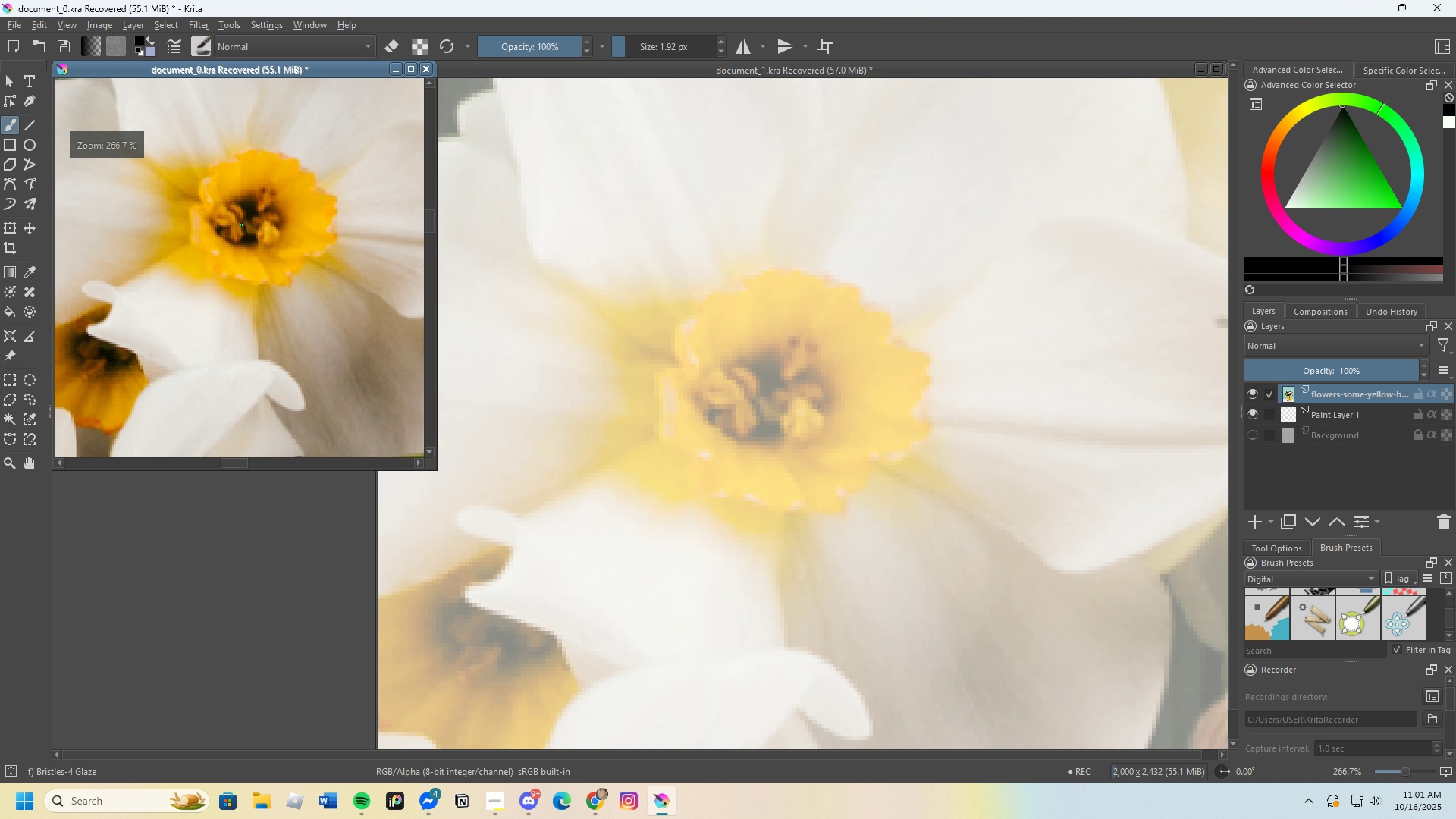 
scroll: coordinate [651, 396], scroll_direction: up, amount: 3.0
 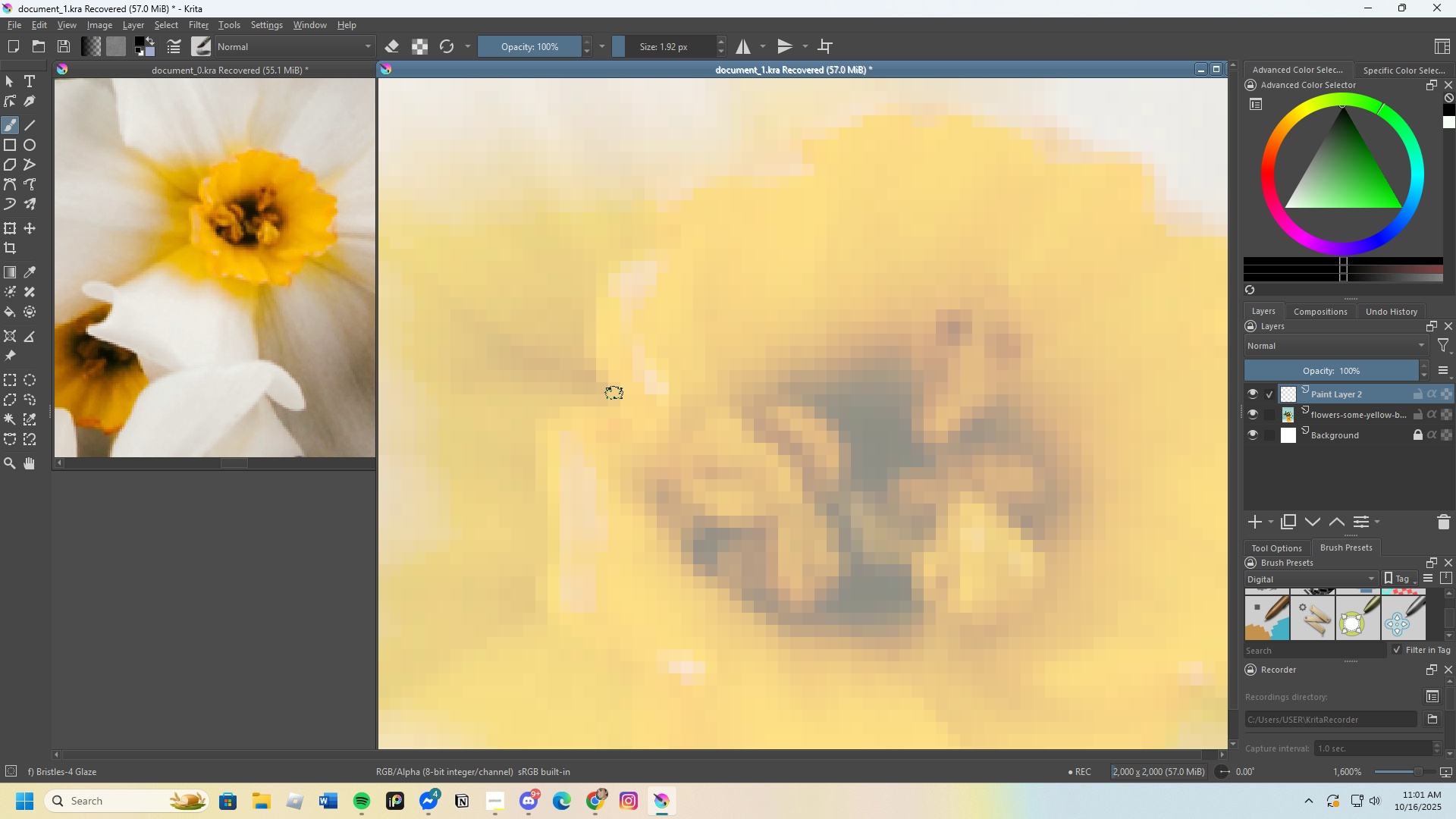 
left_click_drag(start_coordinate=[613, 392], to_coordinate=[662, 244])
 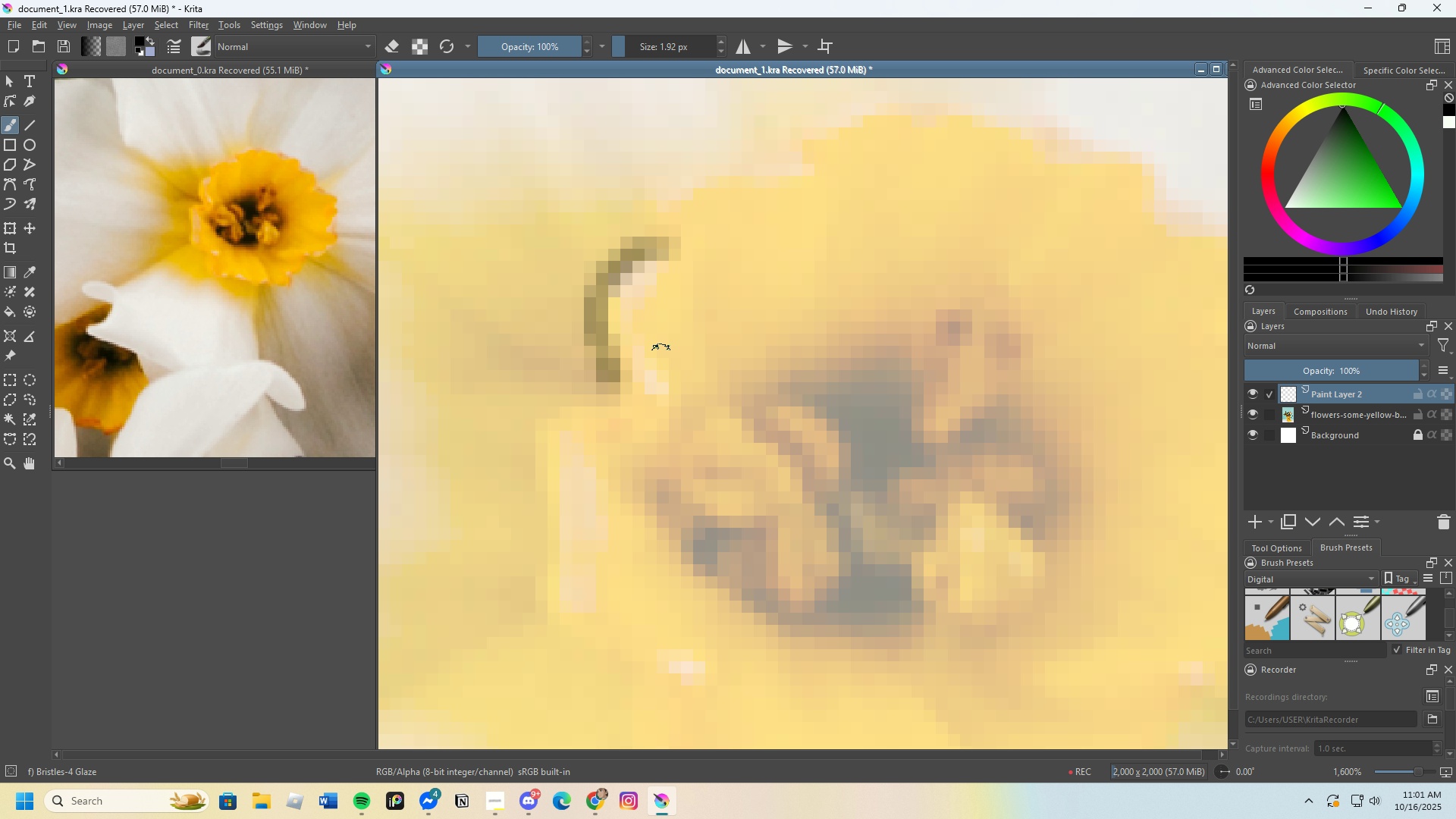 
scroll: coordinate [655, 372], scroll_direction: down, amount: 4.0
 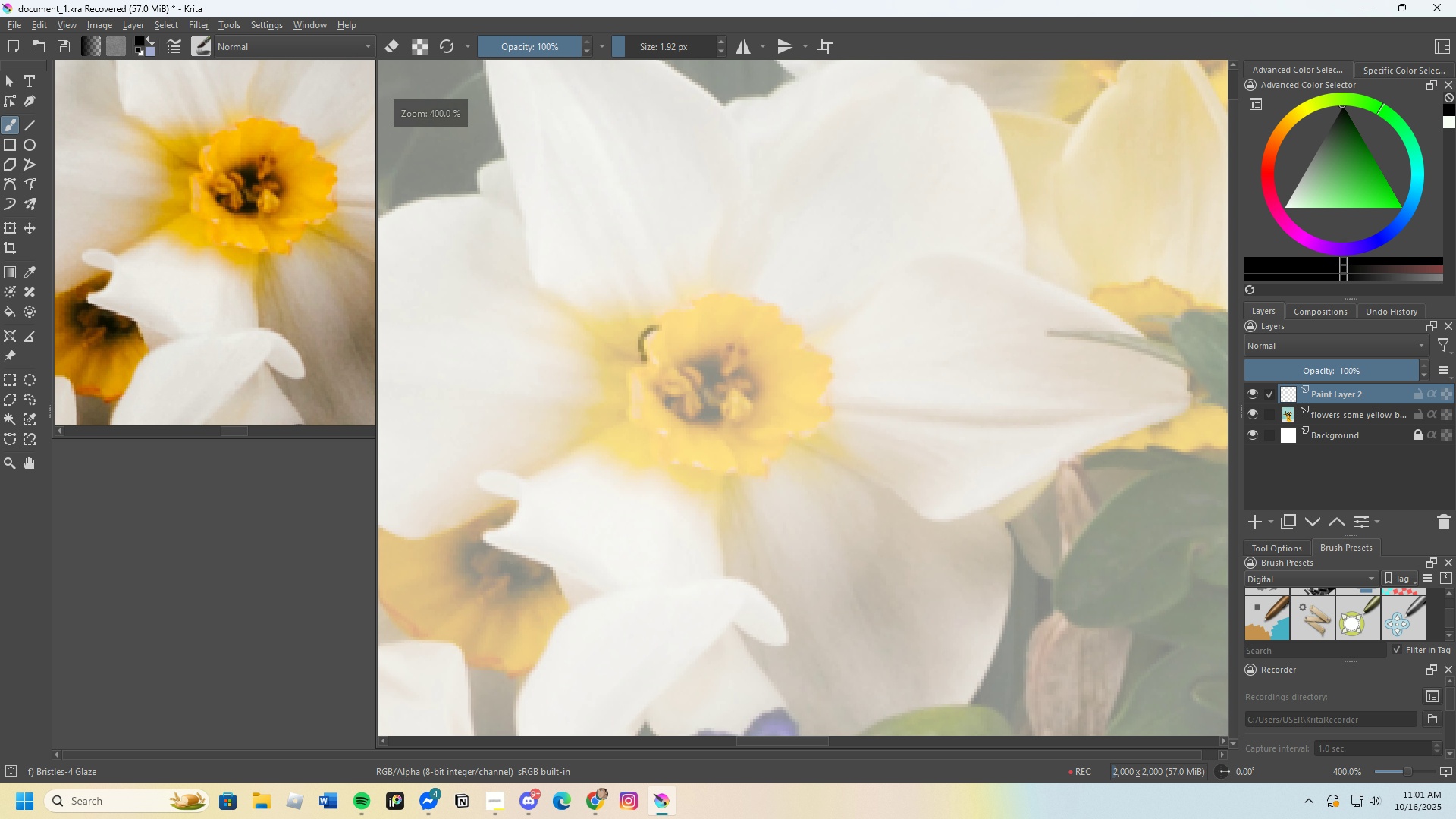 
scroll: coordinate [647, 467], scroll_direction: up, amount: 4.0
 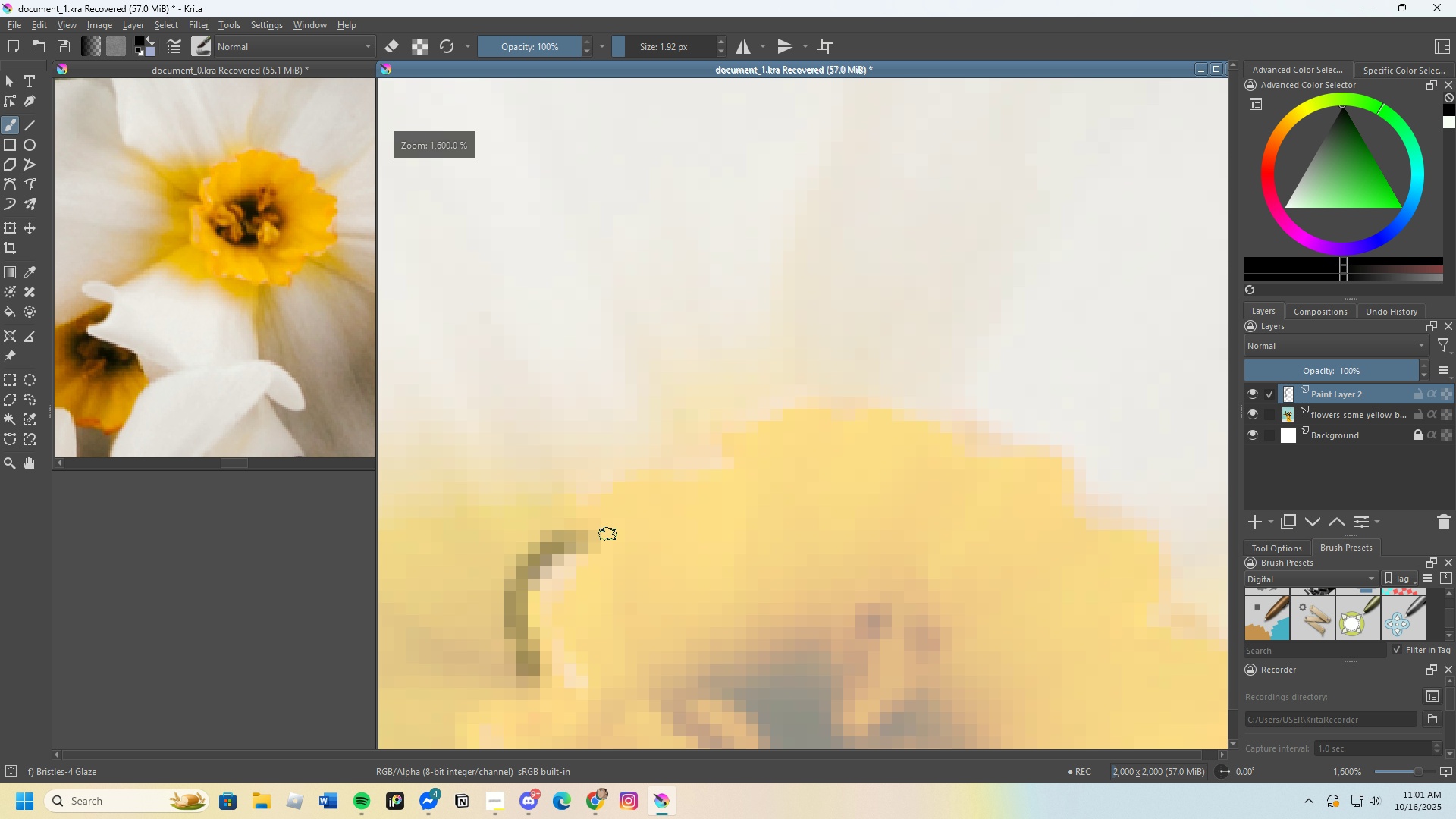 
left_click_drag(start_coordinate=[598, 535], to_coordinate=[1159, 544])
 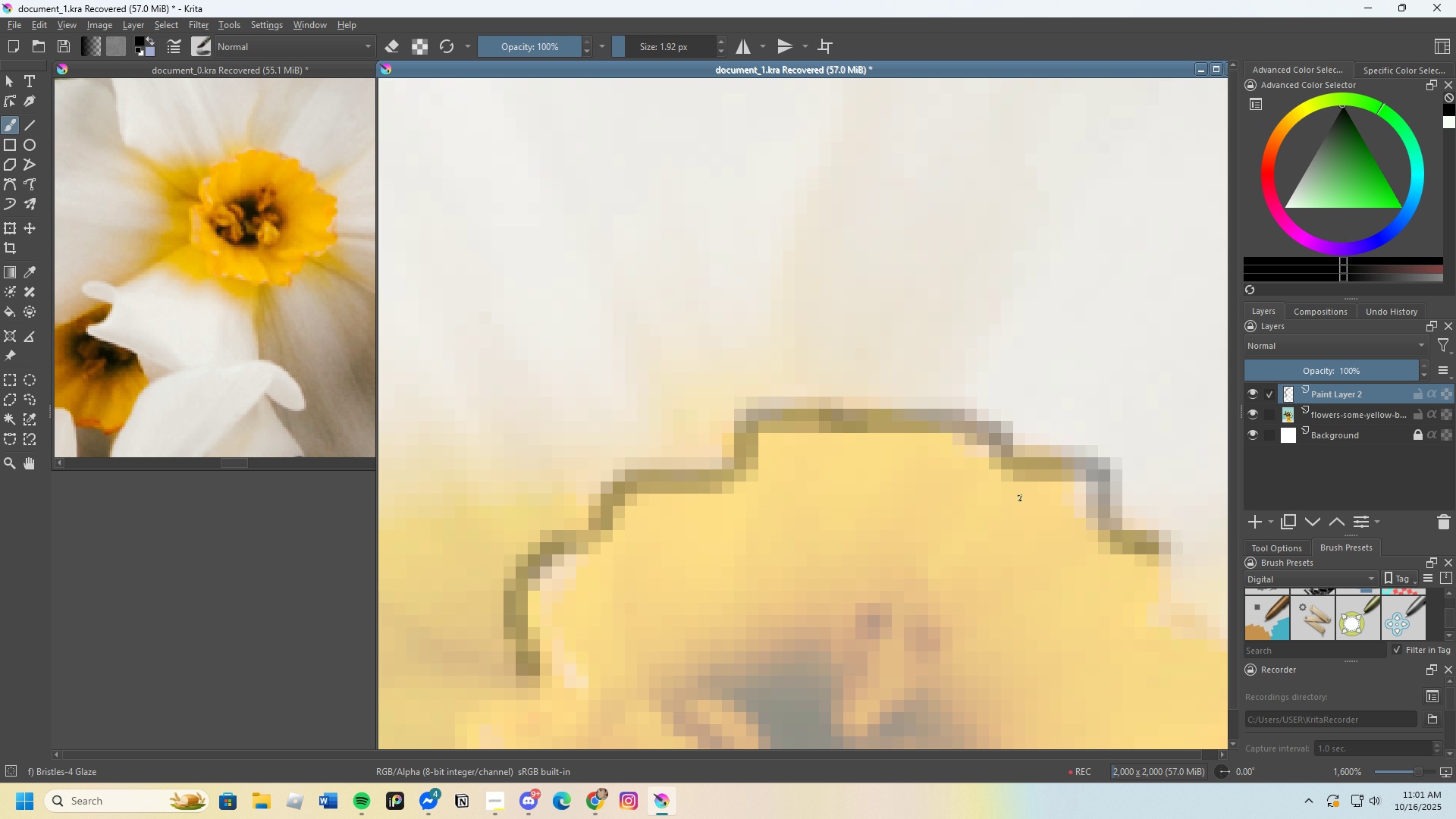 
scroll: coordinate [864, 300], scroll_direction: down, amount: 4.0
 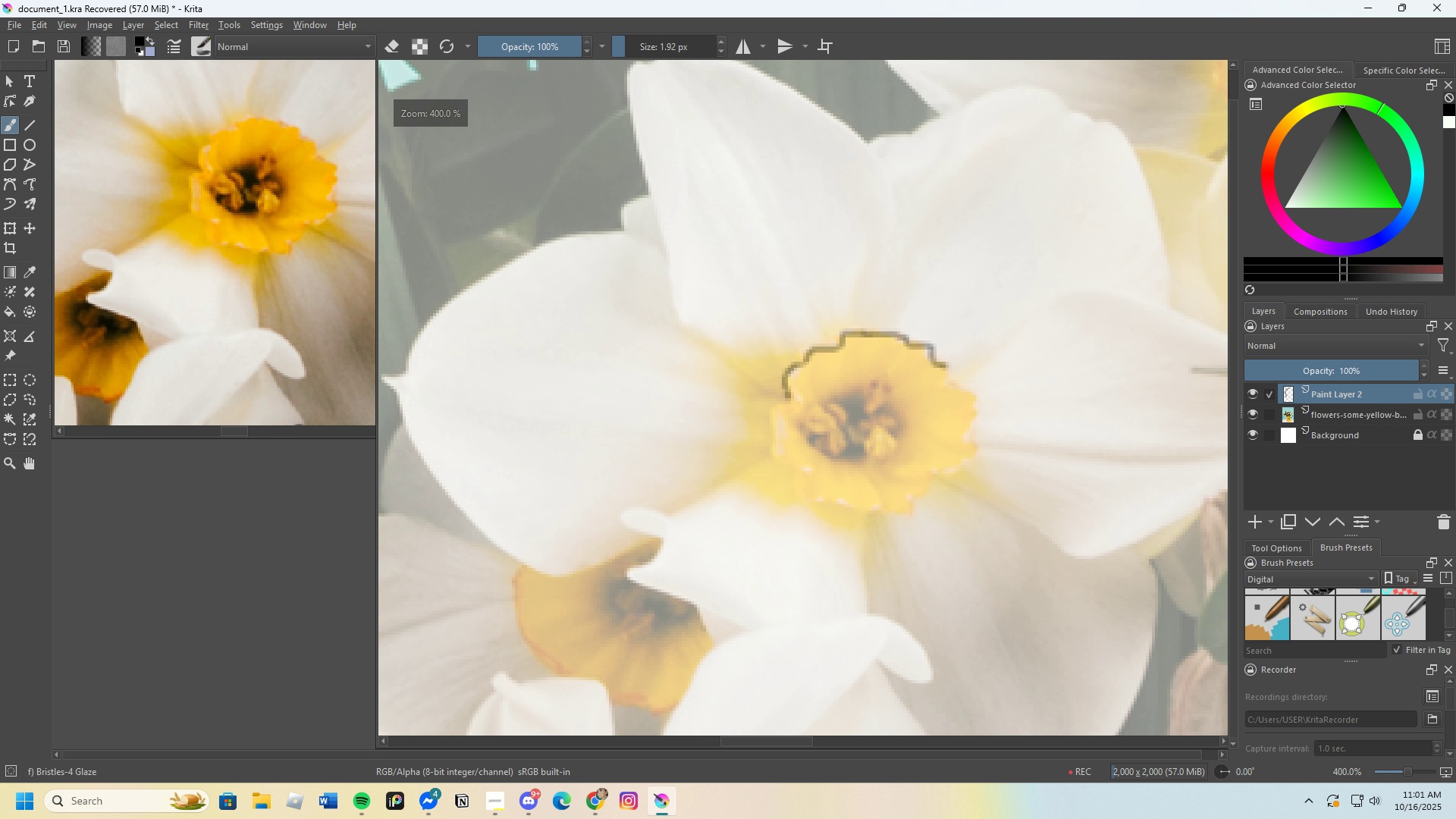 
scroll: coordinate [819, 454], scroll_direction: up, amount: 2.0
 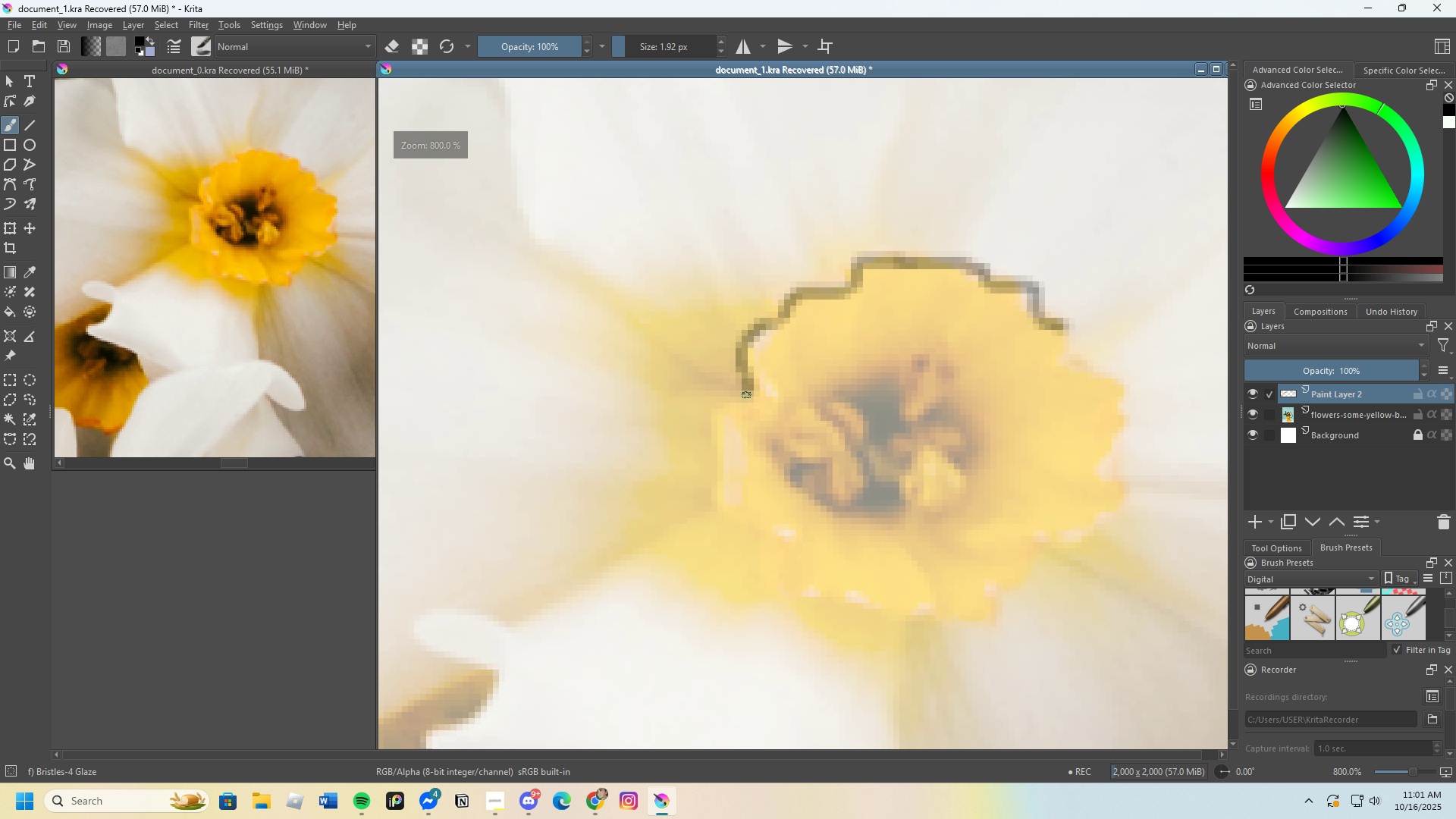 
left_click_drag(start_coordinate=[744, 385], to_coordinate=[741, 525])
 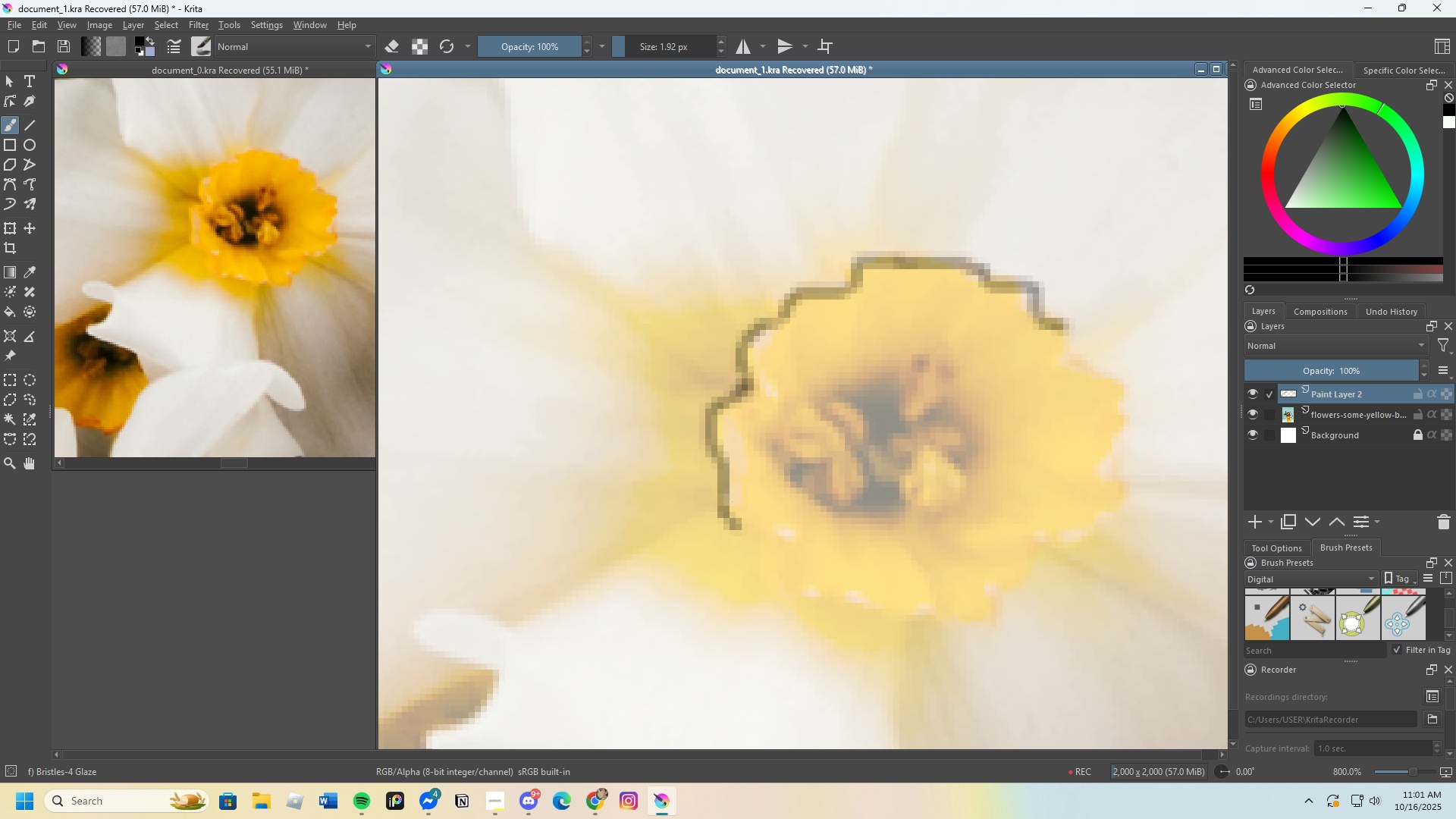 
scroll: coordinate [642, 538], scroll_direction: up, amount: 1.0
 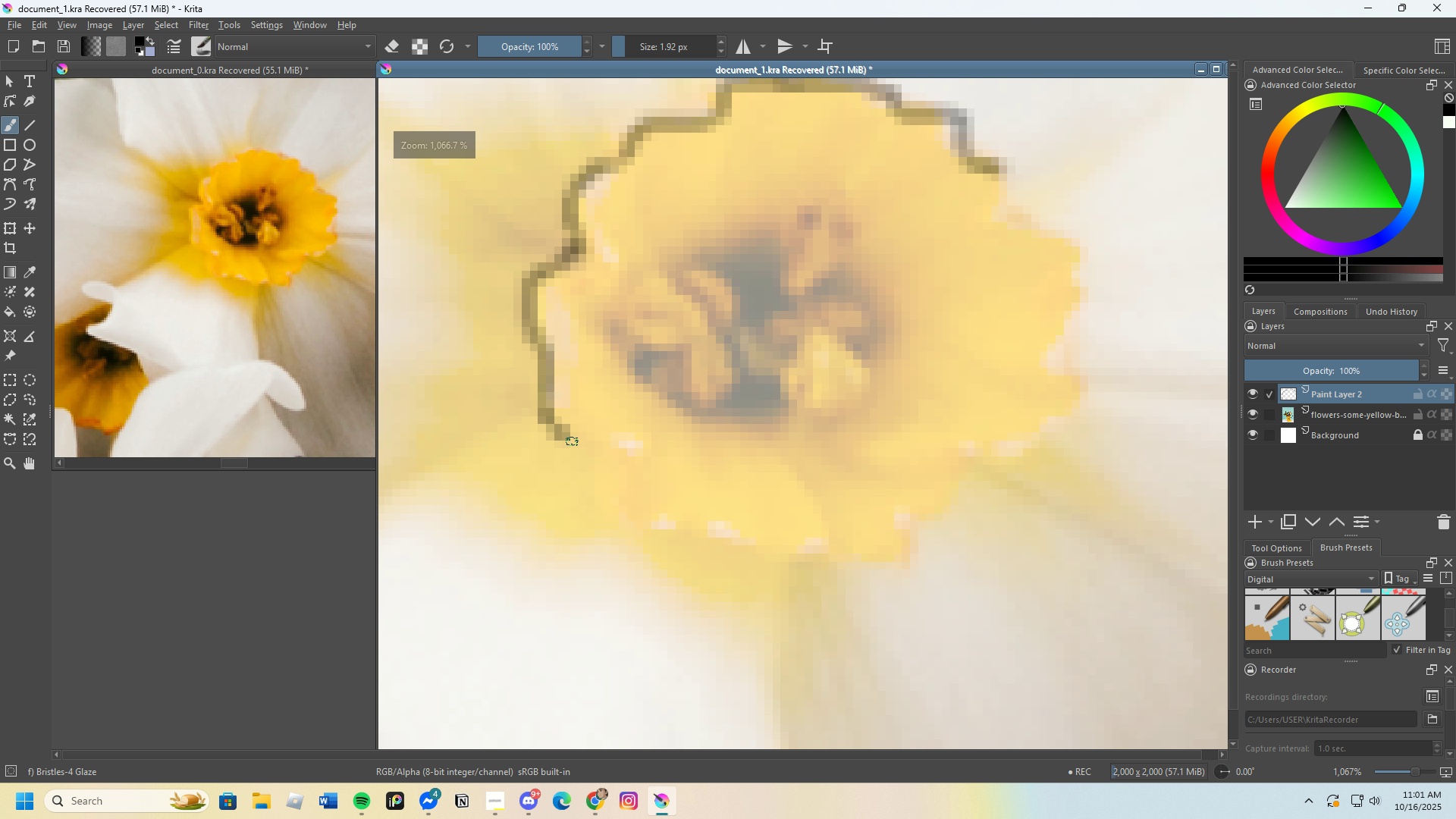 
left_click_drag(start_coordinate=[574, 438], to_coordinate=[830, 544])
 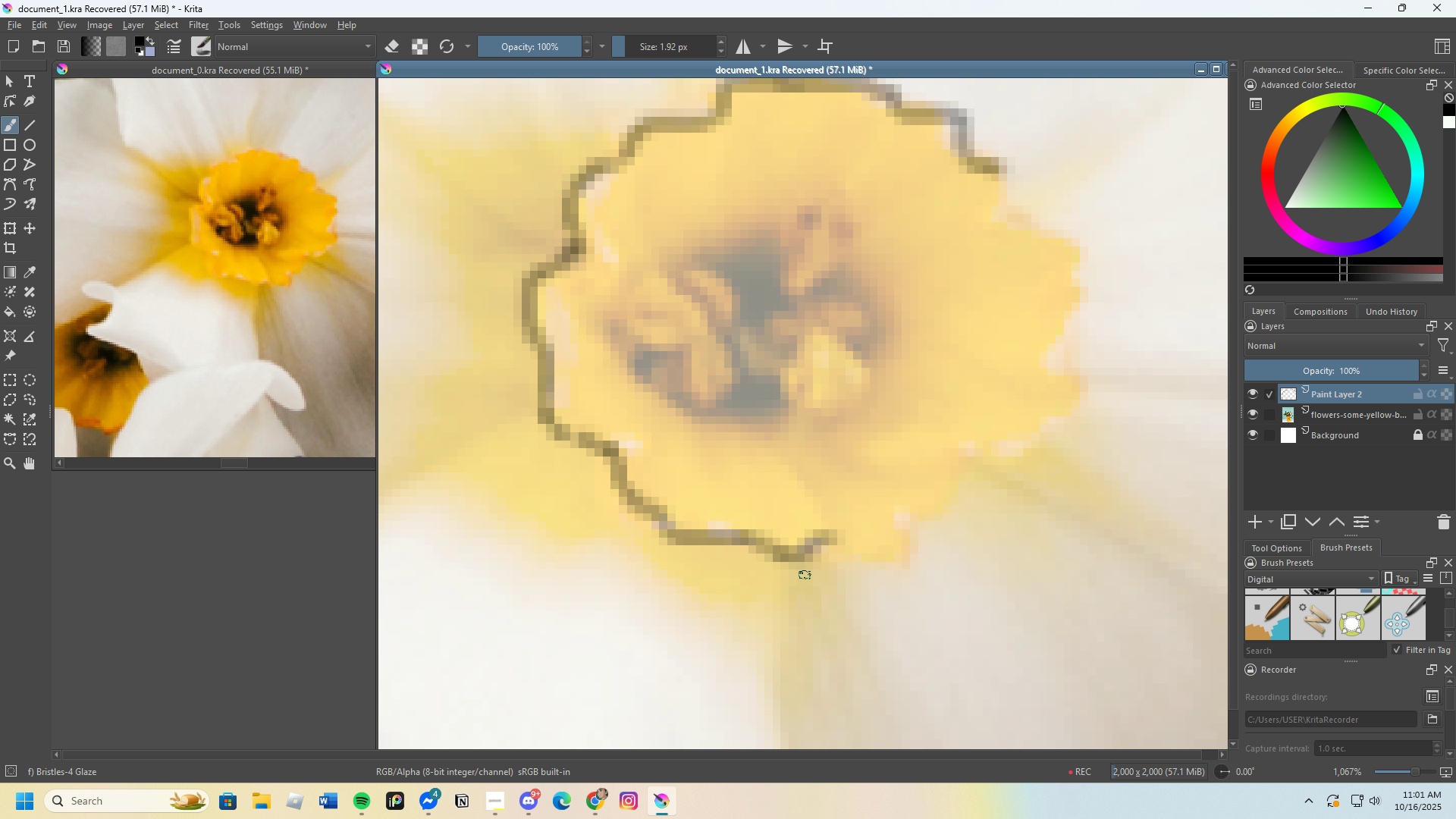 
scroll: coordinate [789, 516], scroll_direction: up, amount: 1.0
 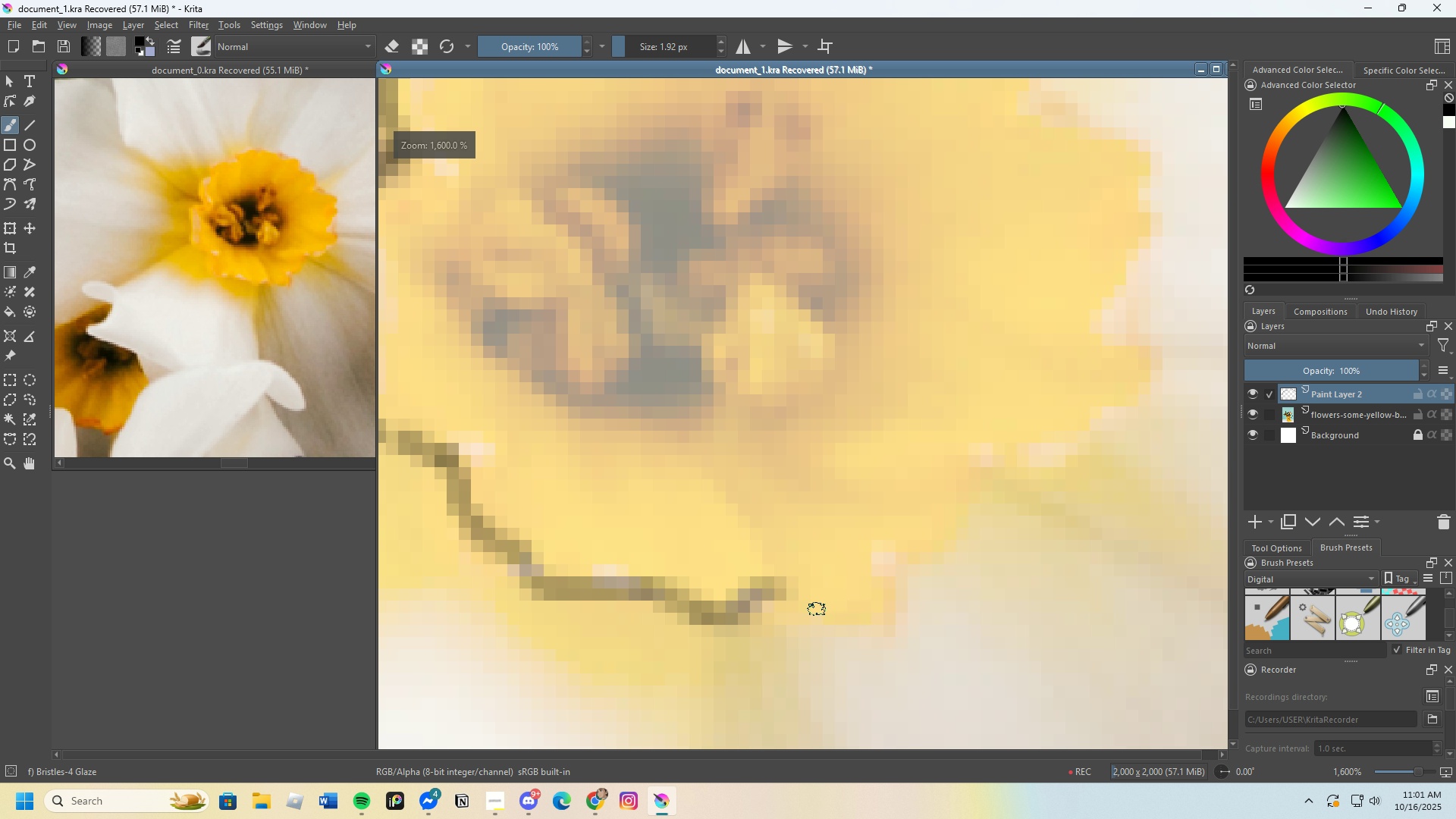 
left_click_drag(start_coordinate=[810, 604], to_coordinate=[1034, 450])
 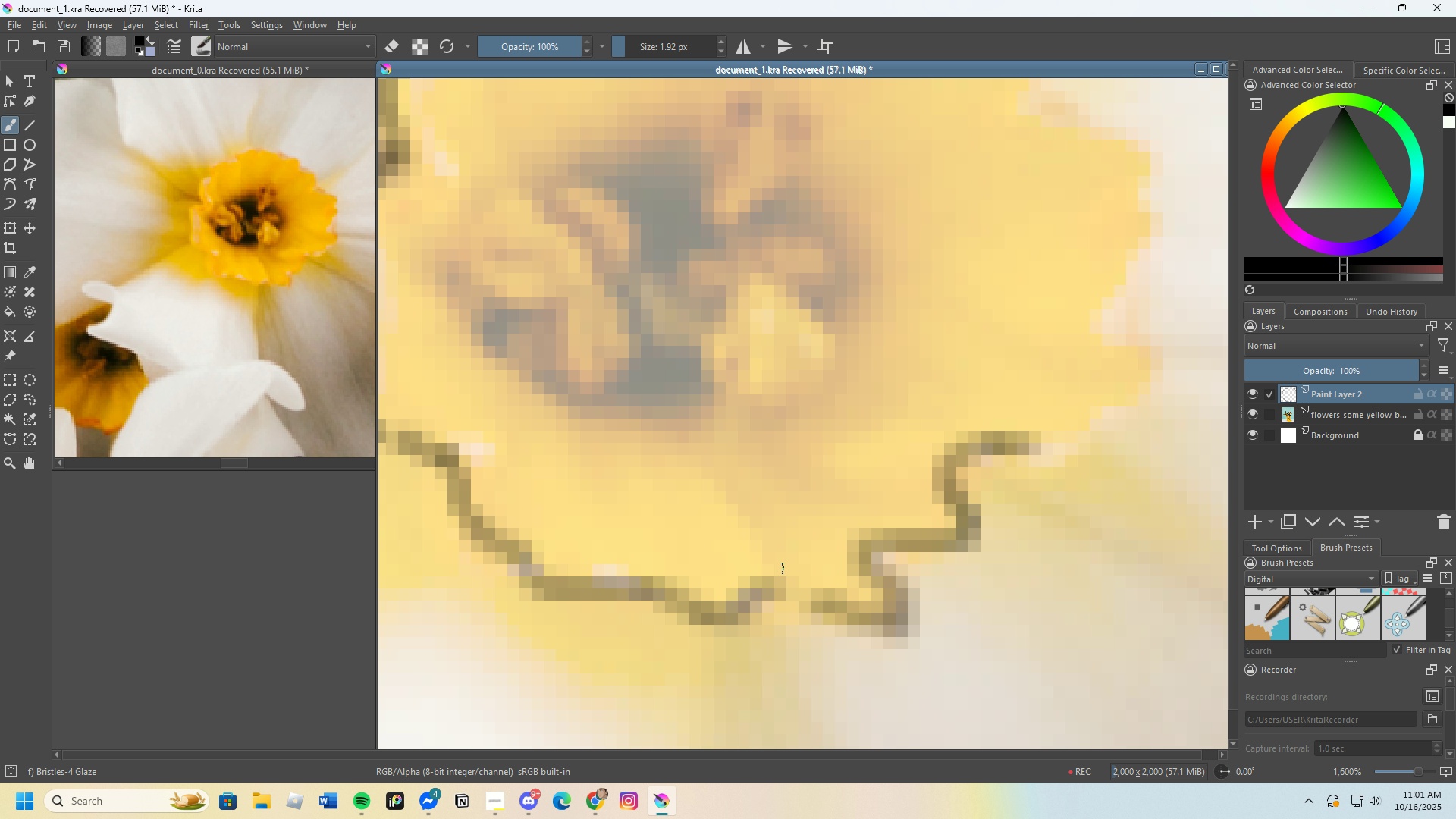 
scroll: coordinate [796, 563], scroll_direction: none, amount: 0.0
 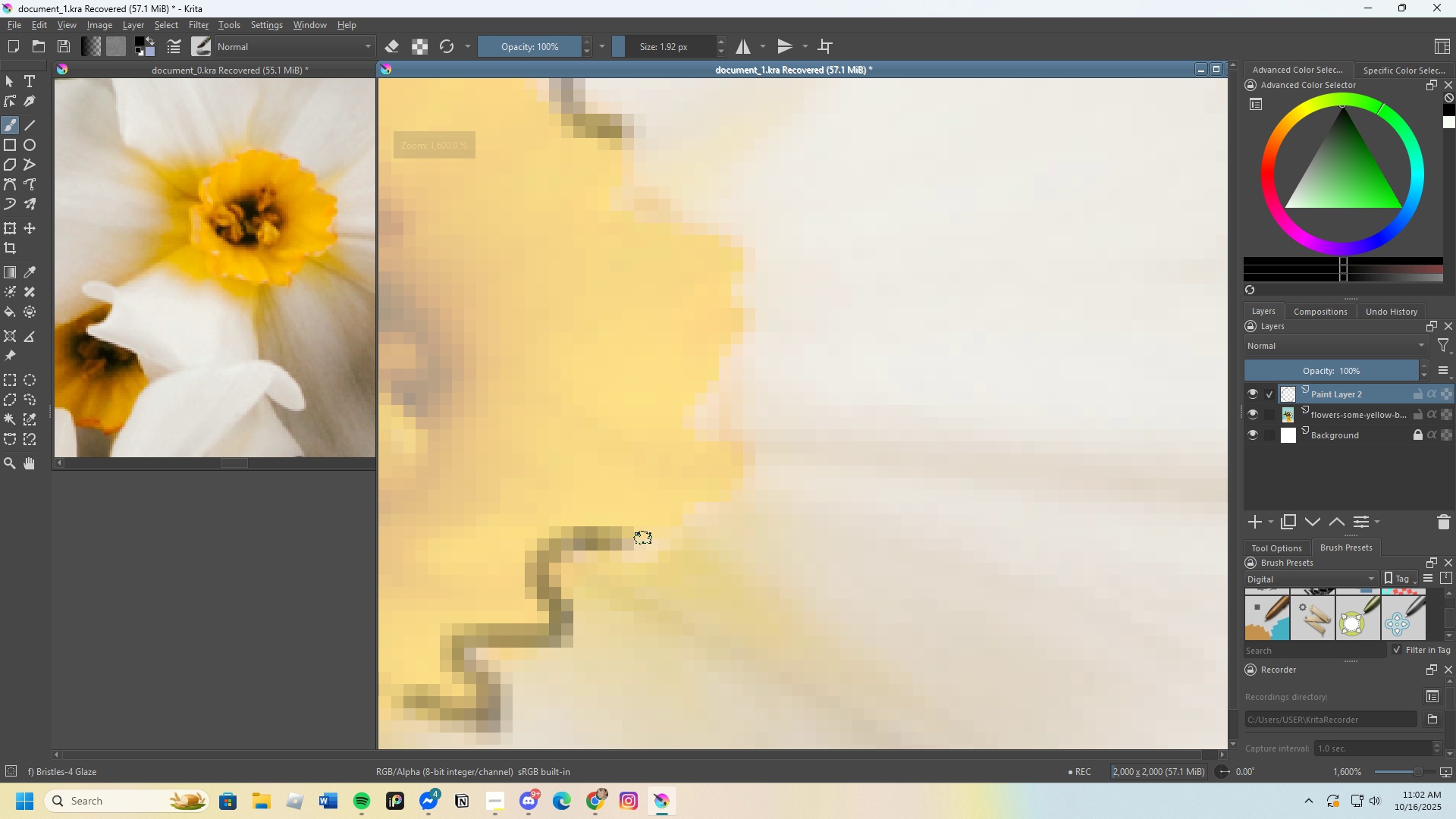 
left_click_drag(start_coordinate=[634, 539], to_coordinate=[723, 281])
 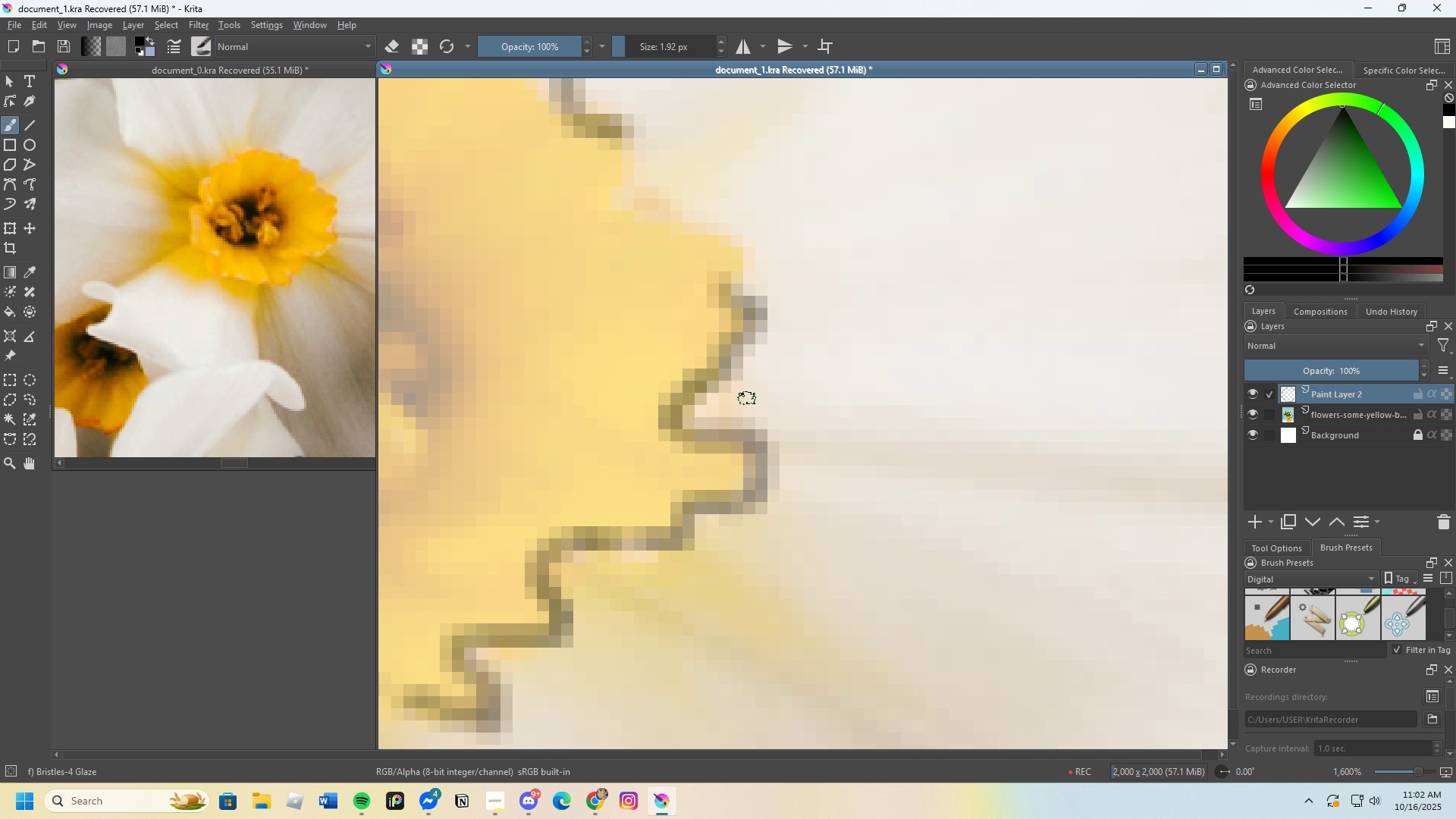 
scroll: coordinate [686, 278], scroll_direction: up, amount: 1.0
 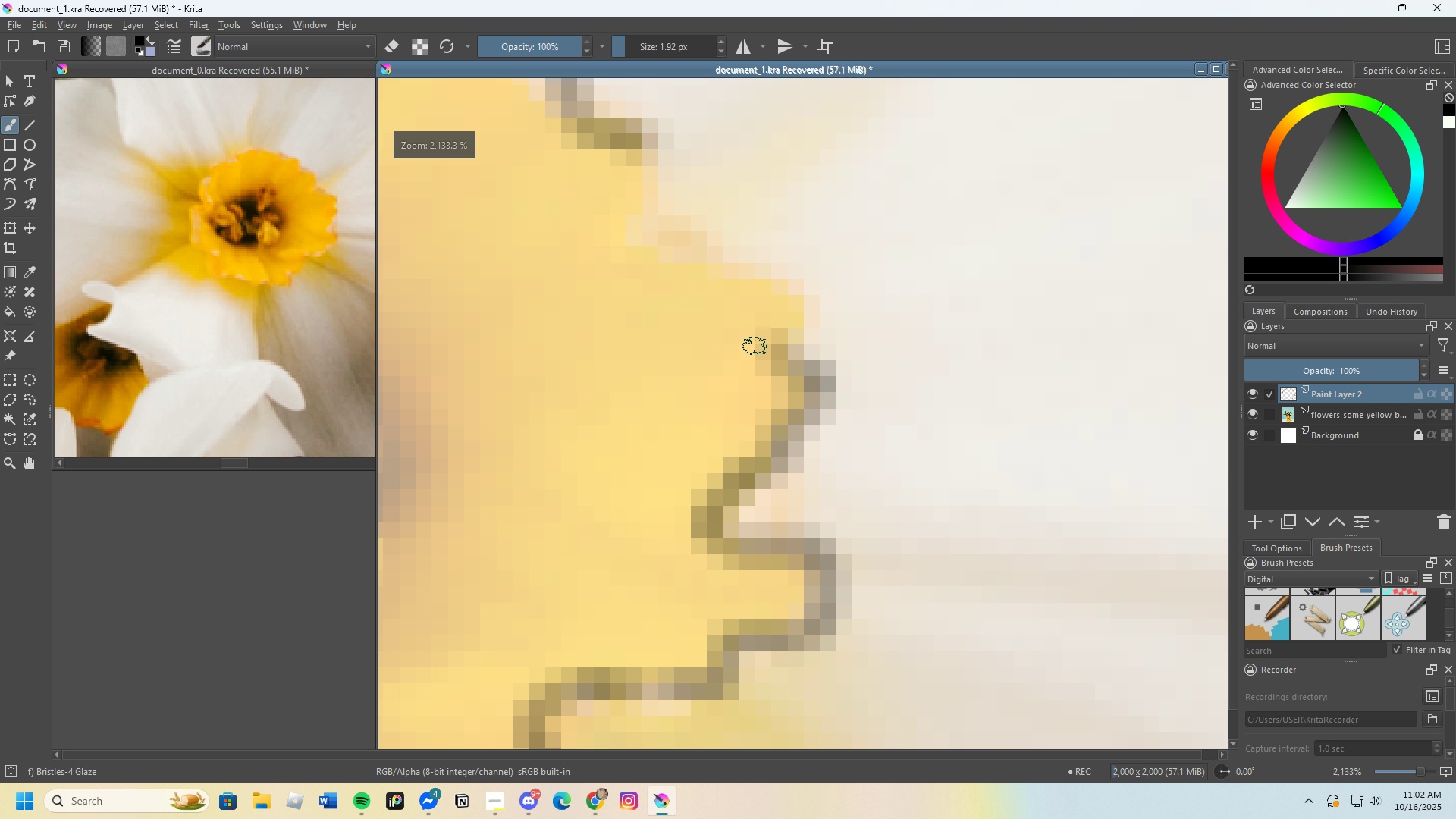 
left_click_drag(start_coordinate=[760, 326], to_coordinate=[641, 143])
 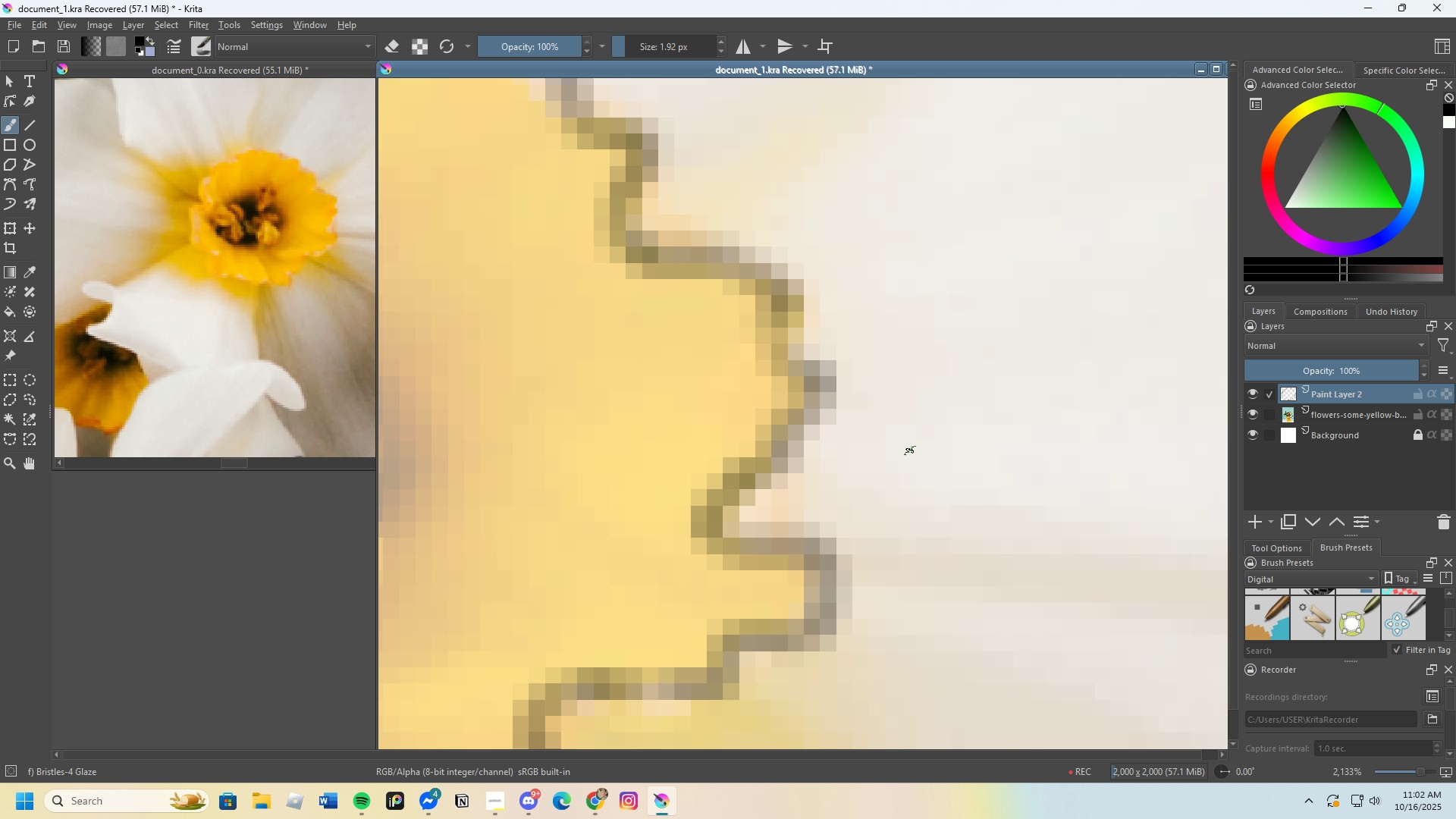 
scroll: coordinate [958, 463], scroll_direction: down, amount: 4.0
 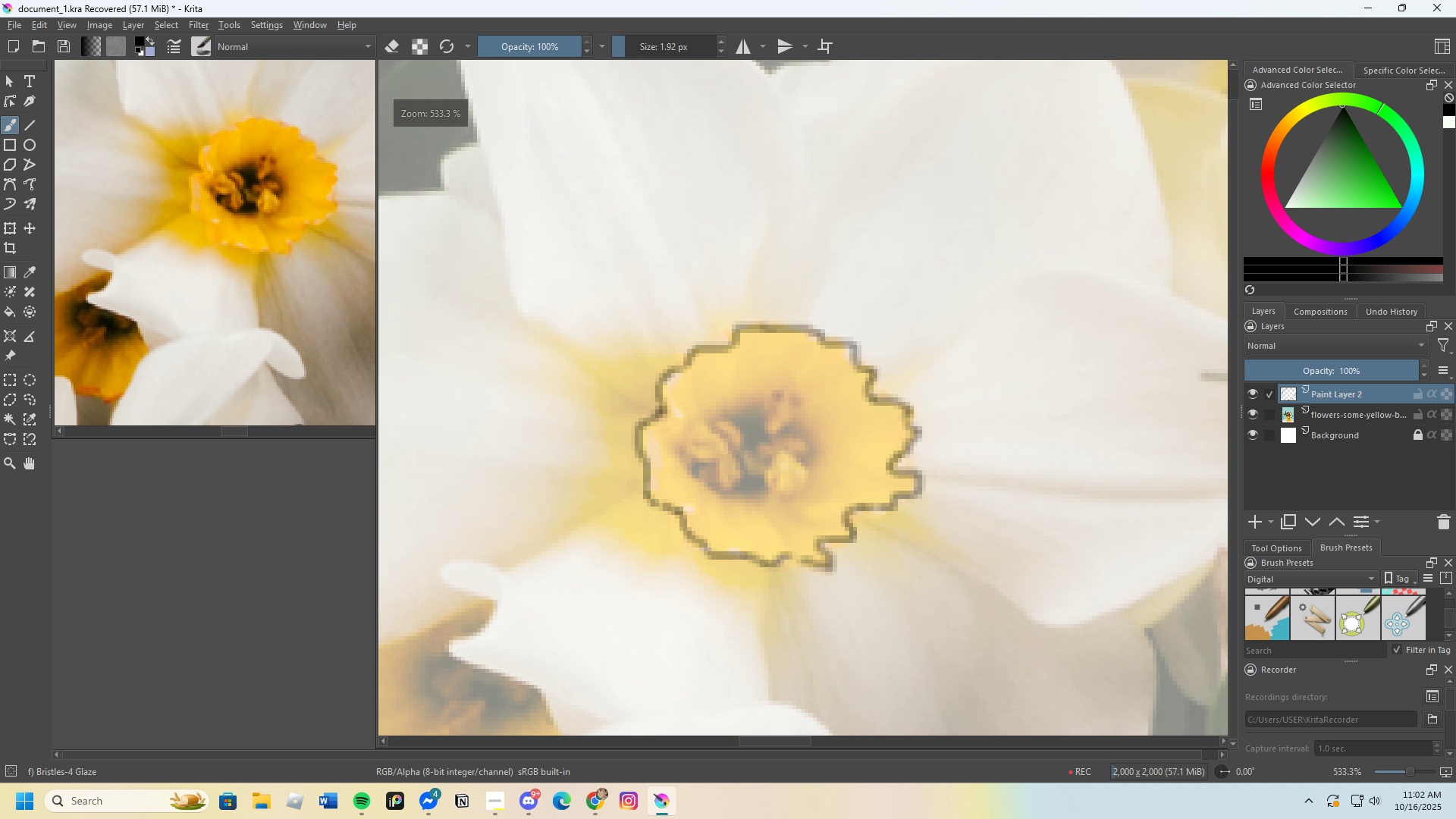 
scroll: coordinate [824, 507], scroll_direction: up, amount: 3.0
 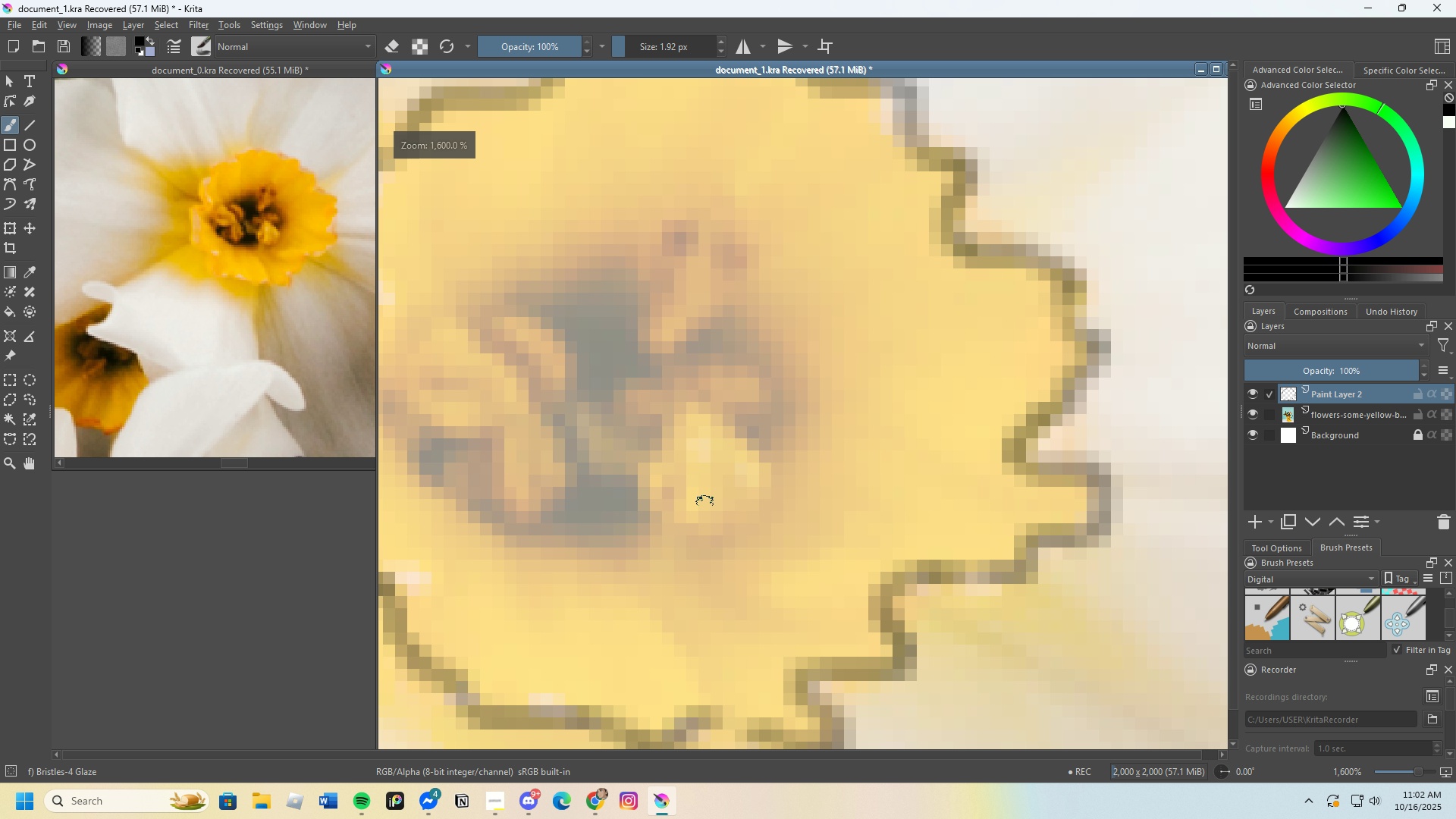 
scroll: coordinate [819, 526], scroll_direction: down, amount: 2.0
 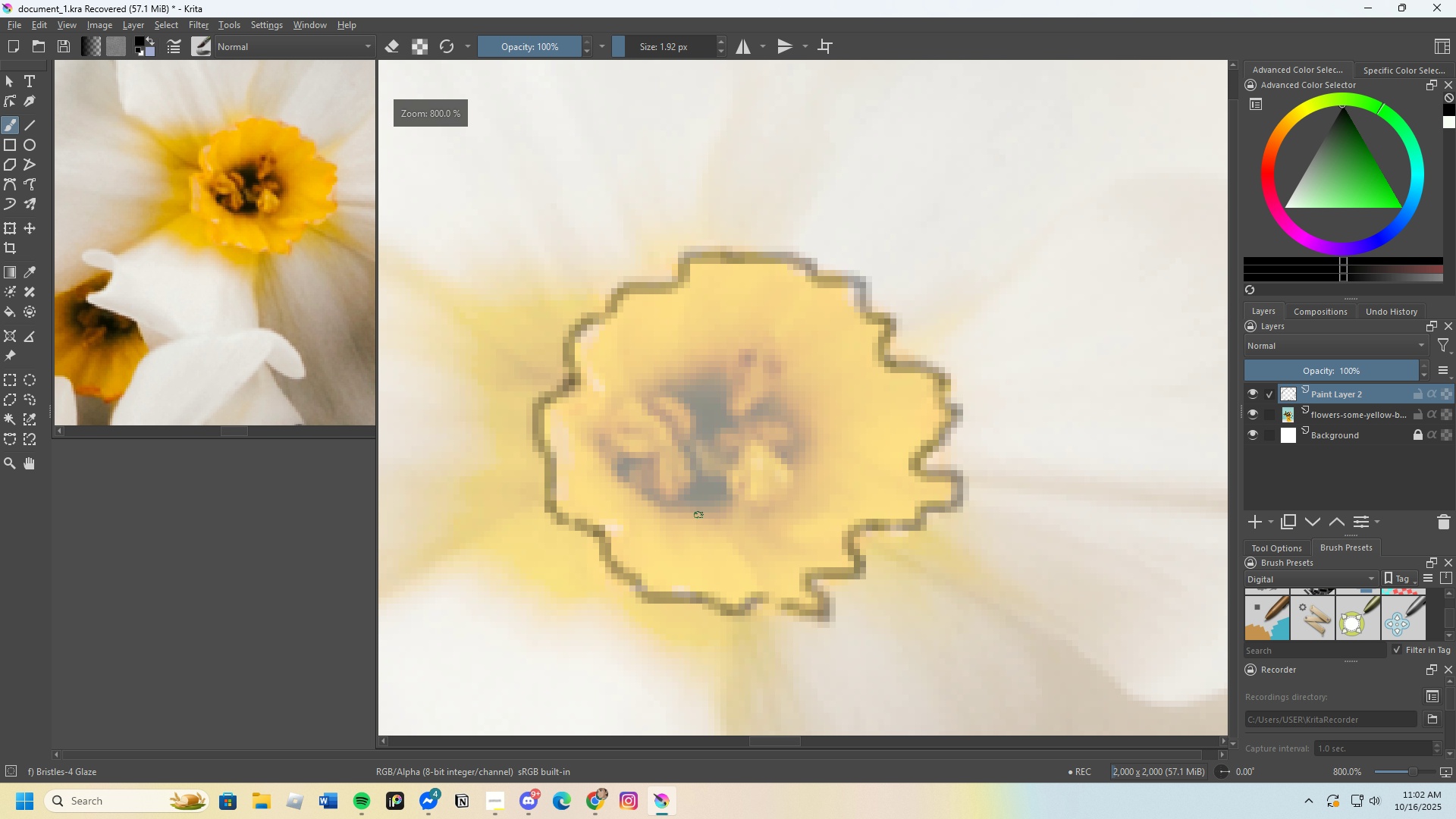 
scroll: coordinate [677, 507], scroll_direction: up, amount: 2.0
 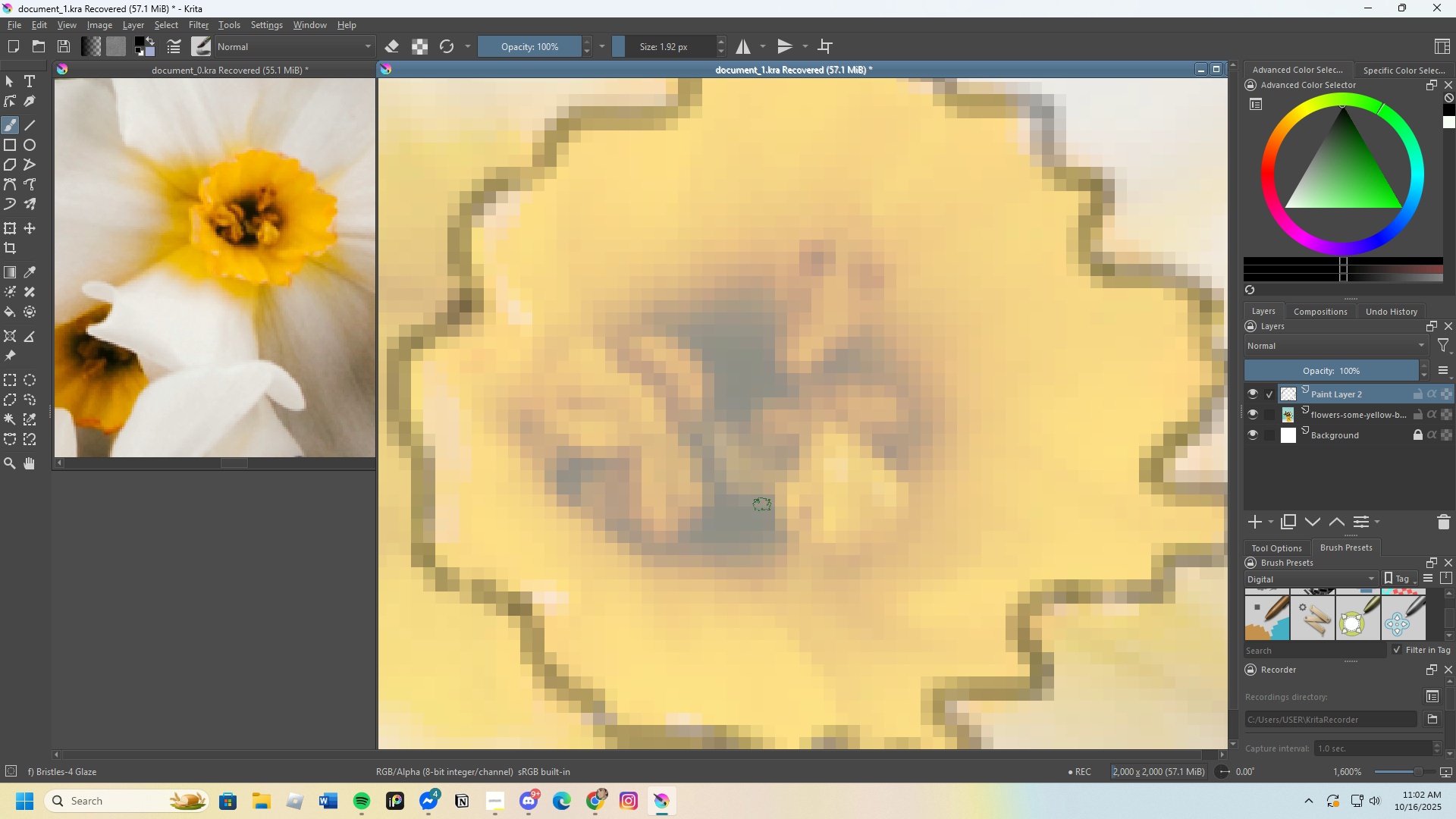 
left_click_drag(start_coordinate=[777, 502], to_coordinate=[887, 554])
 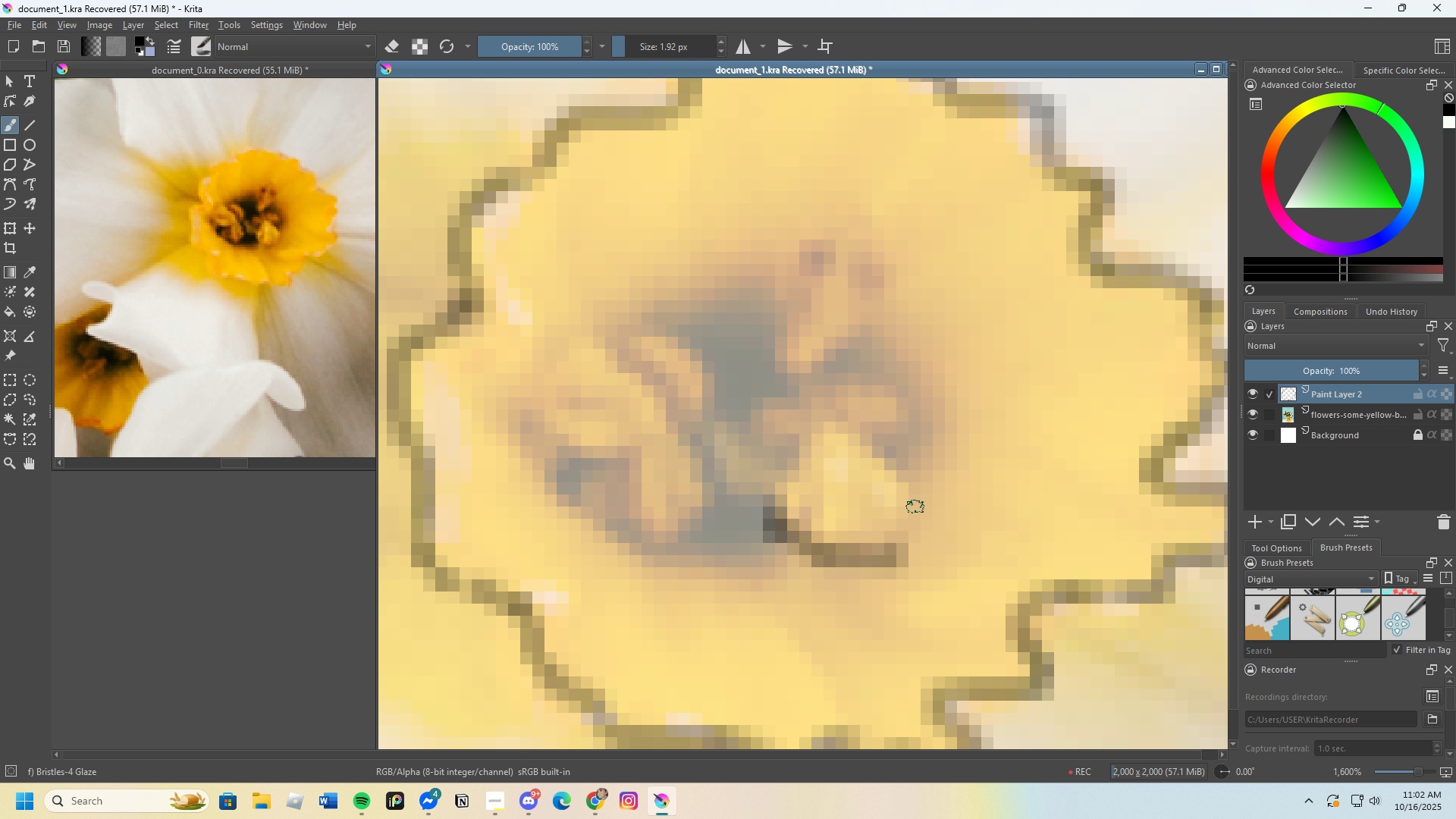 
left_click_drag(start_coordinate=[915, 507], to_coordinate=[829, 419])
 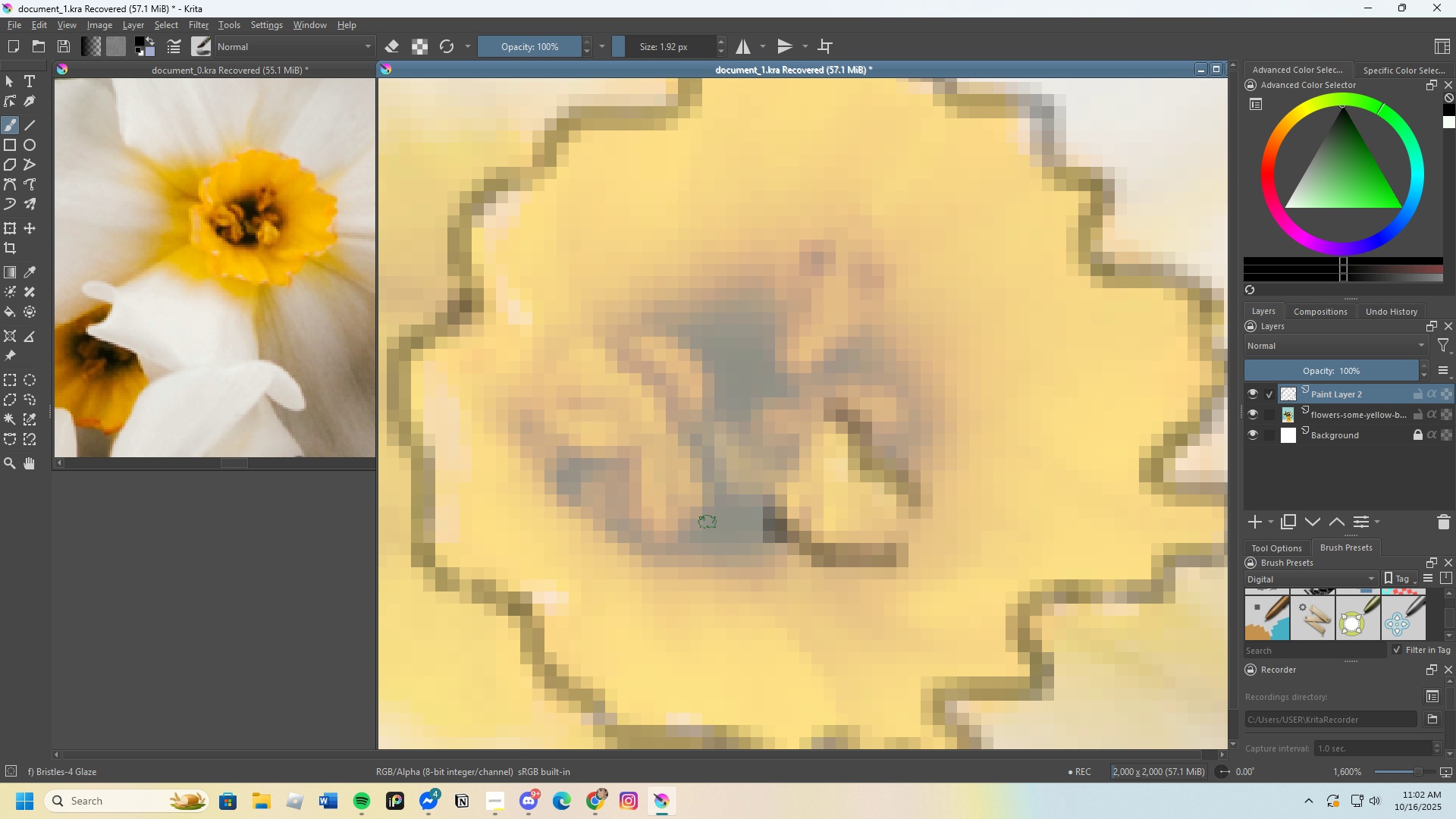 
left_click_drag(start_coordinate=[730, 506], to_coordinate=[698, 521])
 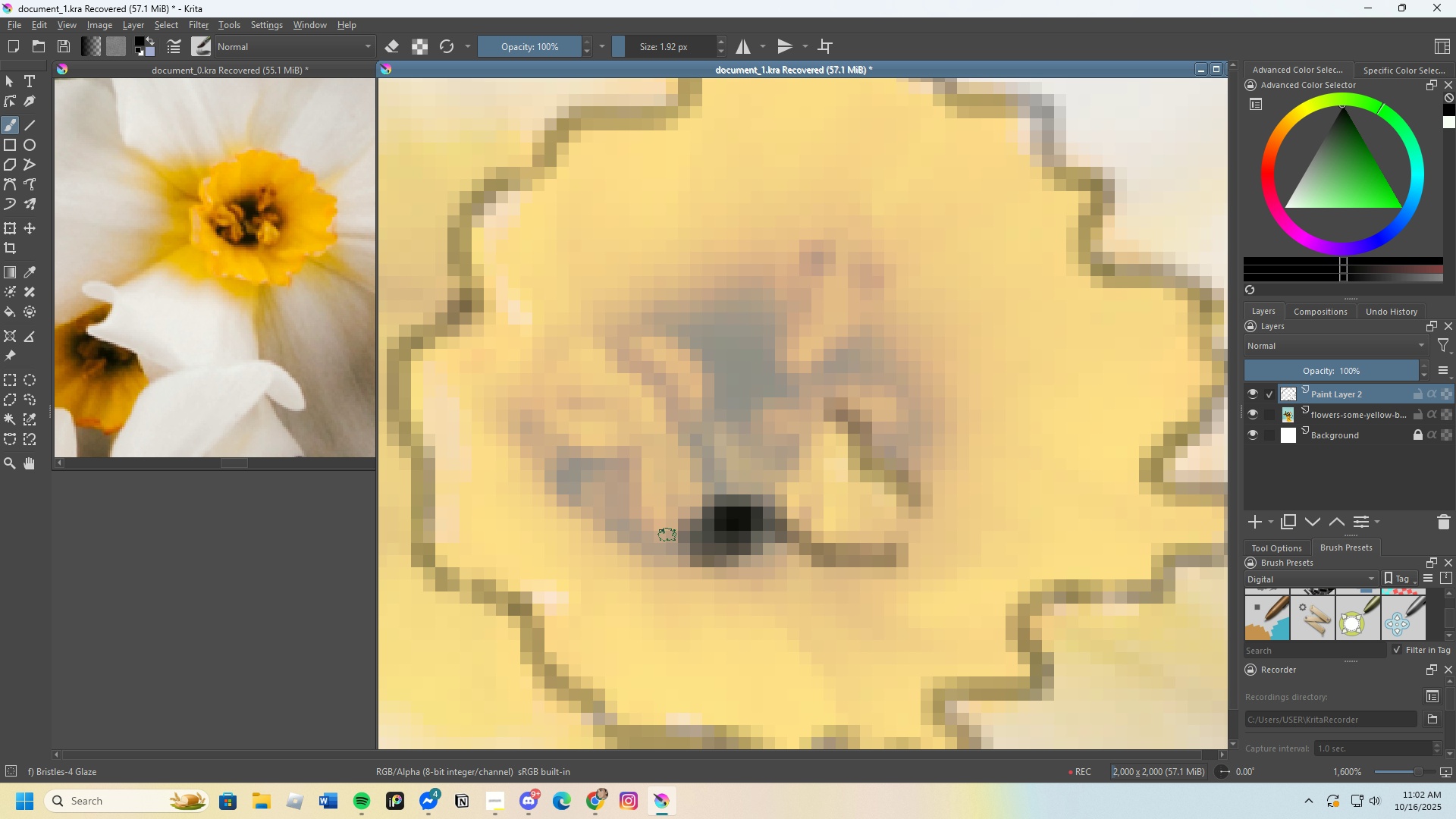 
left_click_drag(start_coordinate=[664, 538], to_coordinate=[620, 469])
 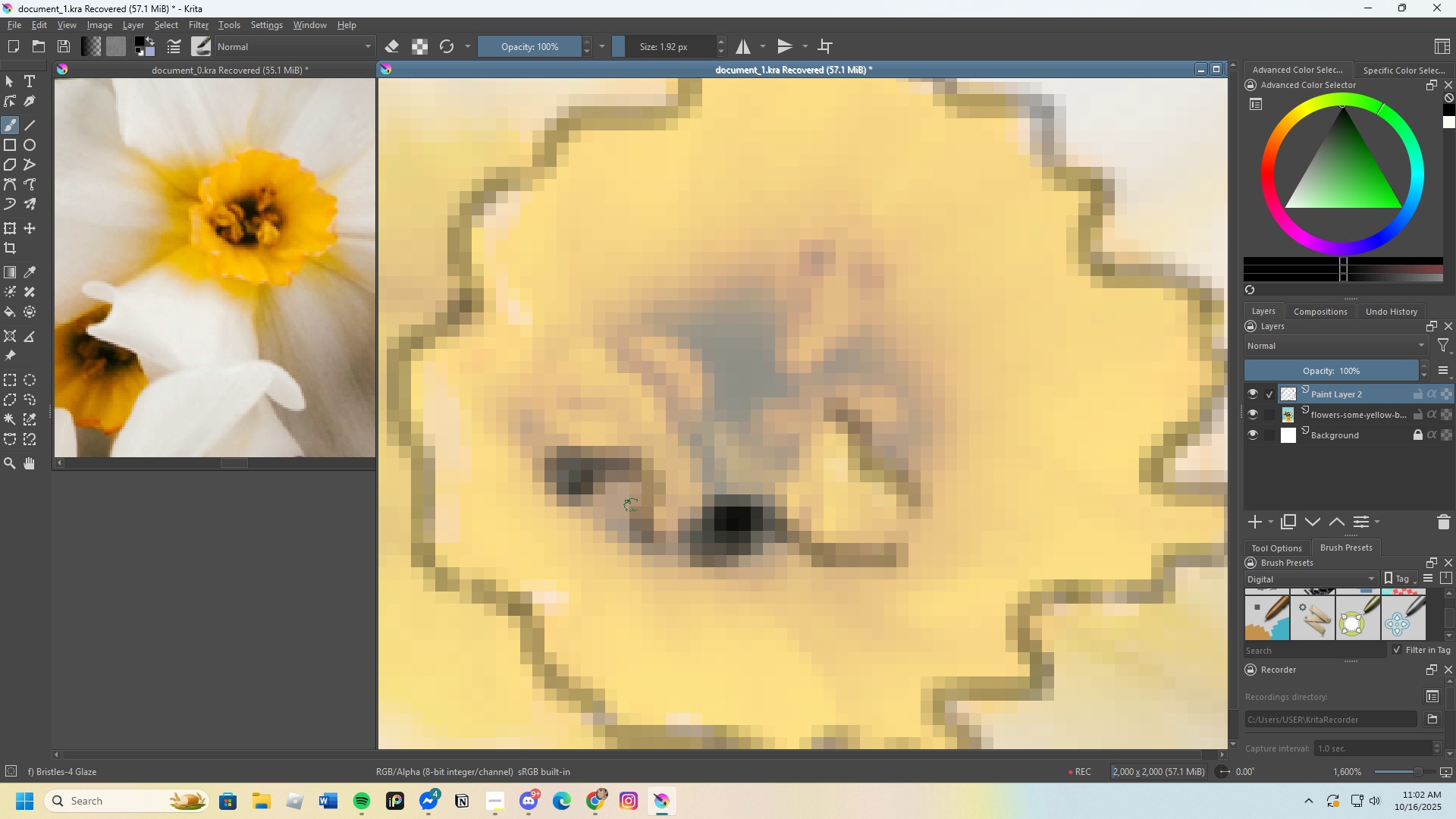 
scroll: coordinate [669, 369], scroll_direction: none, amount: 0.0
 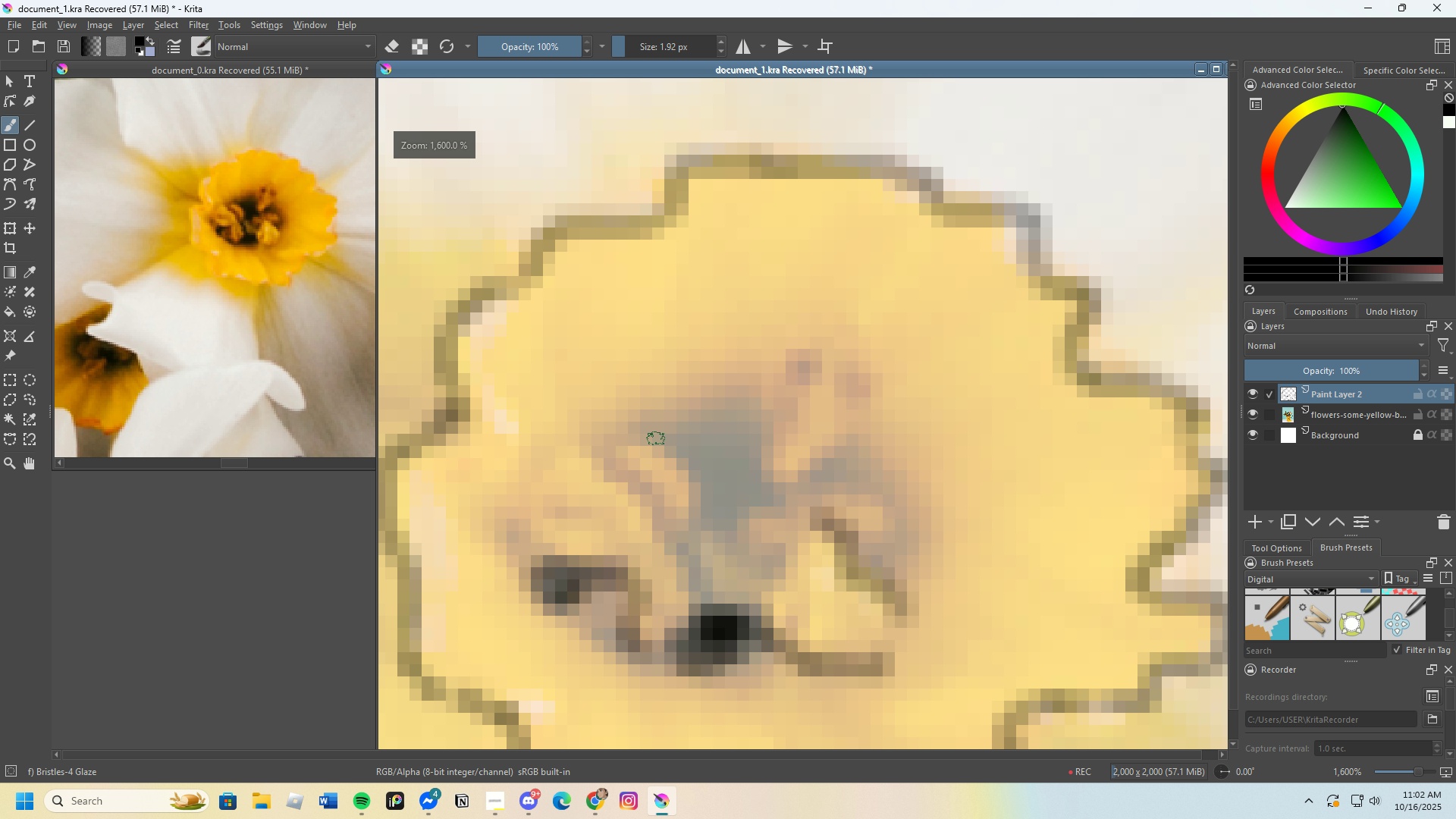 
left_click_drag(start_coordinate=[666, 439], to_coordinate=[764, 493])
 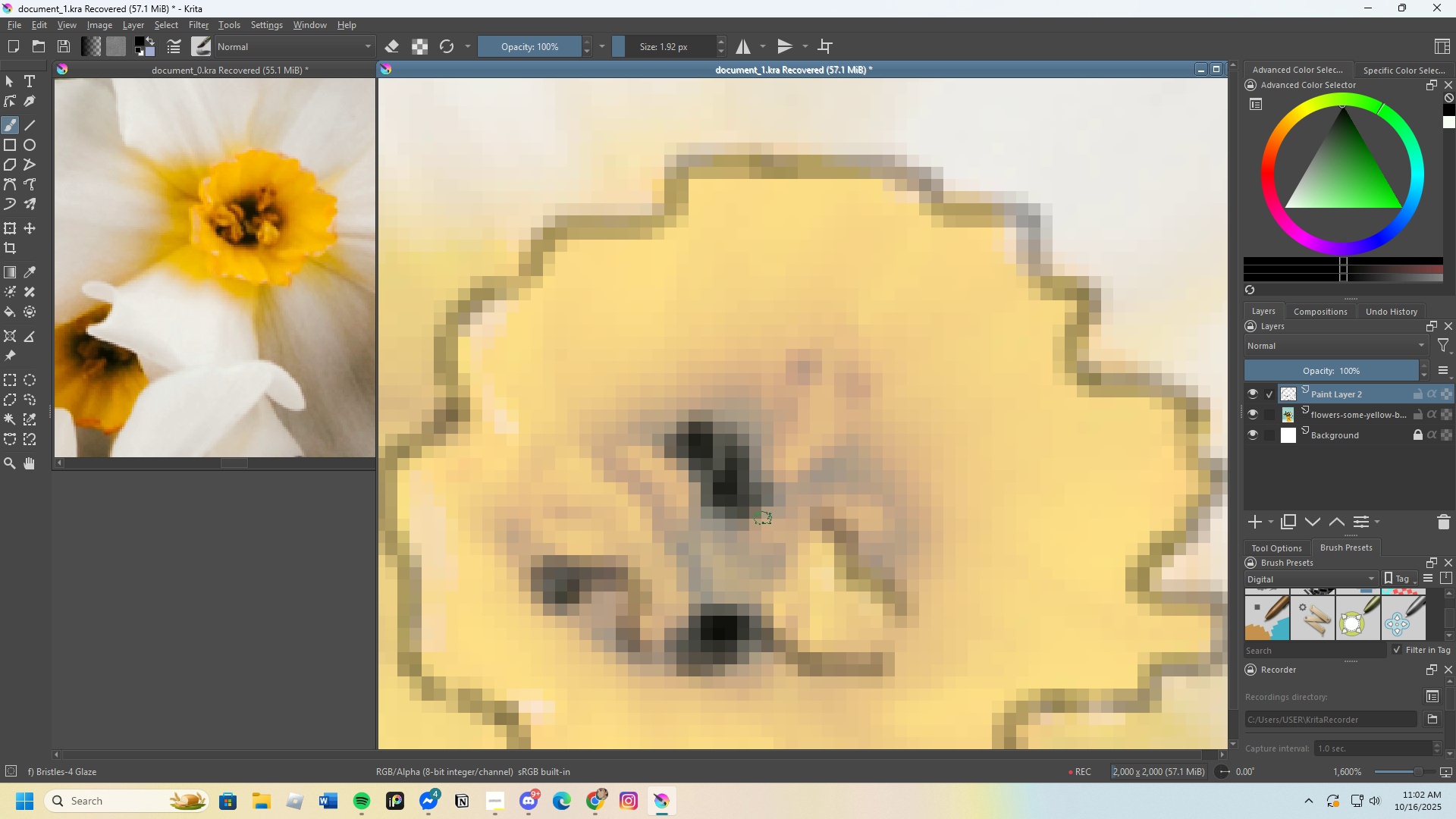 
key(Control+Z)
 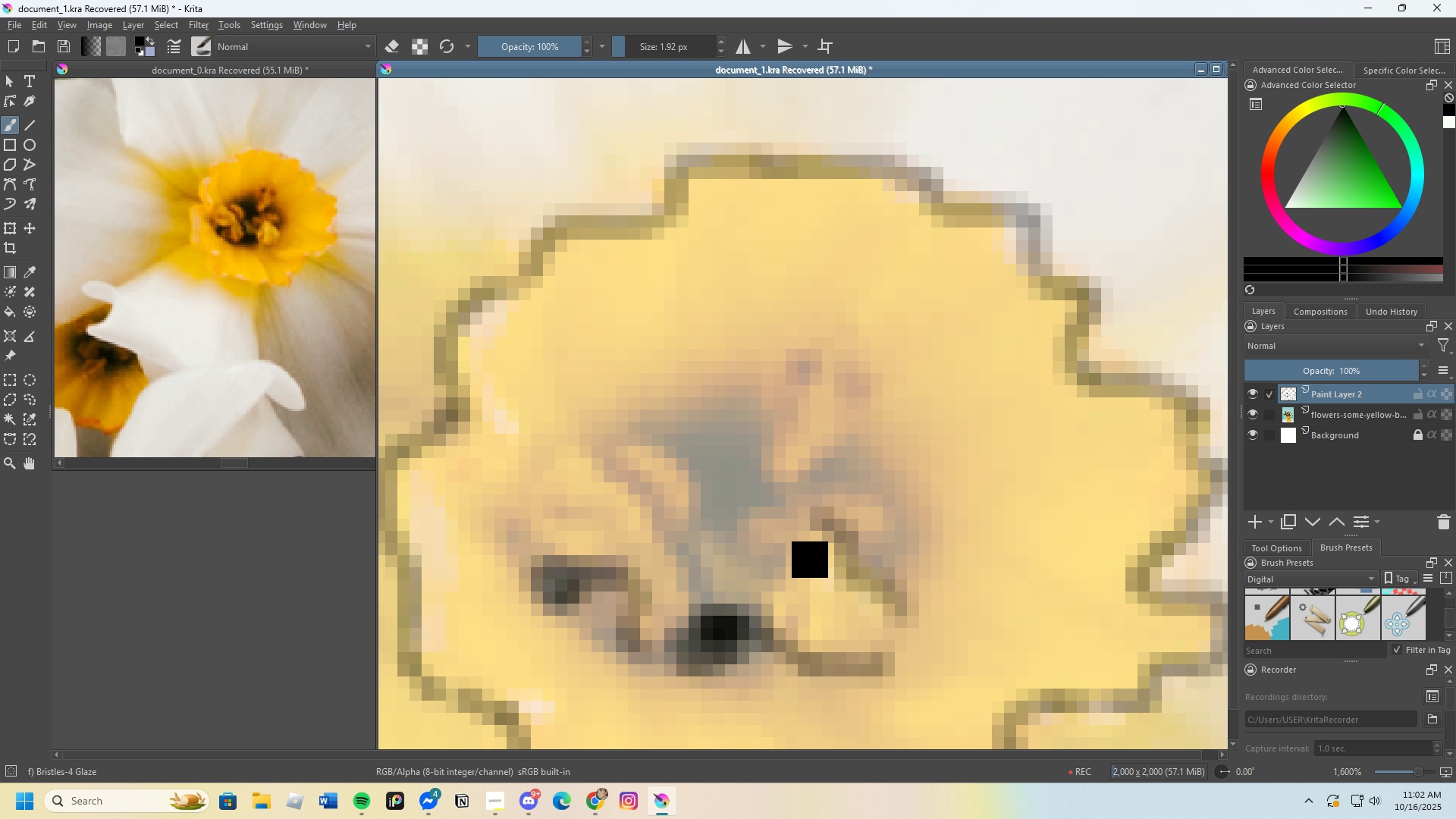 
key(Control+Z)
 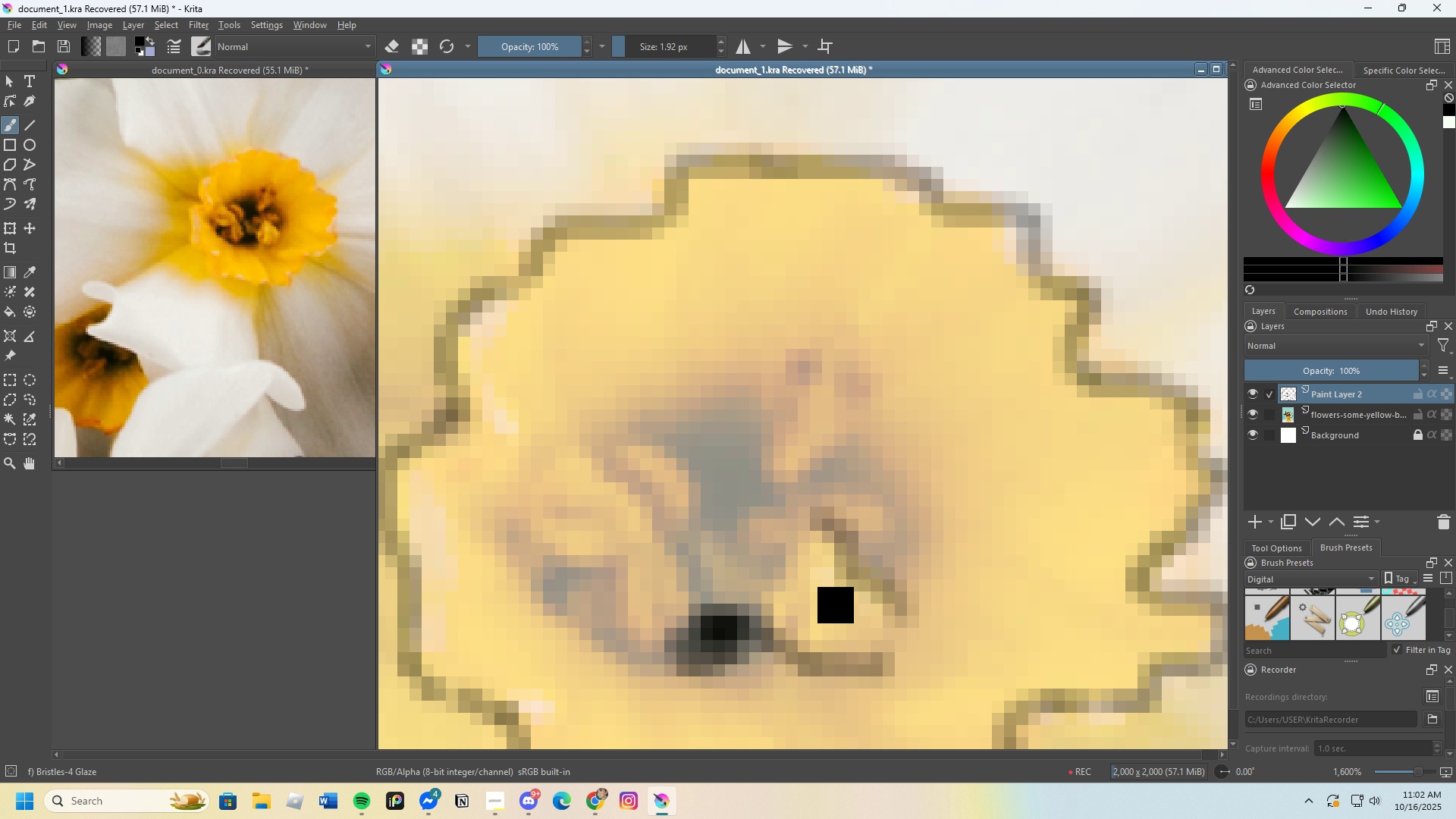 
key(Control+Z)
 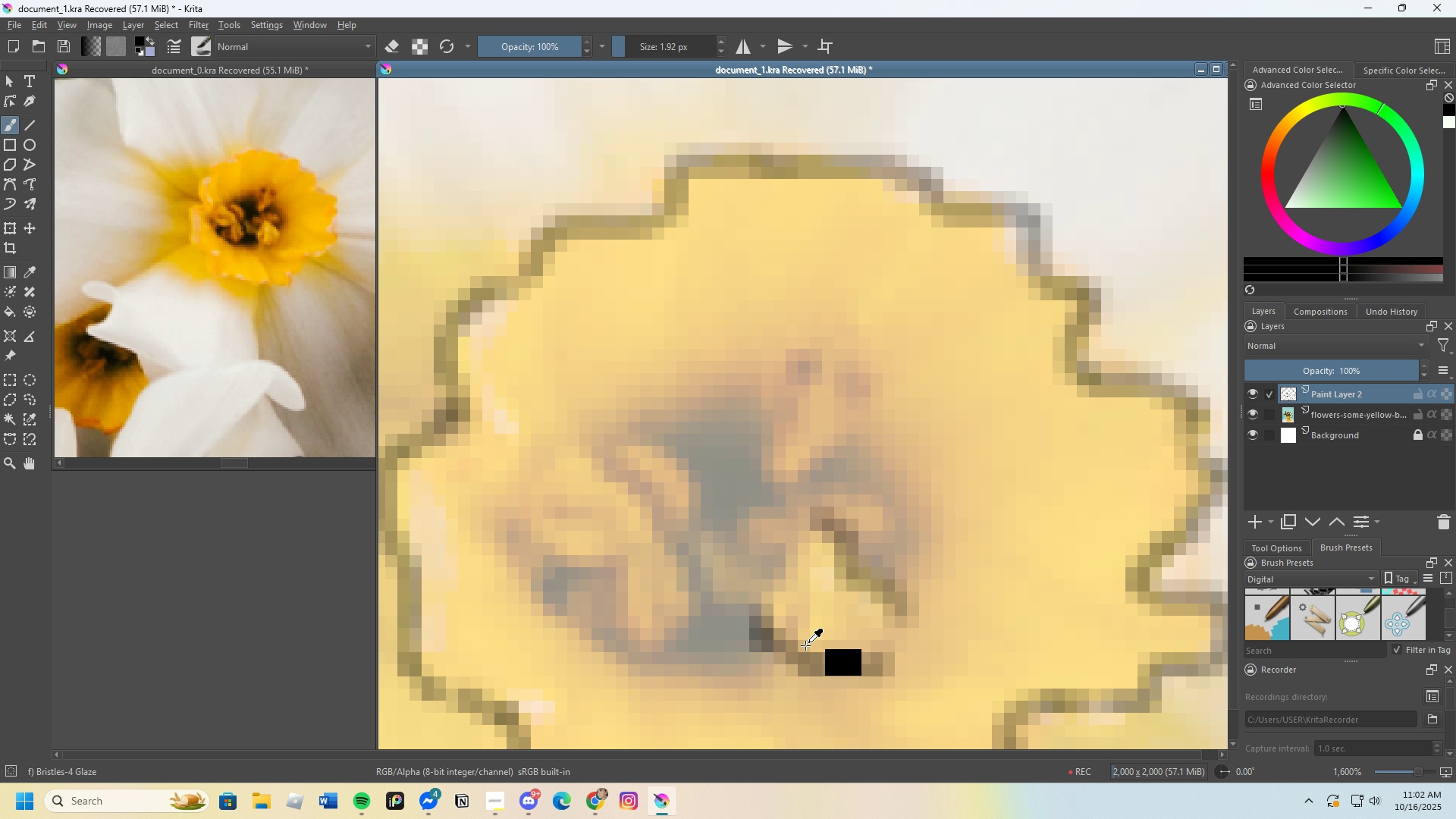 
key(Control+Z)
 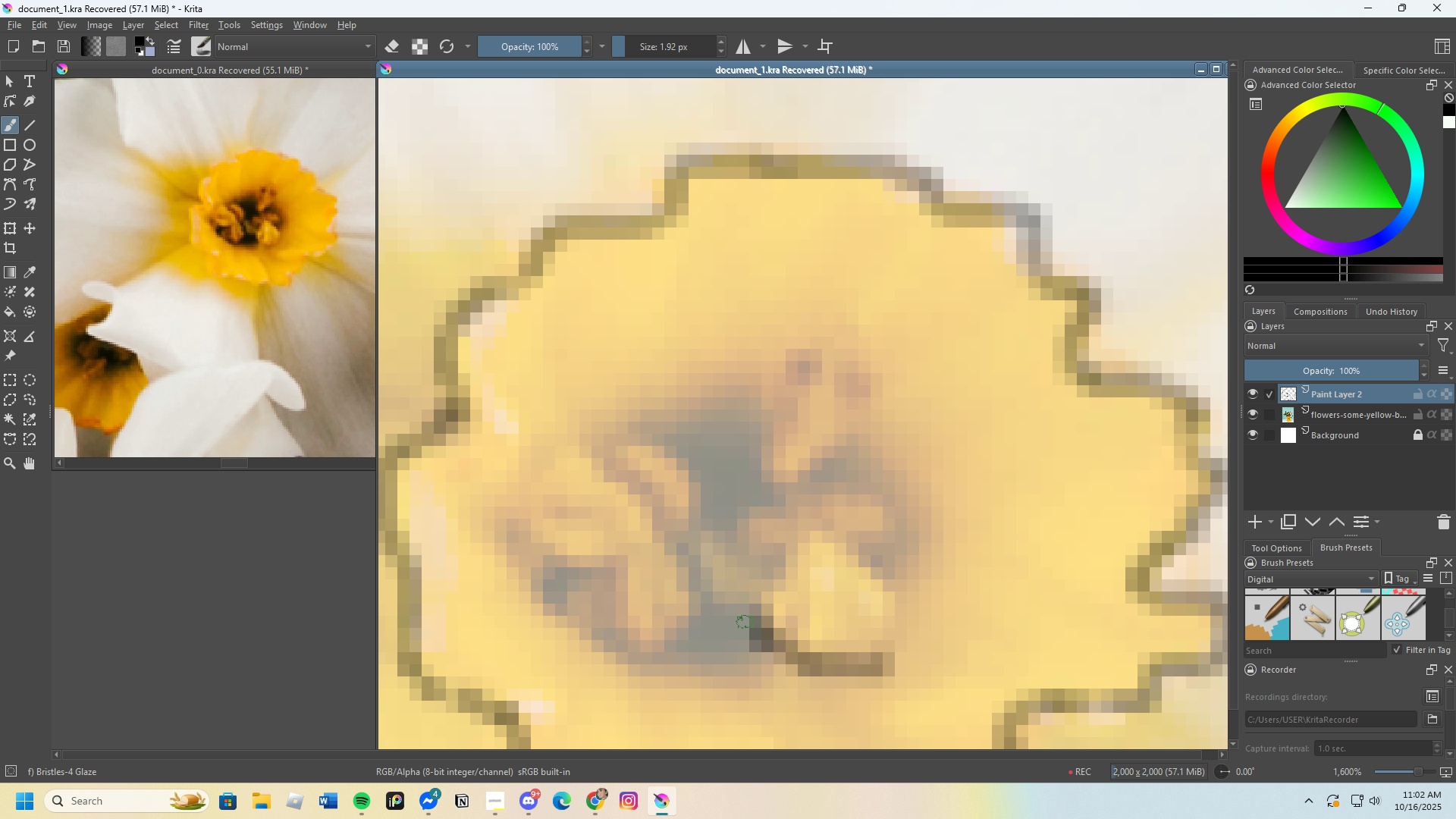 
left_click_drag(start_coordinate=[737, 604], to_coordinate=[707, 592])
 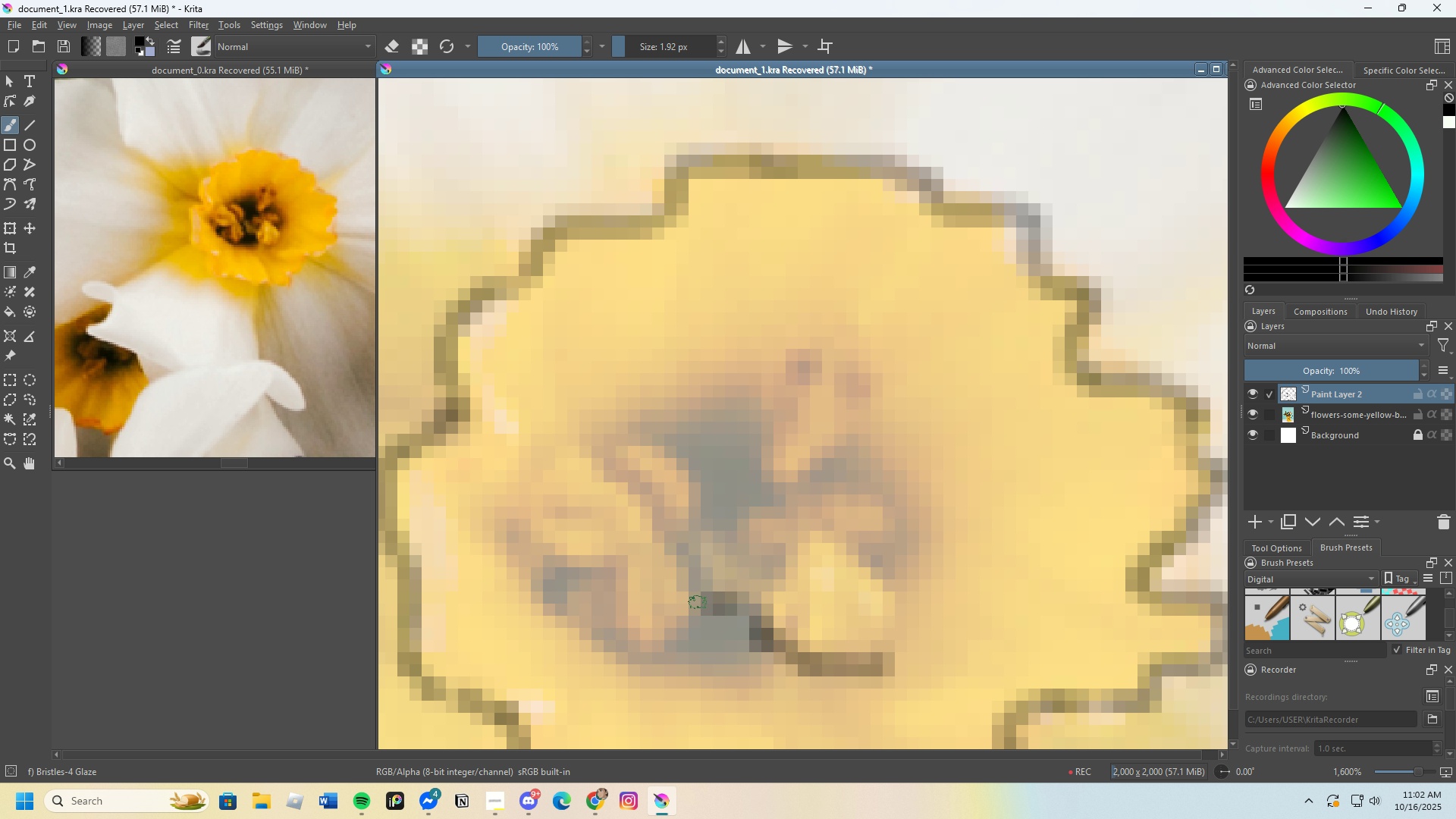 
left_click_drag(start_coordinate=[698, 616], to_coordinate=[635, 668])
 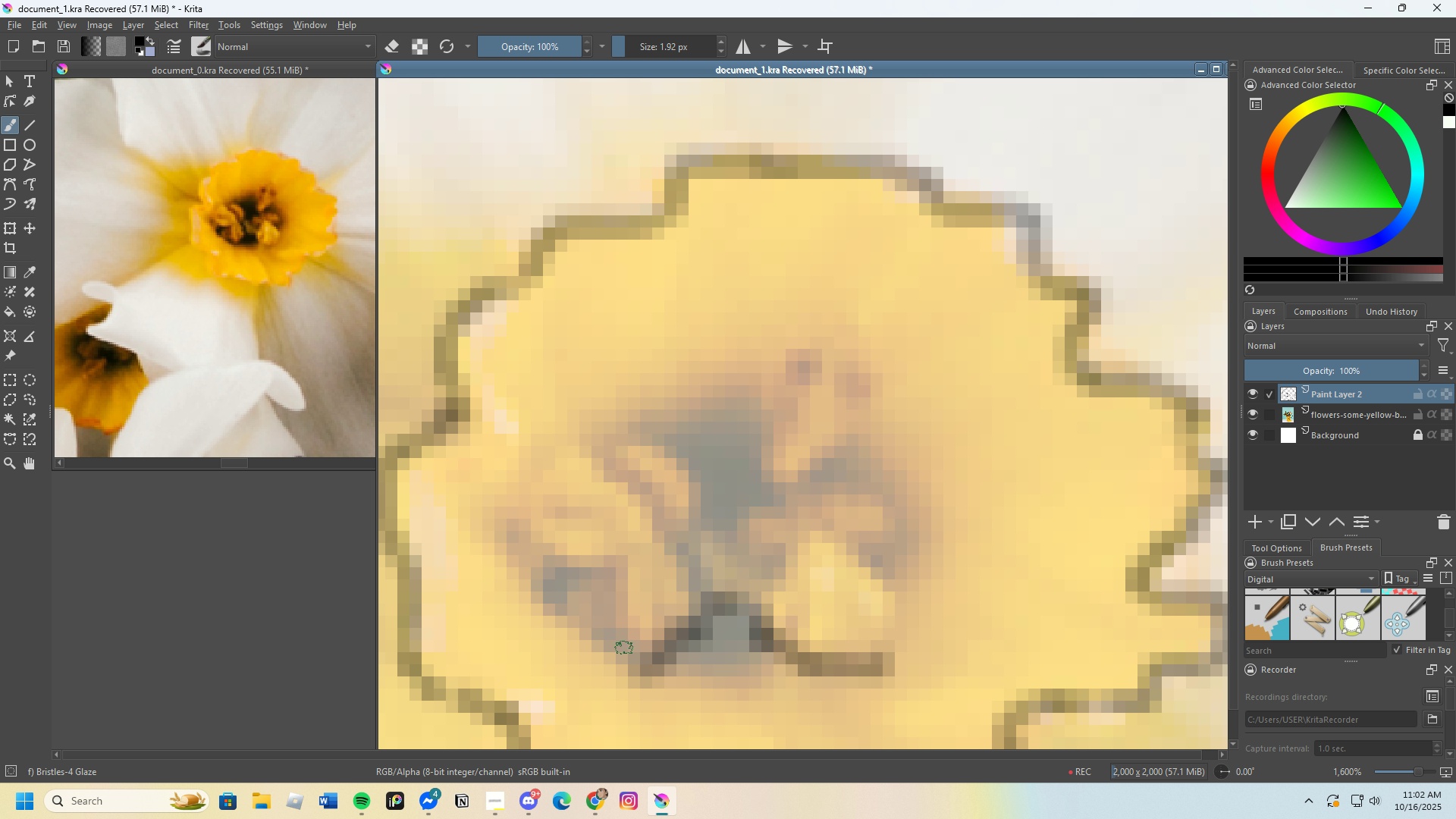 
left_click_drag(start_coordinate=[620, 640], to_coordinate=[619, 563])
 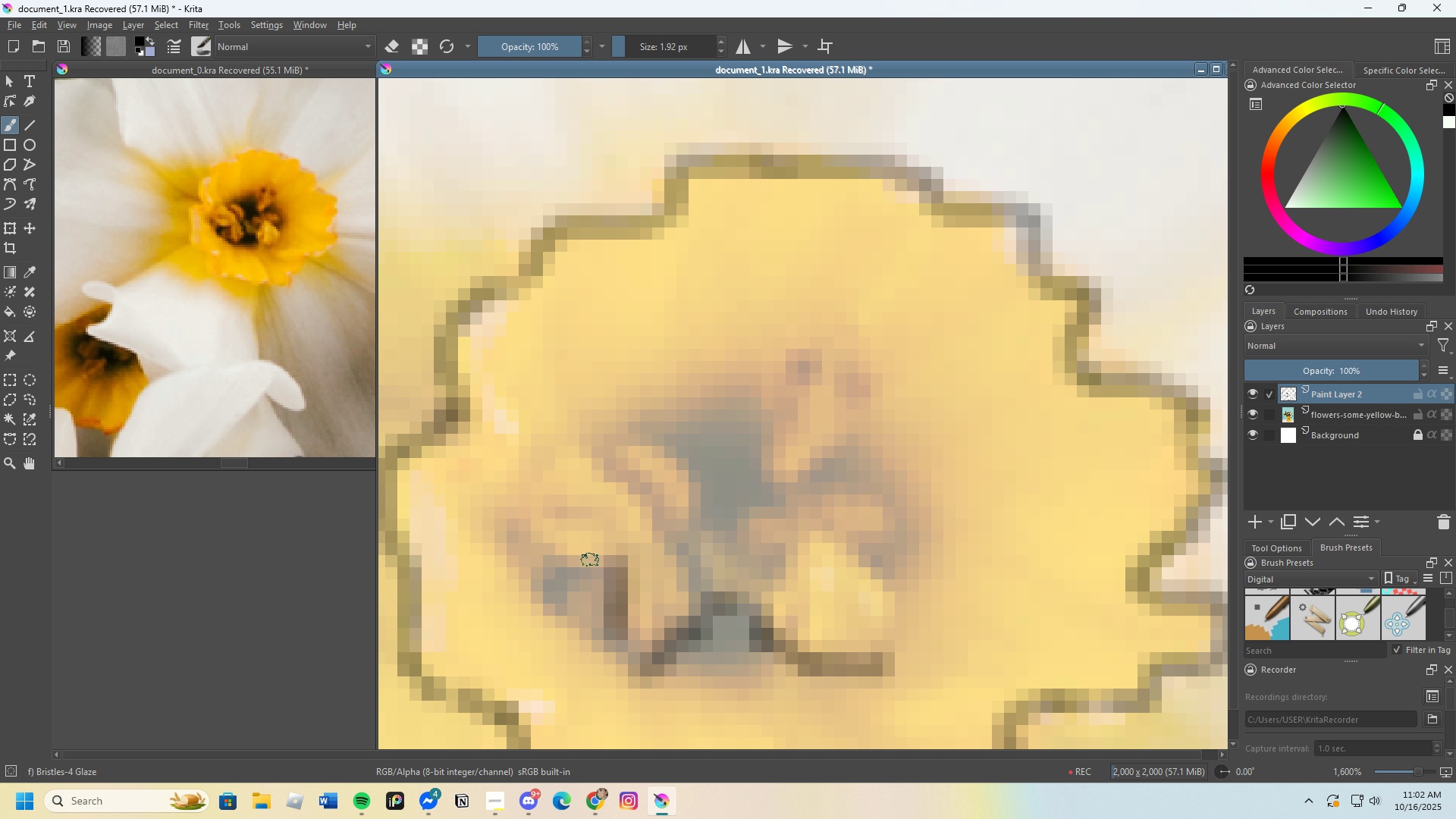 
left_click_drag(start_coordinate=[566, 562], to_coordinate=[555, 603])
 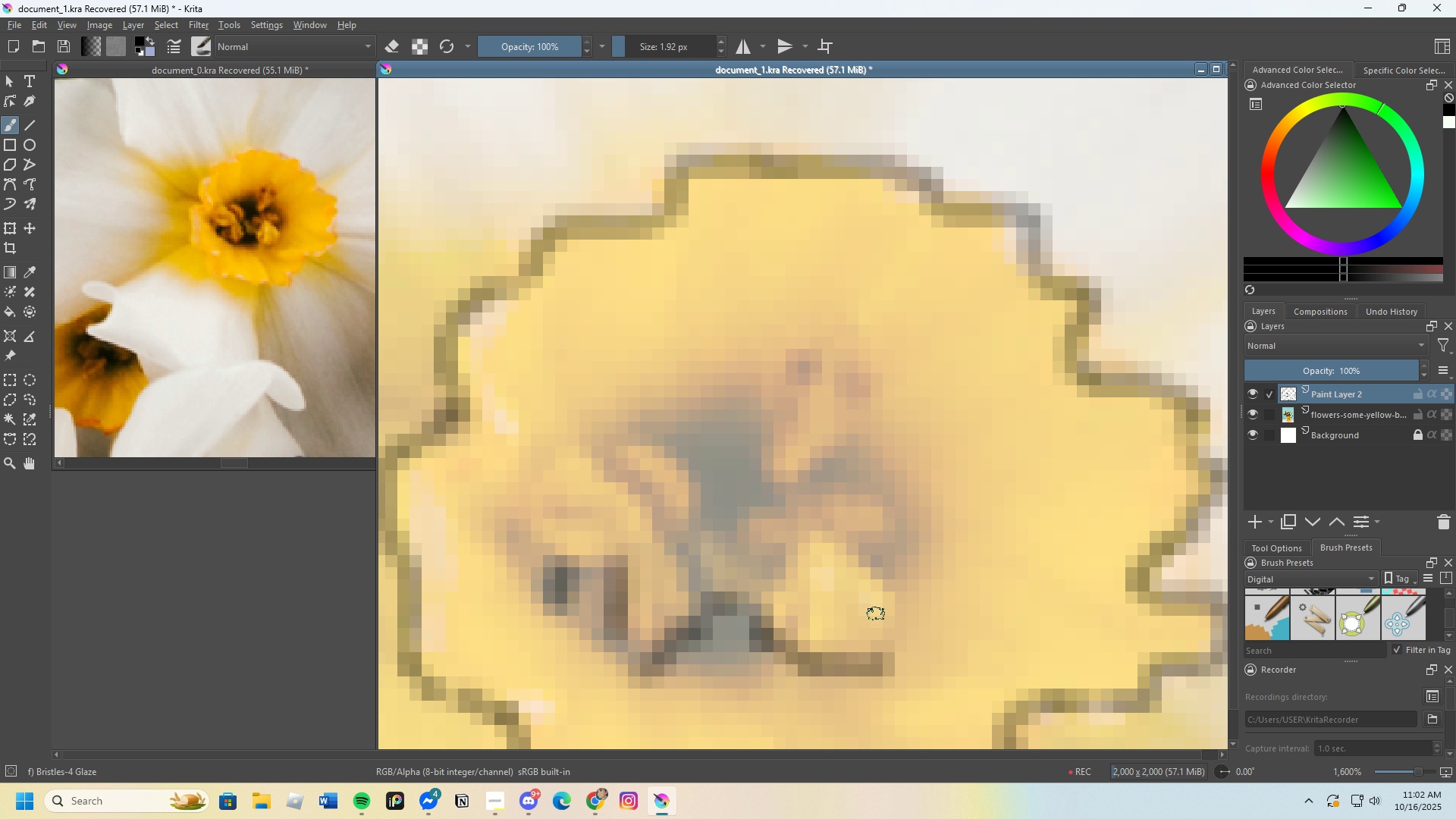 
left_click_drag(start_coordinate=[892, 610], to_coordinate=[821, 485])
 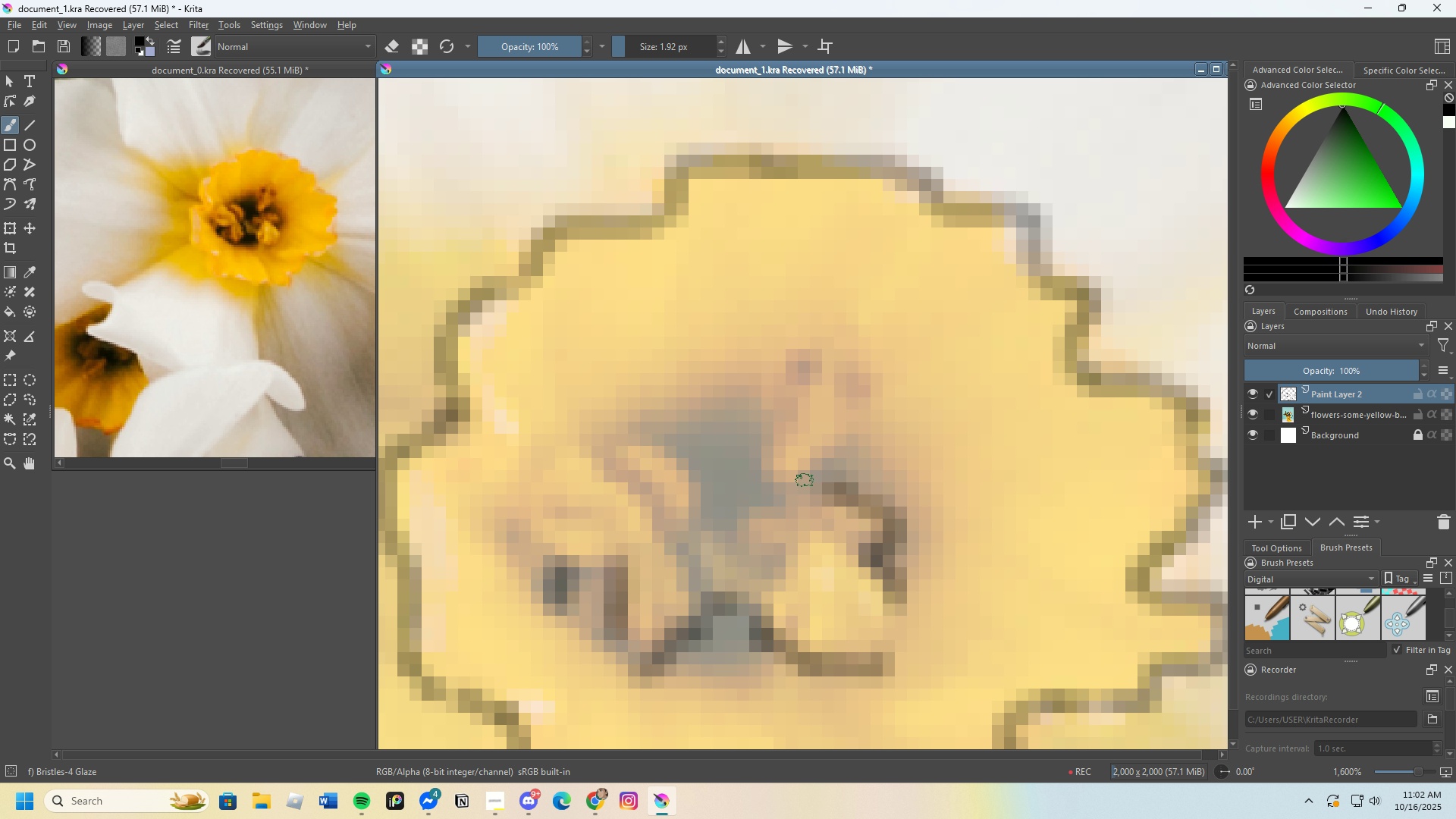 
left_click_drag(start_coordinate=[805, 478], to_coordinate=[835, 434])
 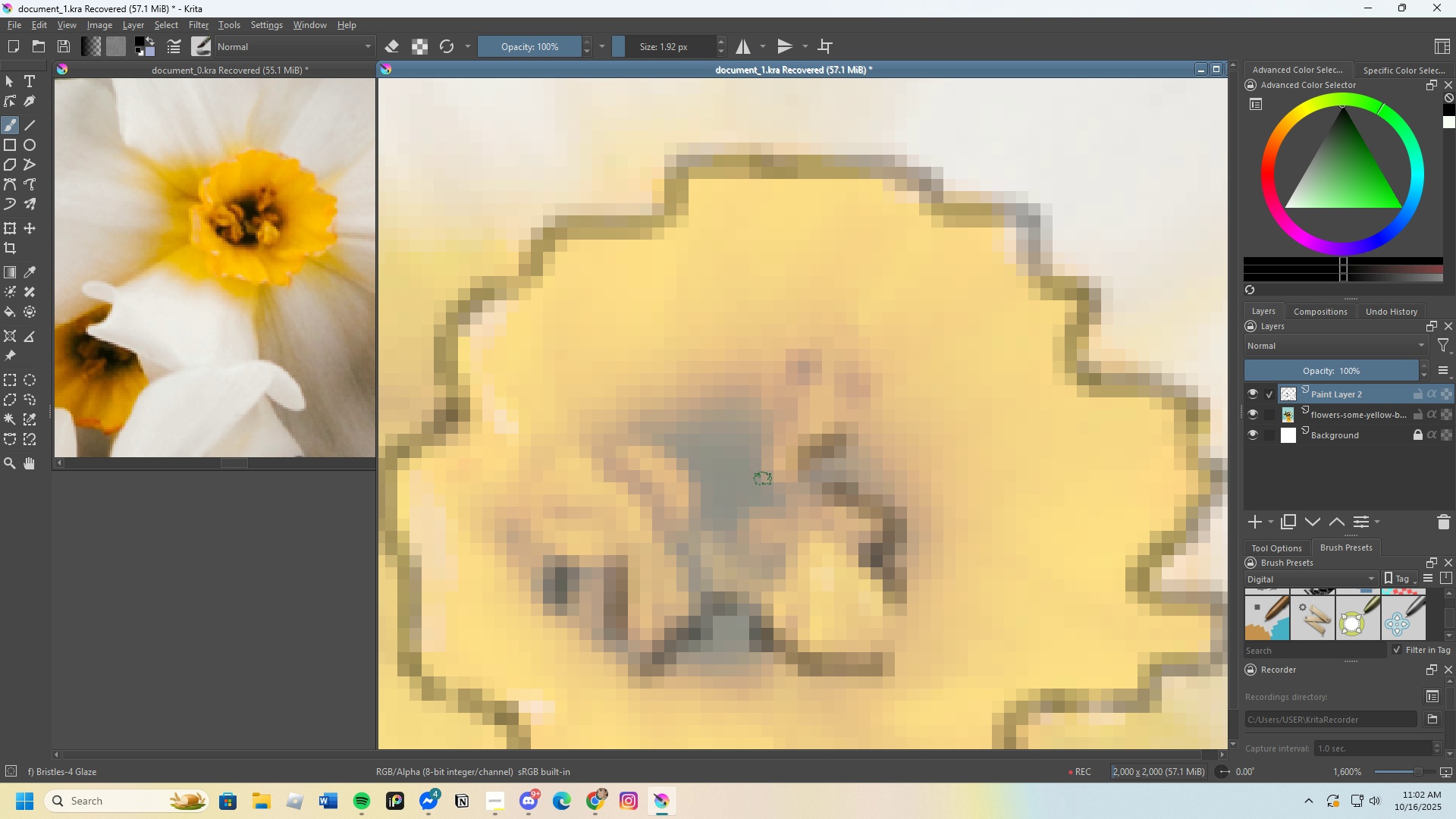 
left_click_drag(start_coordinate=[759, 473], to_coordinate=[770, 422])
 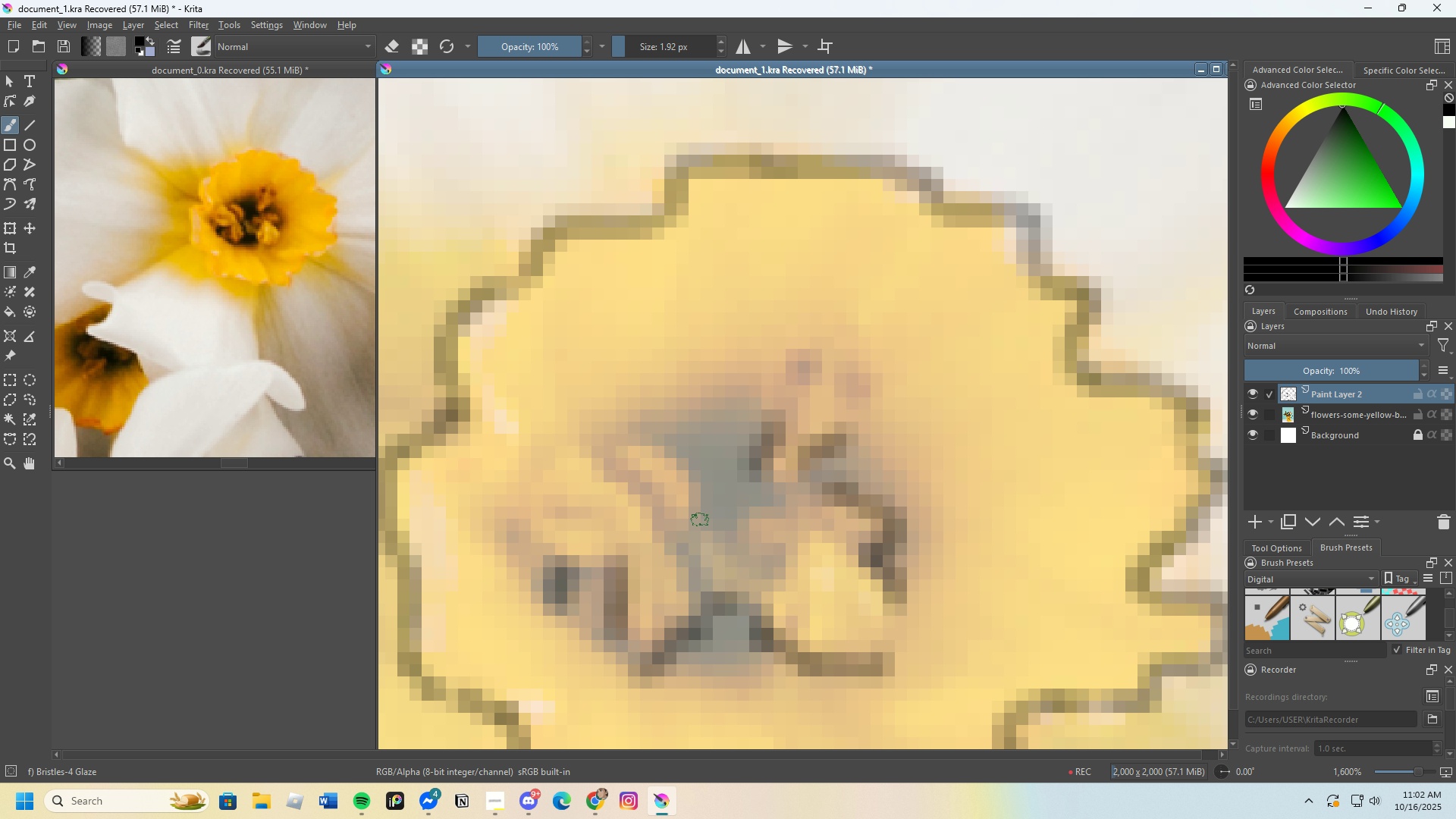 
left_click_drag(start_coordinate=[700, 513], to_coordinate=[645, 428])
 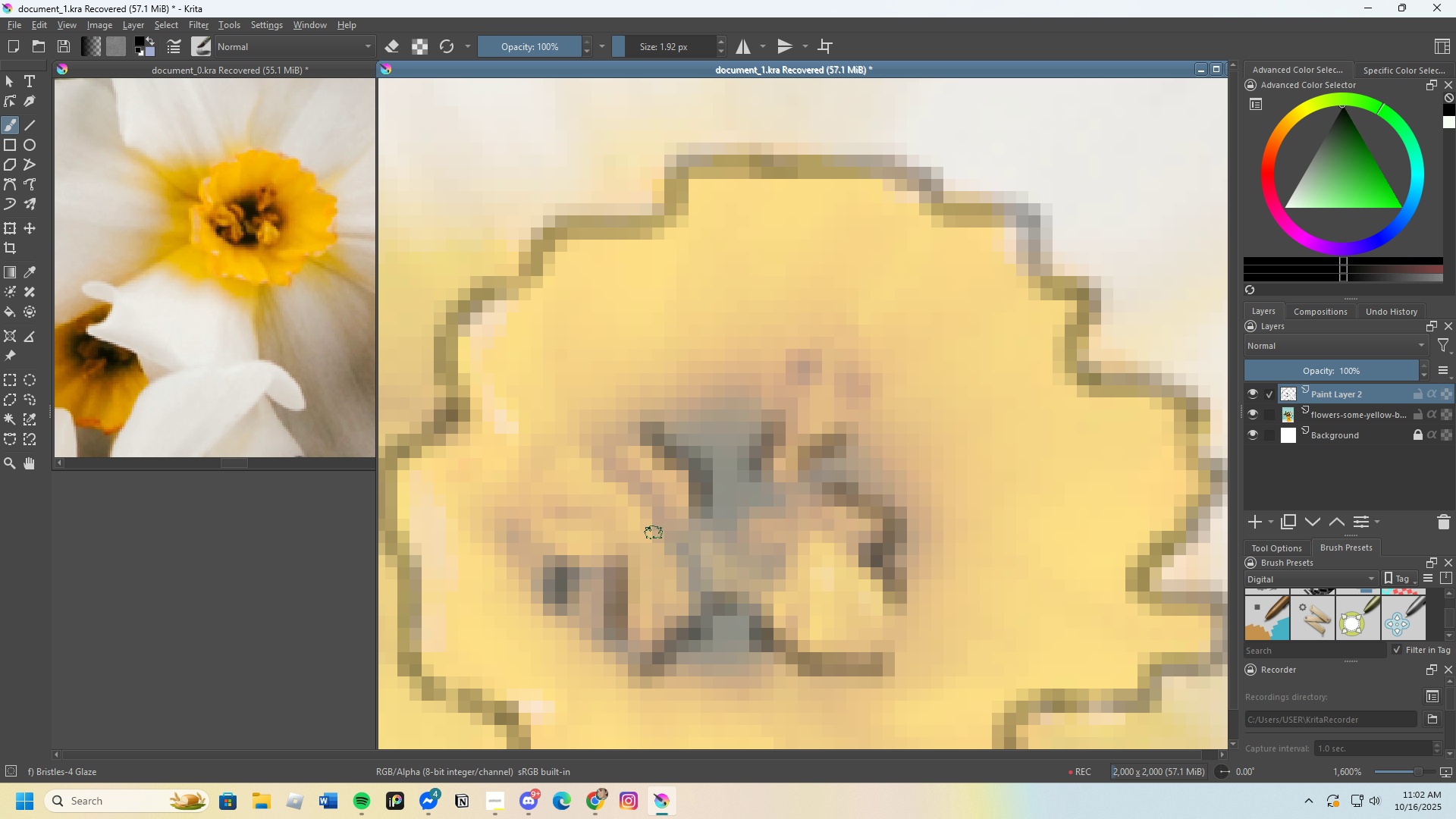 
left_click_drag(start_coordinate=[648, 515], to_coordinate=[577, 444])
 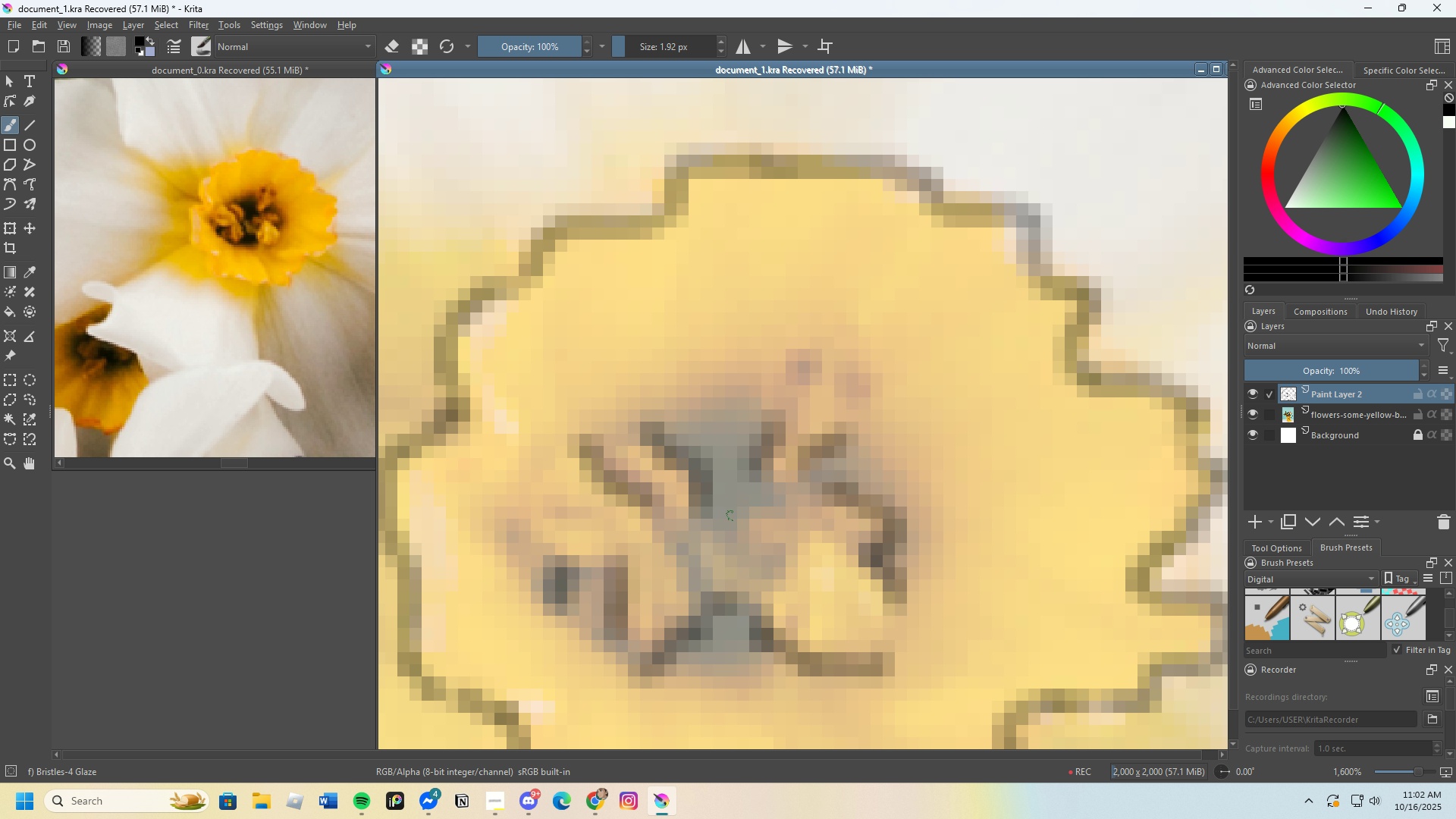 
scroll: coordinate [770, 505], scroll_direction: down, amount: 3.0
 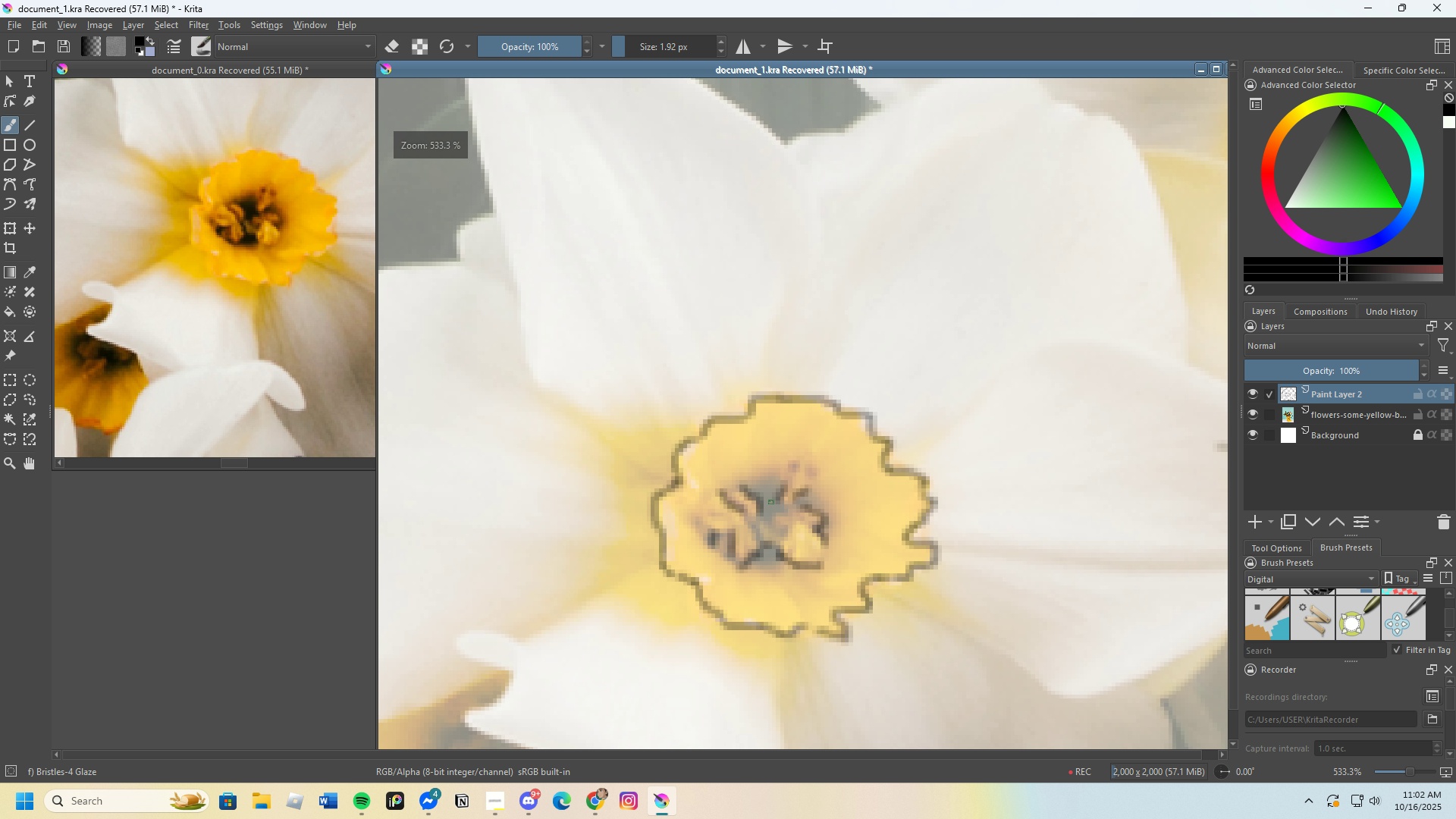 
scroll: coordinate [774, 488], scroll_direction: up, amount: 3.0
 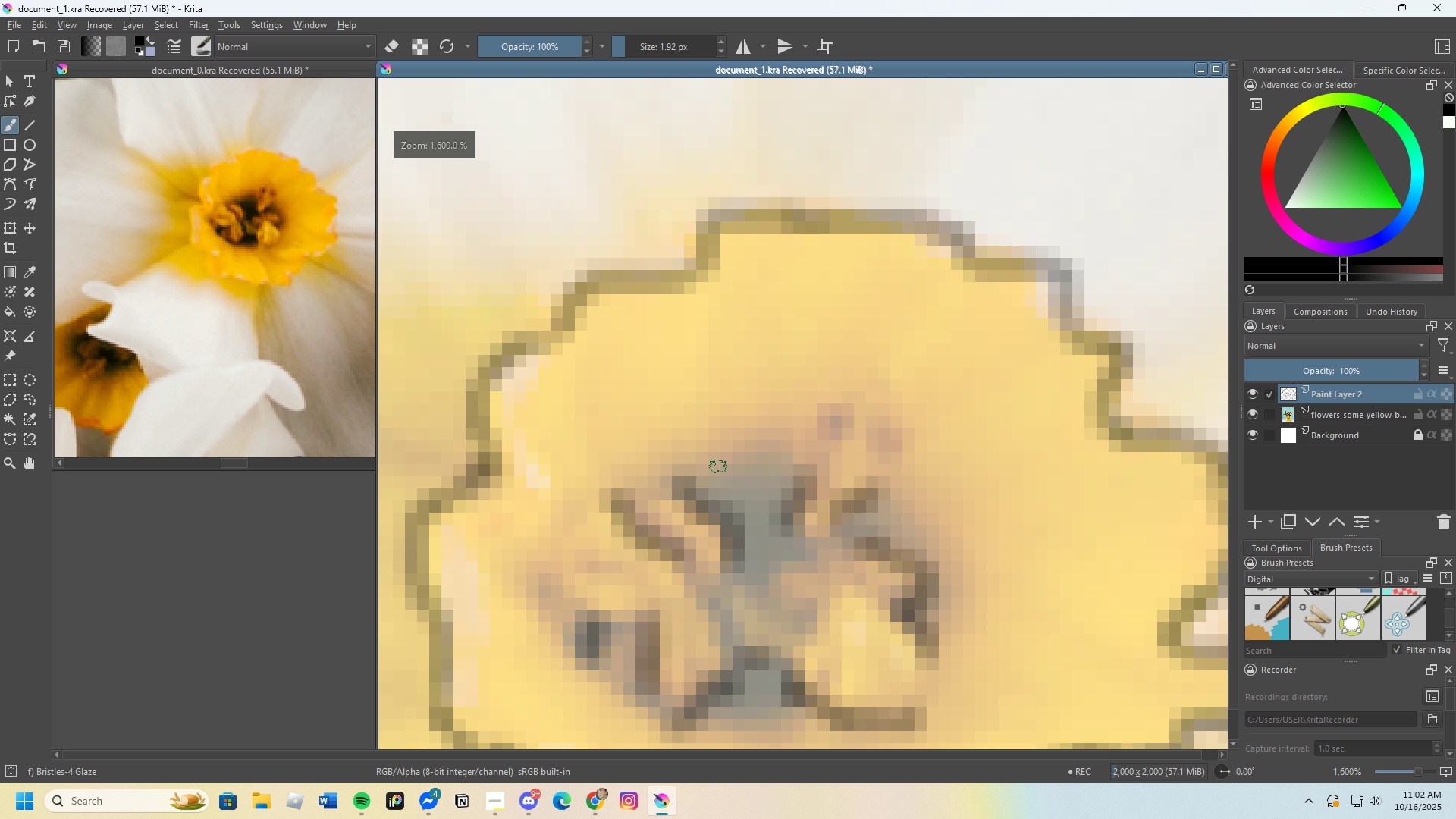 
left_click_drag(start_coordinate=[711, 465], to_coordinate=[786, 434])
 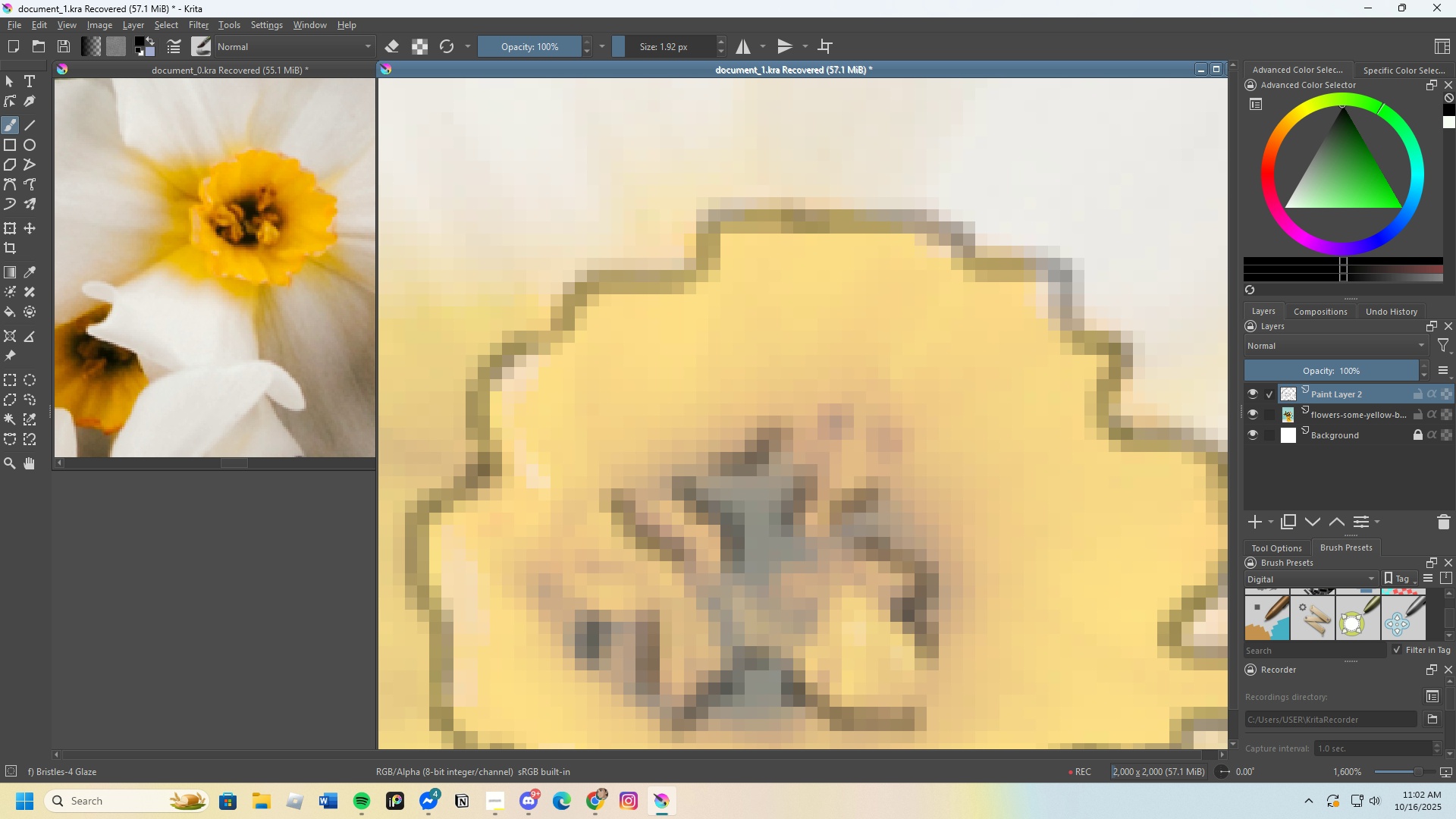 
scroll: coordinate [566, 404], scroll_direction: down, amount: 5.0
 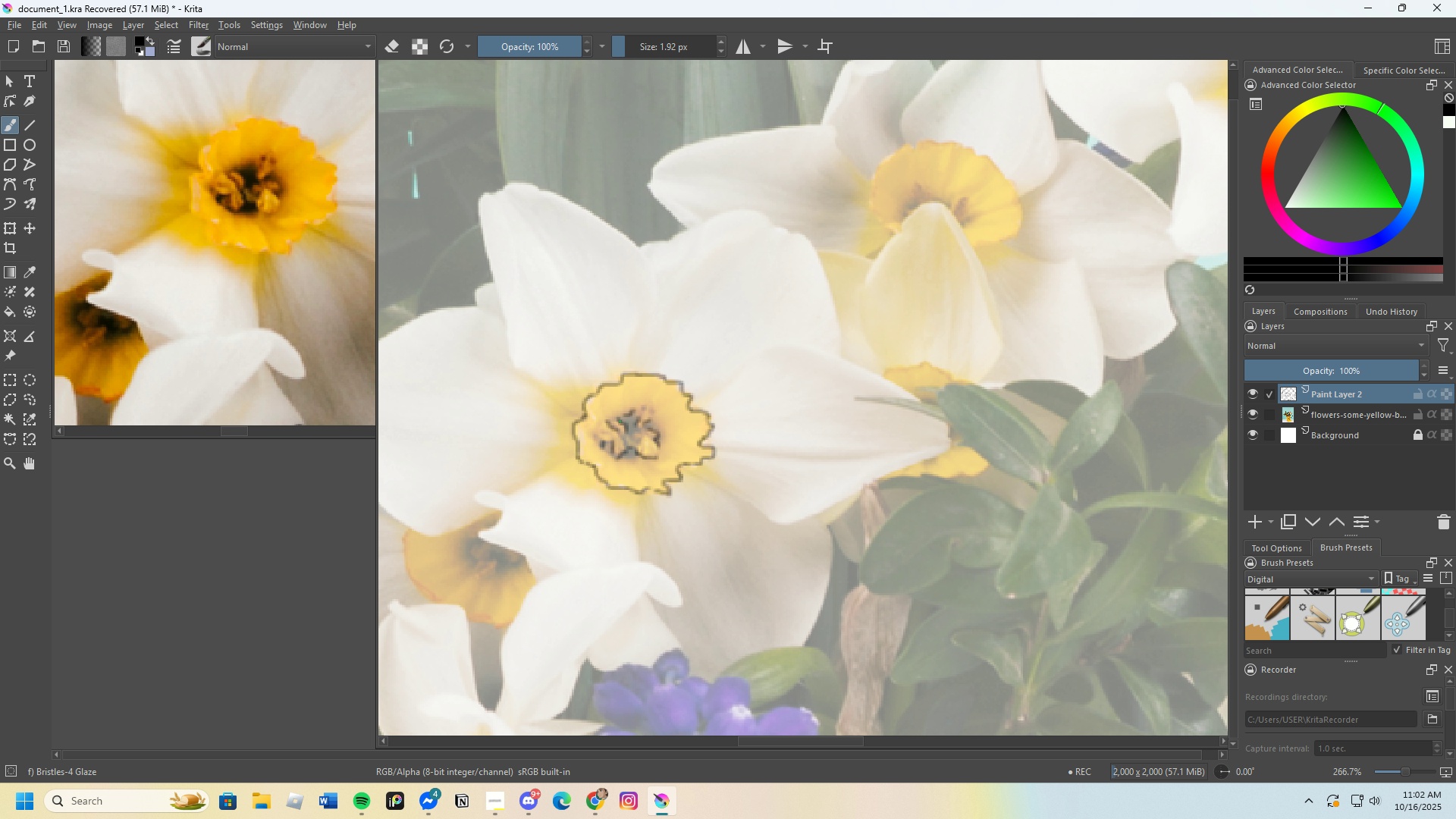 
scroll: coordinate [607, 463], scroll_direction: up, amount: 3.0
 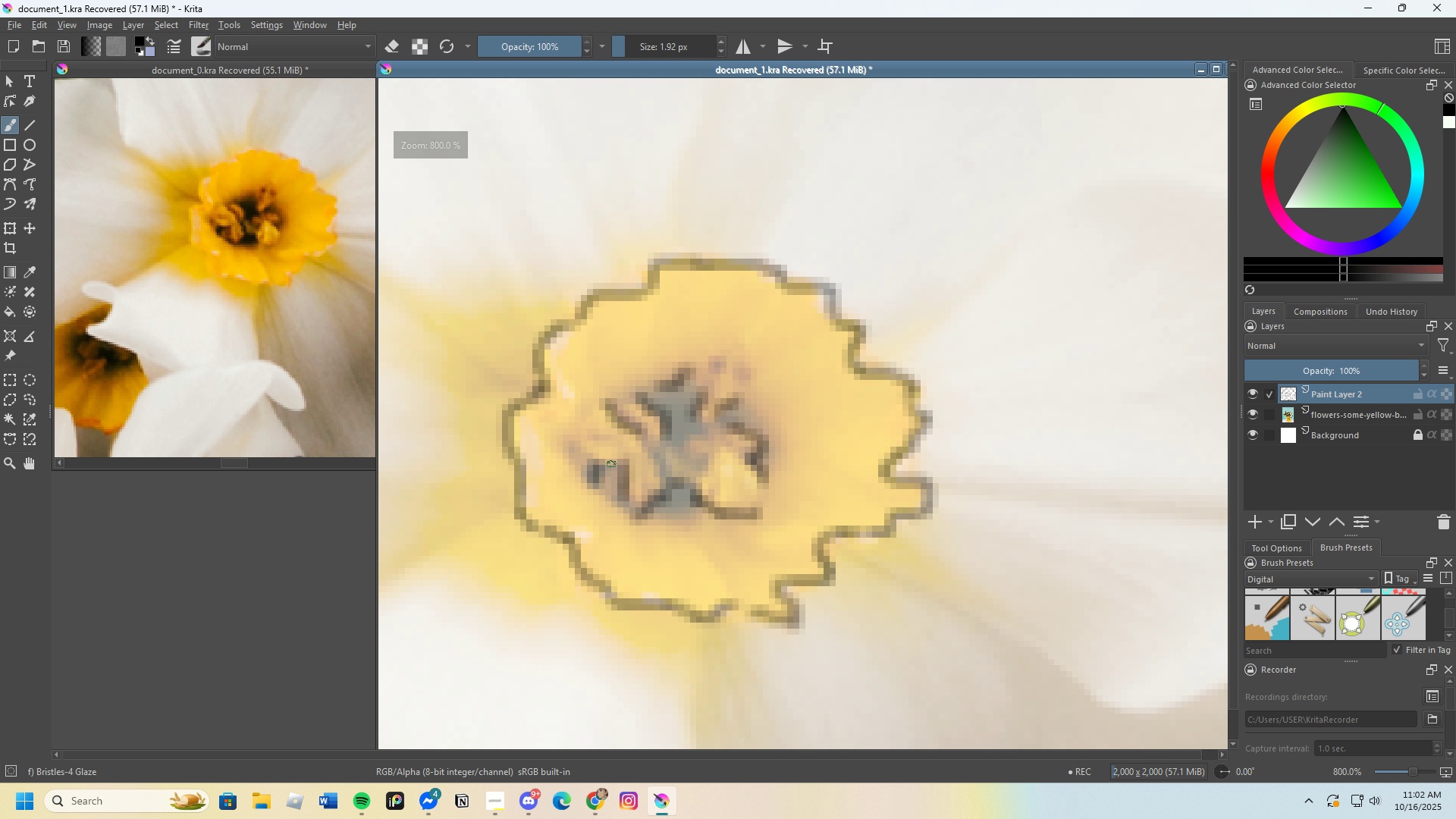 
scroll: coordinate [619, 450], scroll_direction: down, amount: 4.0
 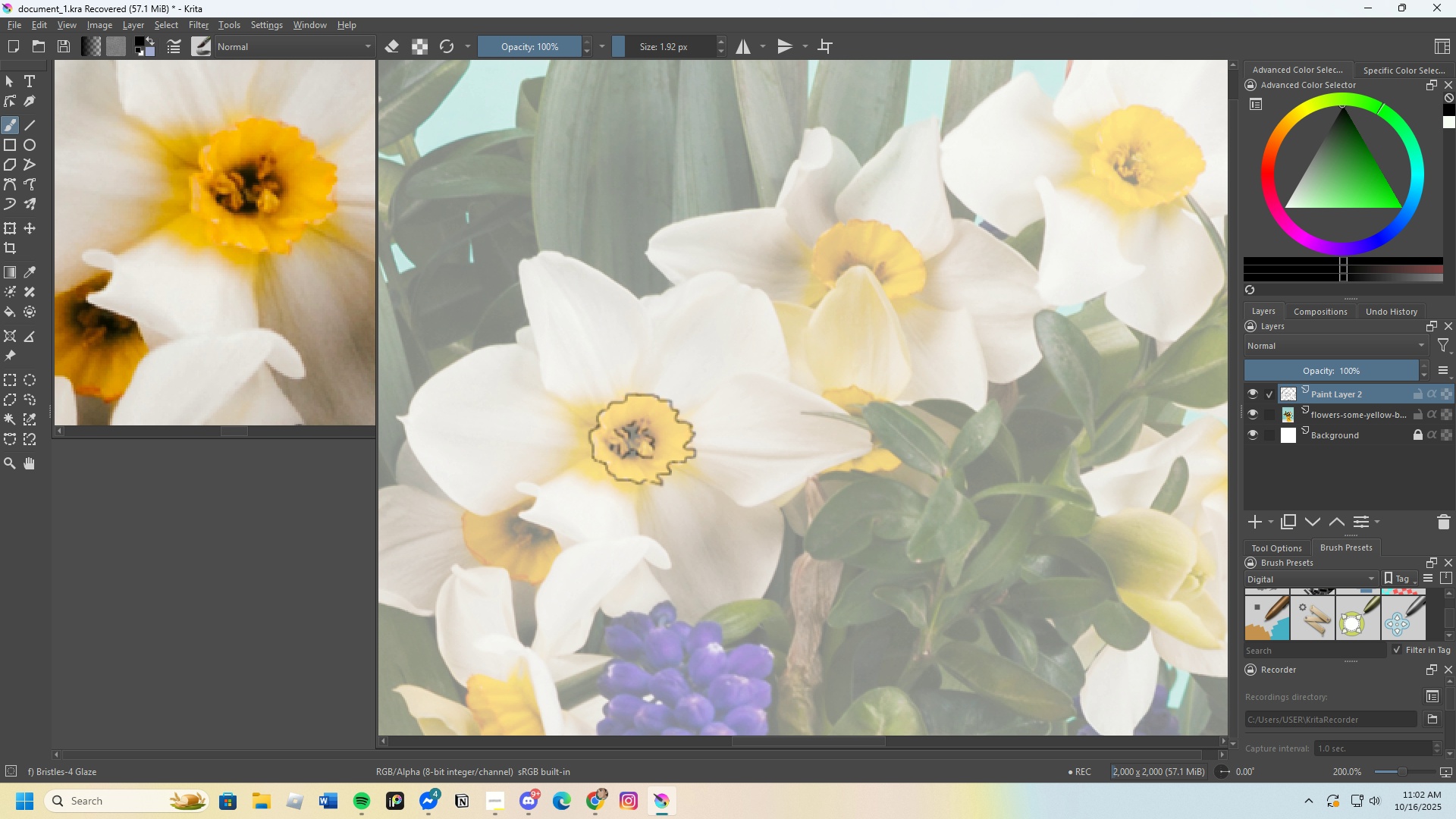 
scroll: coordinate [620, 395], scroll_direction: up, amount: 7.0
 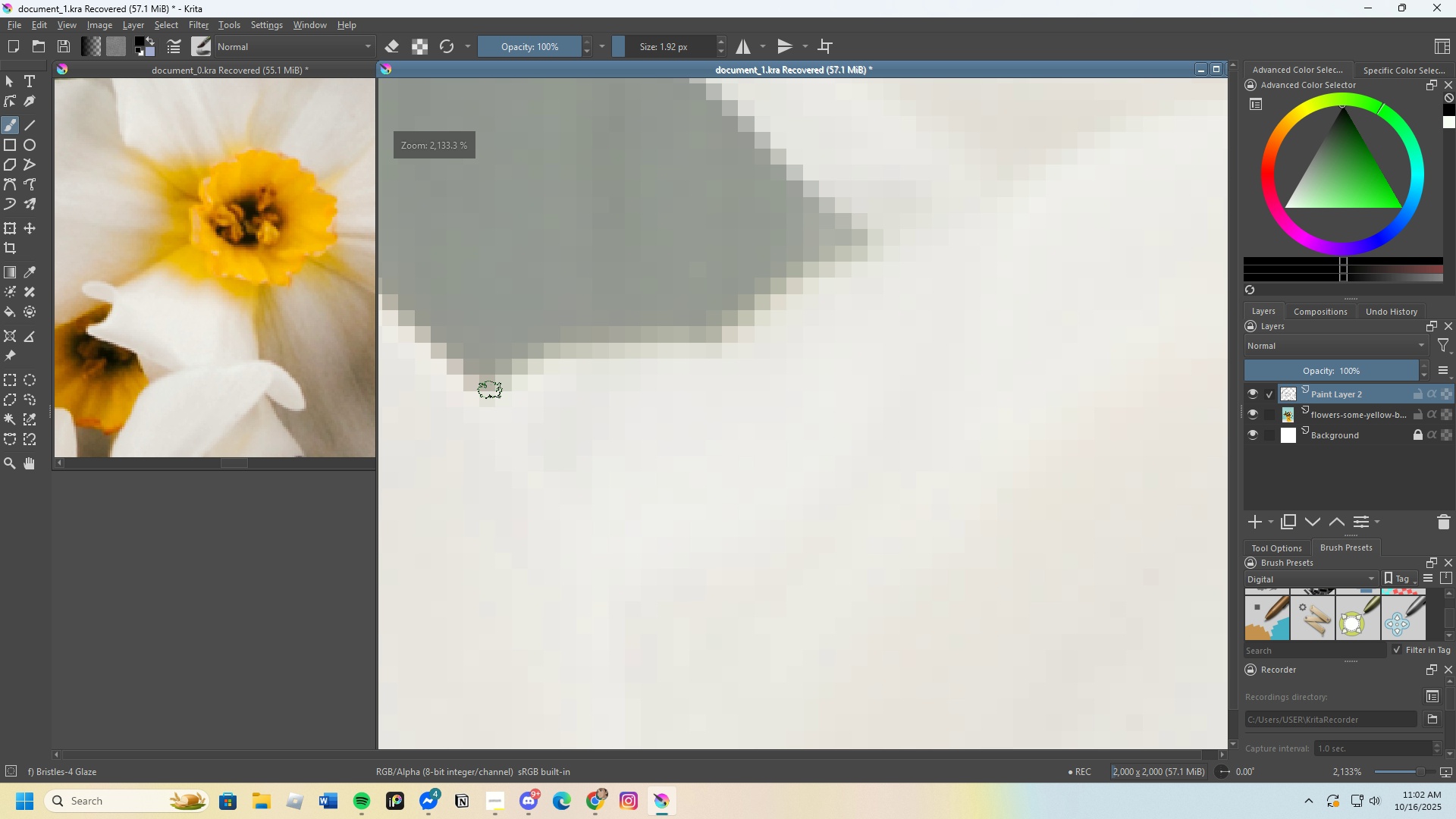 
left_click_drag(start_coordinate=[487, 393], to_coordinate=[731, 337])
 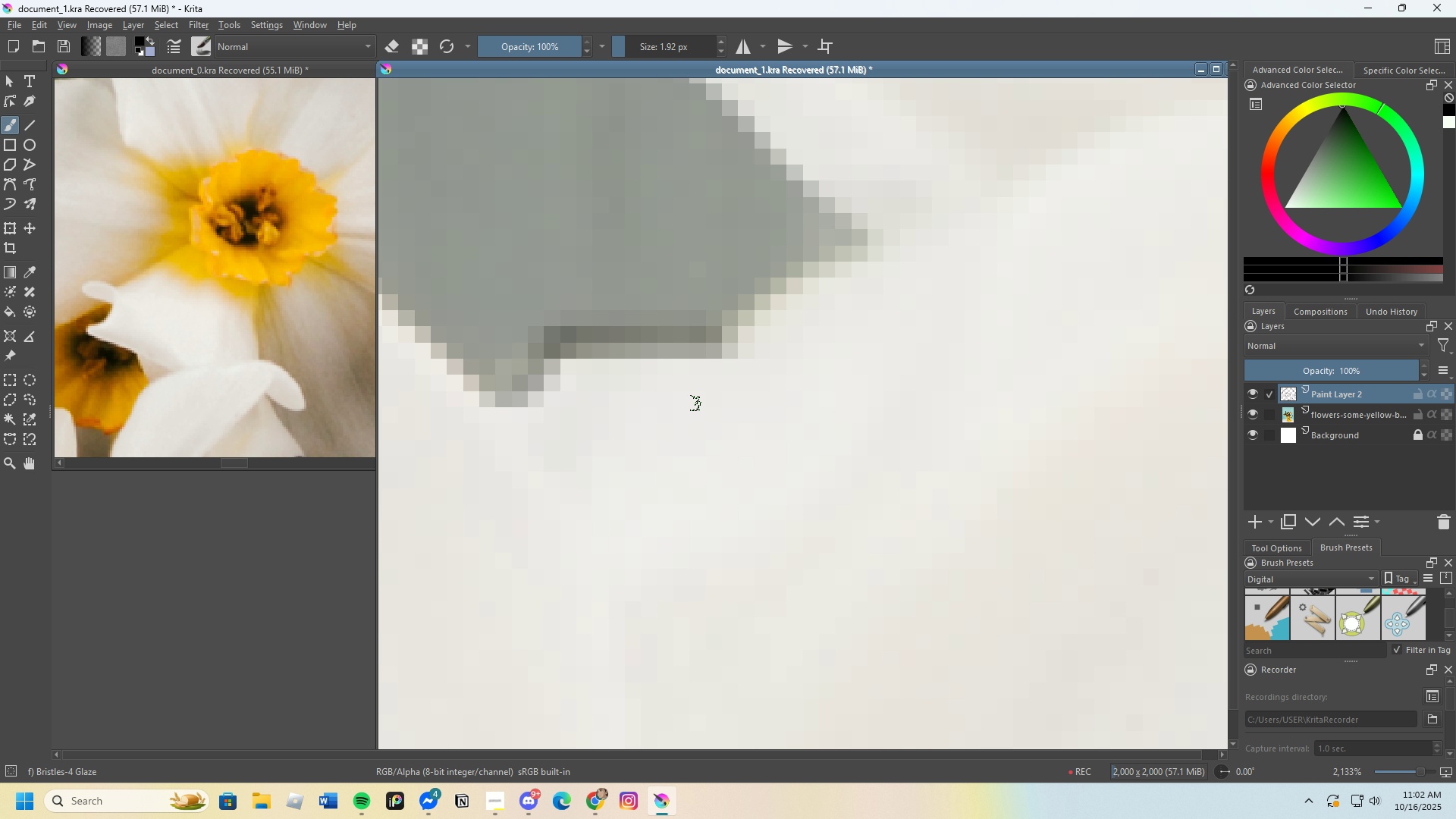 
scroll: coordinate [577, 422], scroll_direction: down, amount: 4.0
 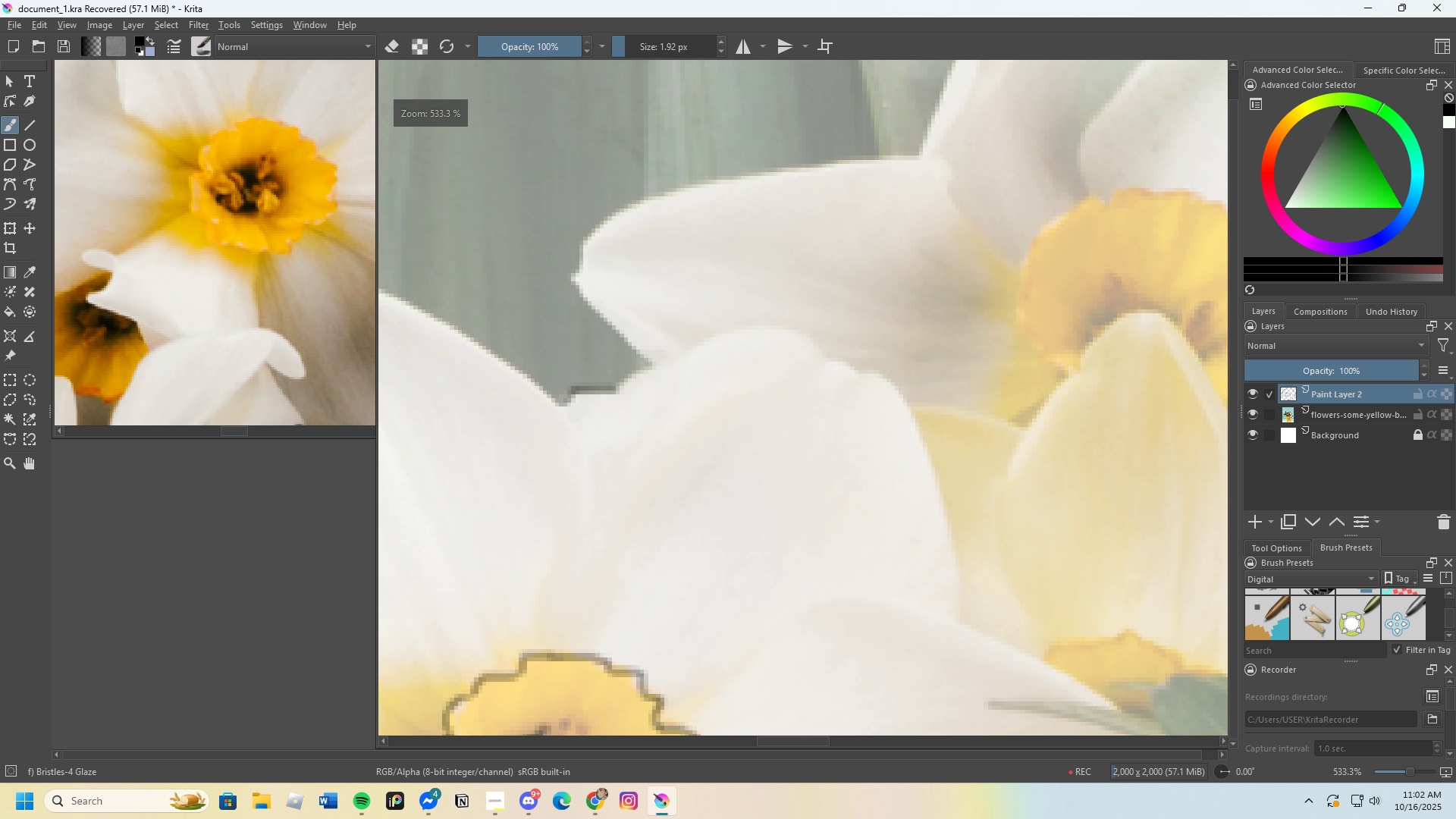 
scroll: coordinate [647, 376], scroll_direction: up, amount: 2.0
 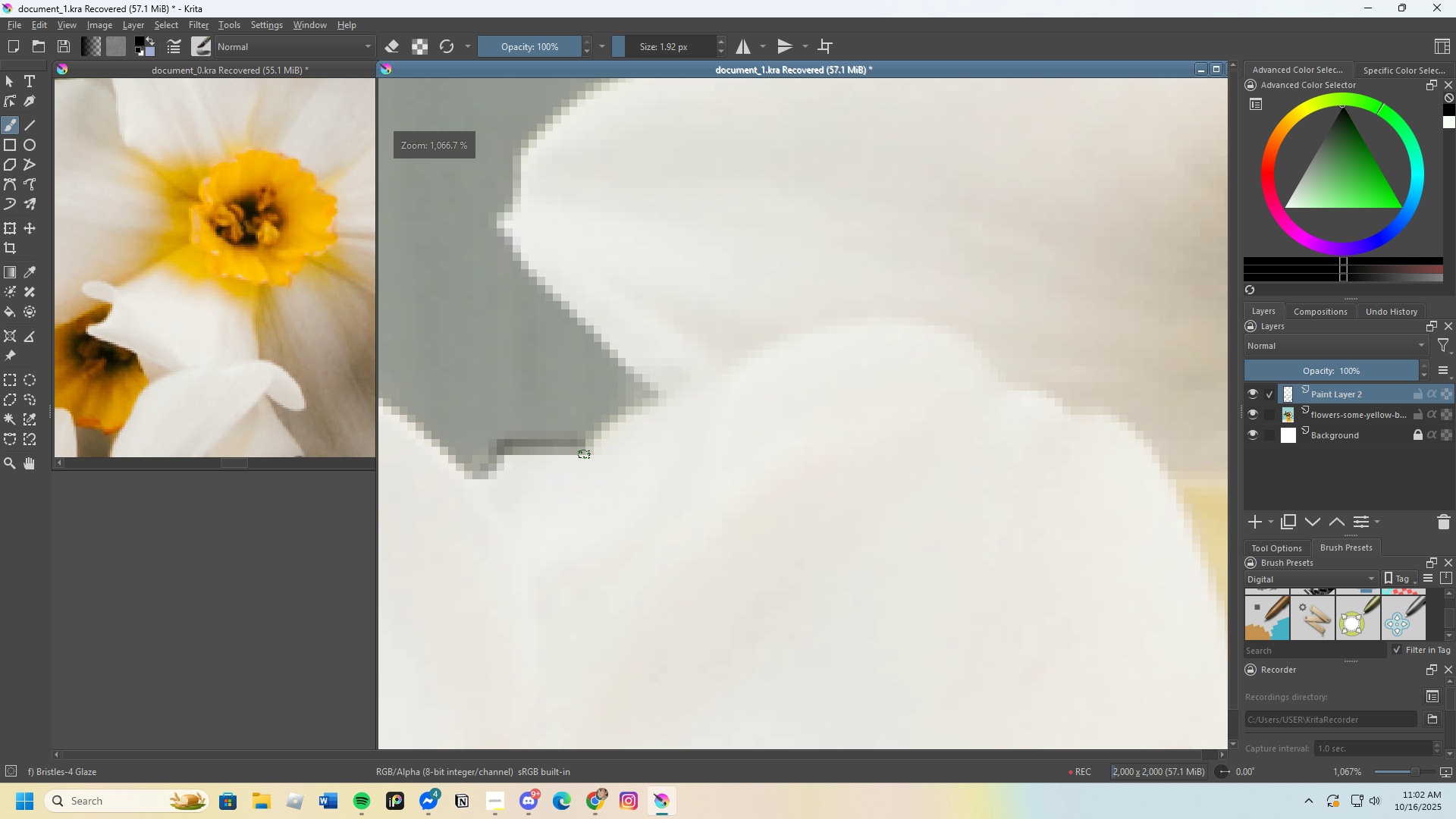 
left_click_drag(start_coordinate=[598, 453], to_coordinate=[645, 418])
 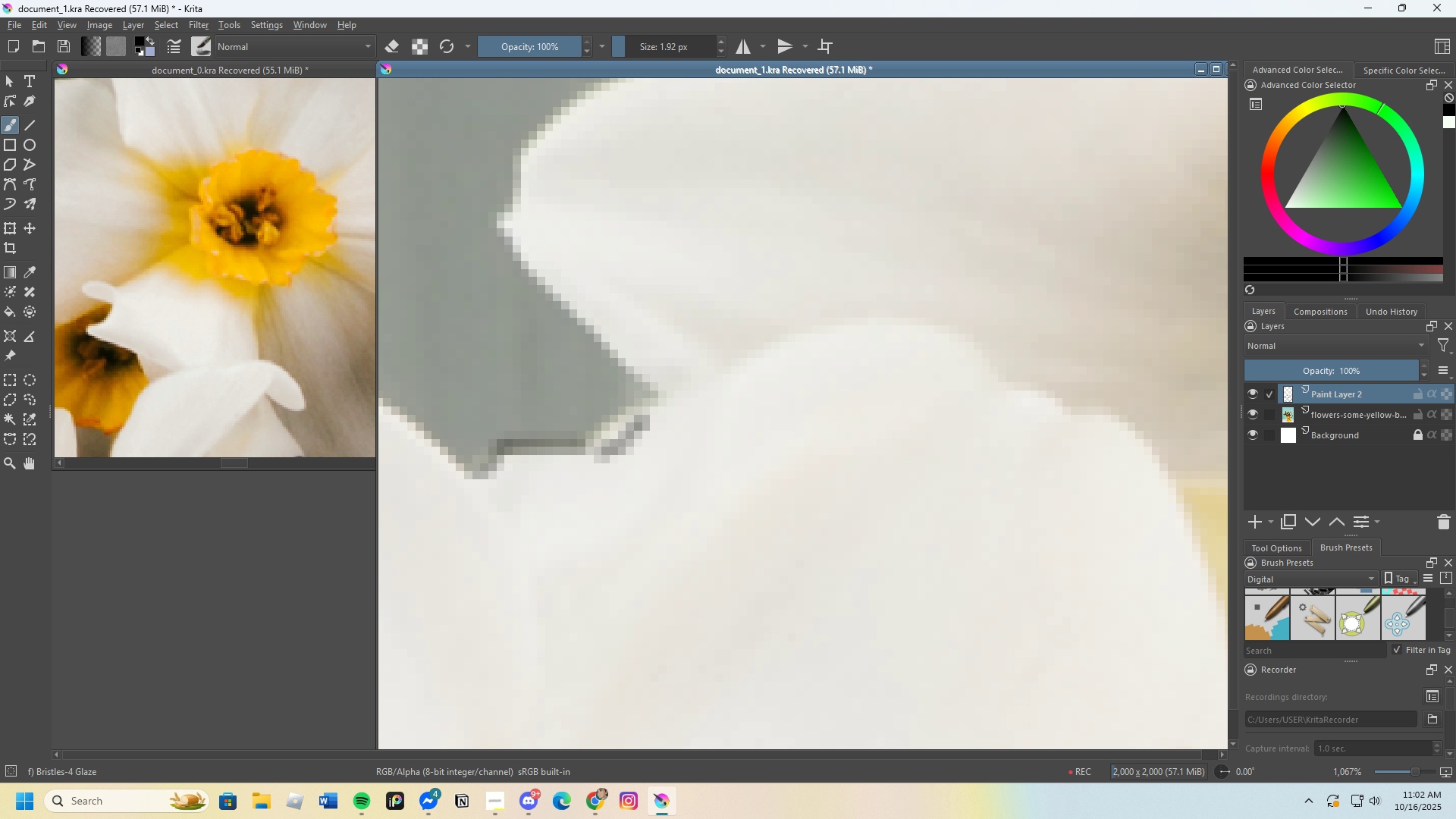 
key(Control+Z)
 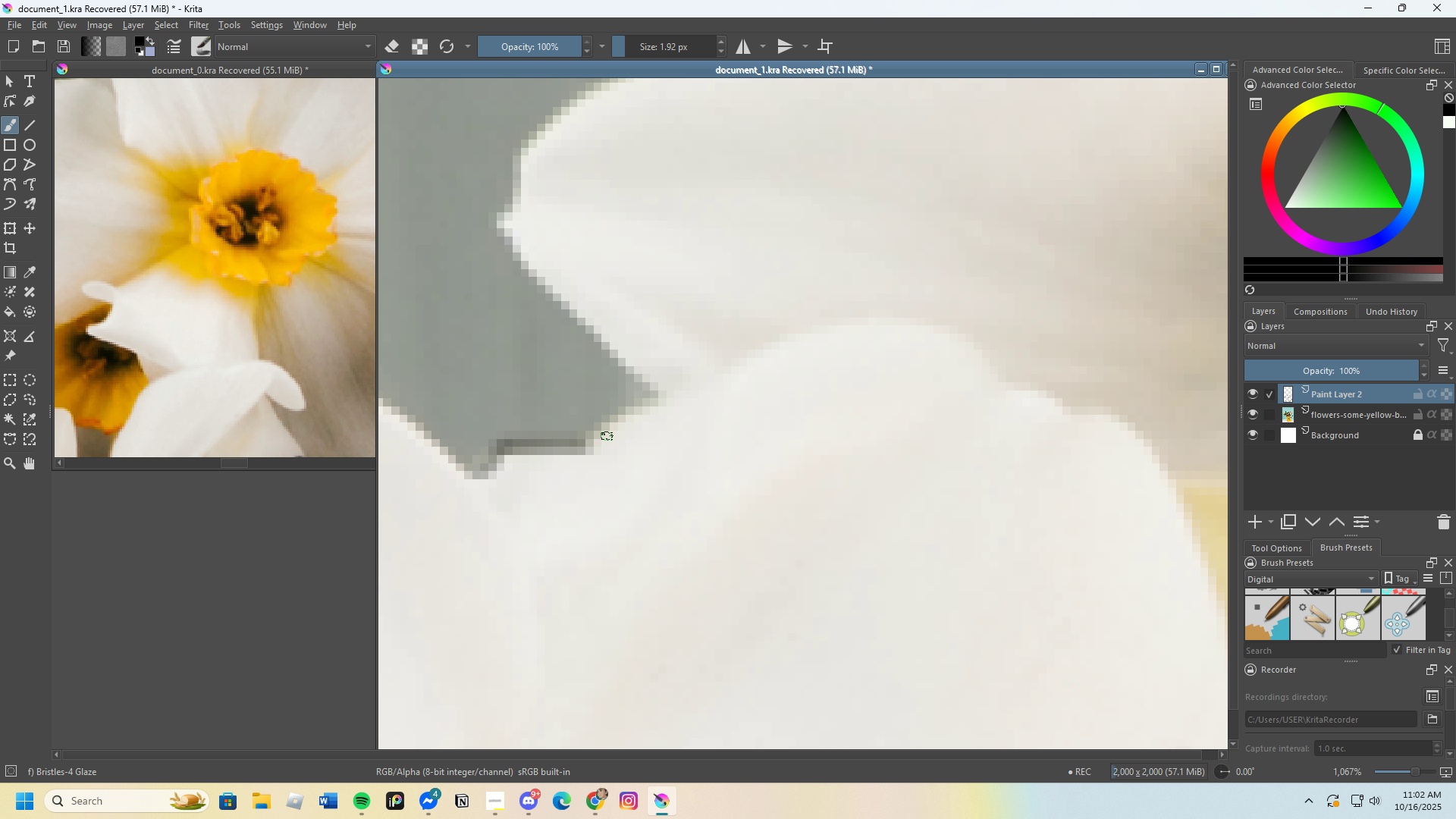 
left_click_drag(start_coordinate=[589, 444], to_coordinate=[711, 378])
 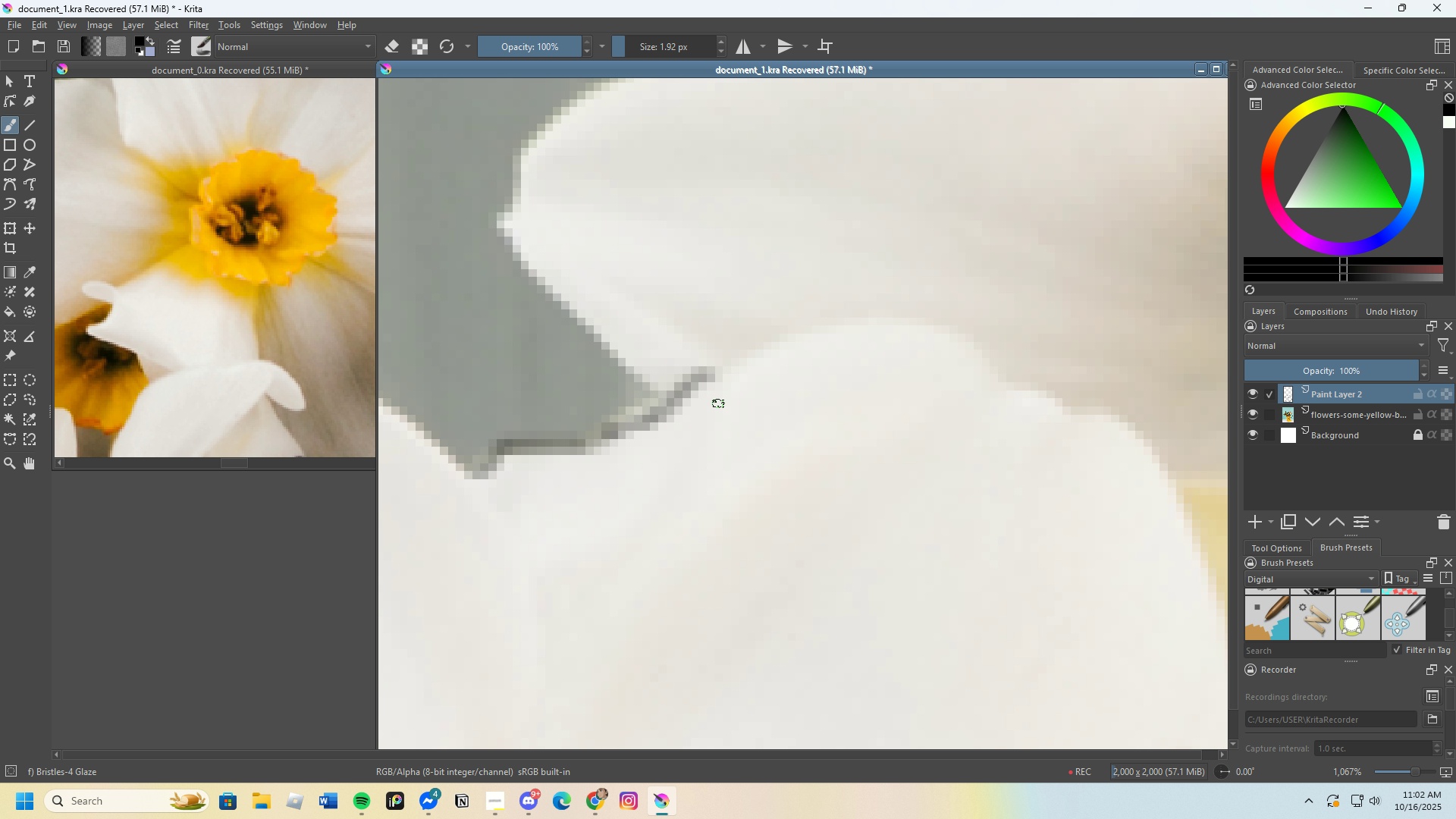 
key(Control+Z)
 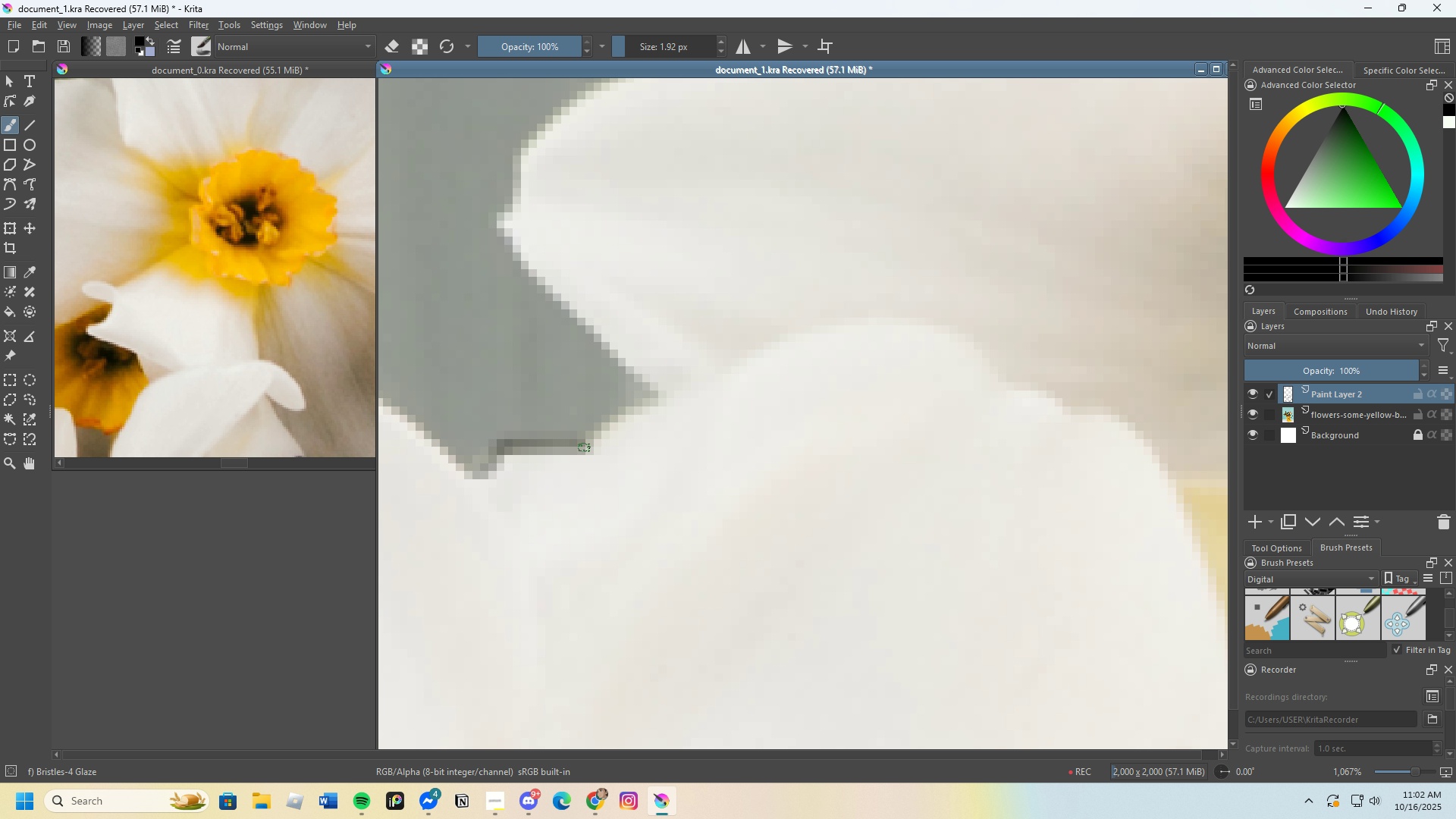 
left_click_drag(start_coordinate=[582, 446], to_coordinate=[1140, 434])
 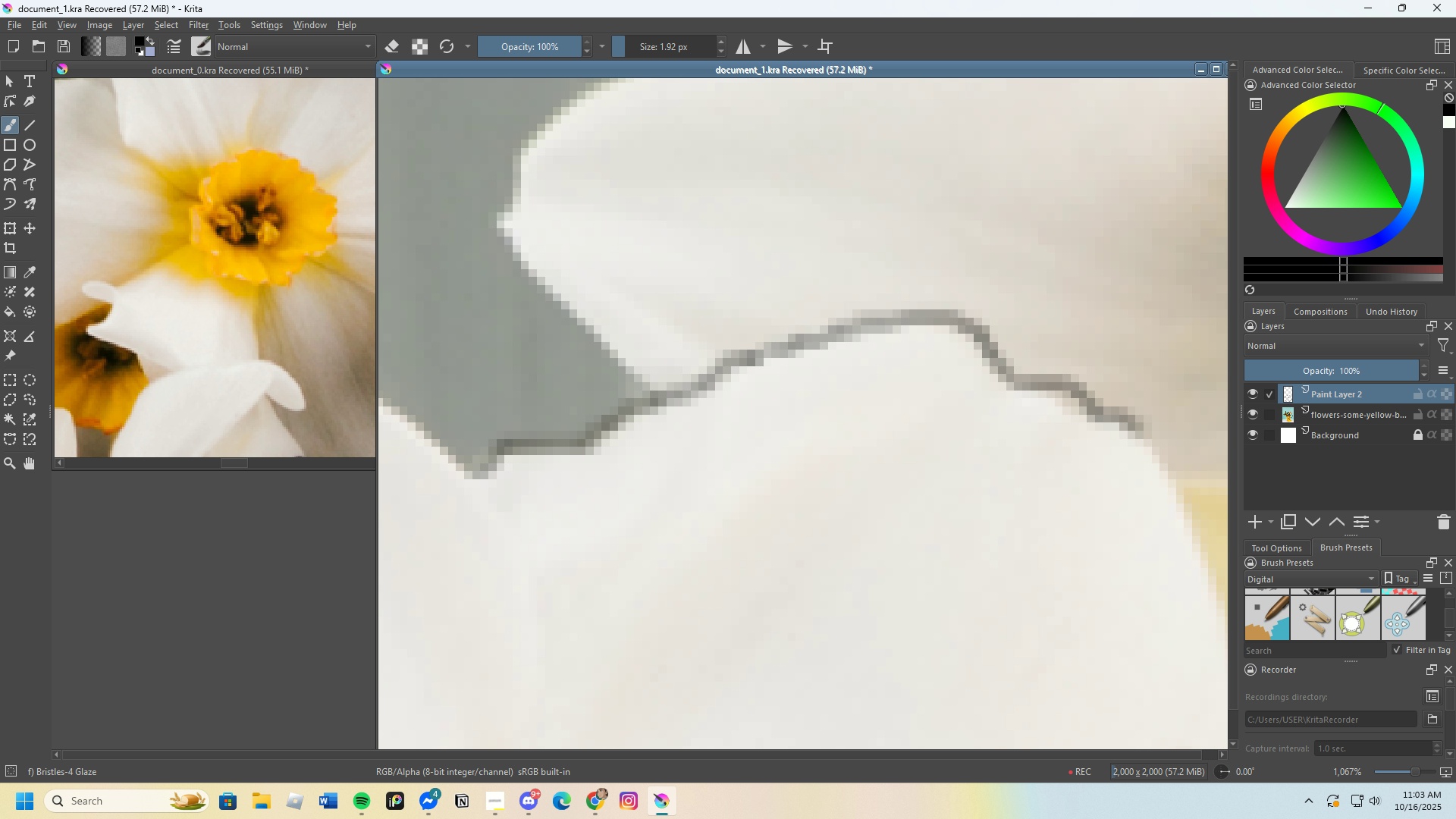 
scroll: coordinate [916, 494], scroll_direction: down, amount: 1.0
 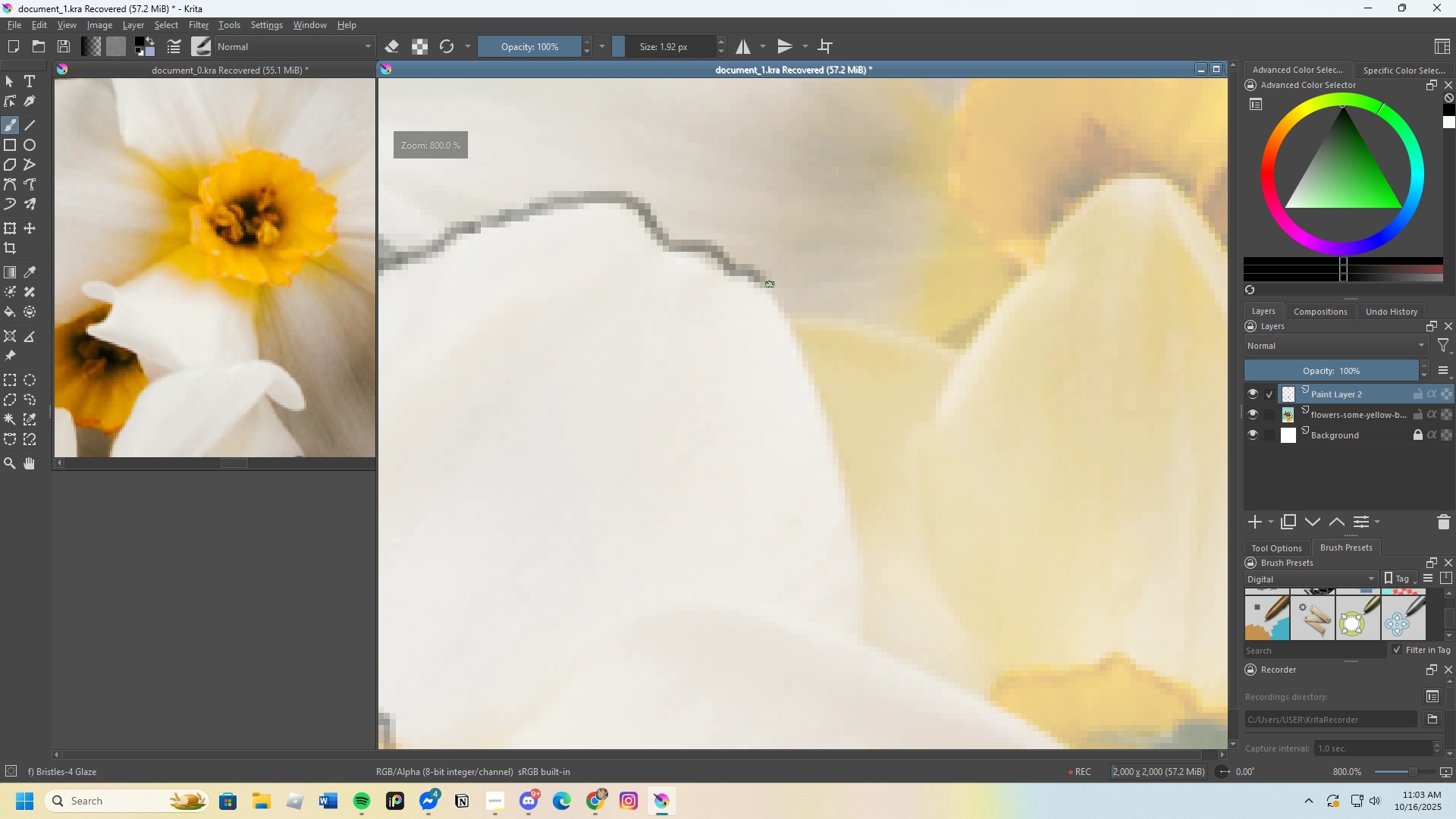 
left_click_drag(start_coordinate=[761, 278], to_coordinate=[877, 642])
 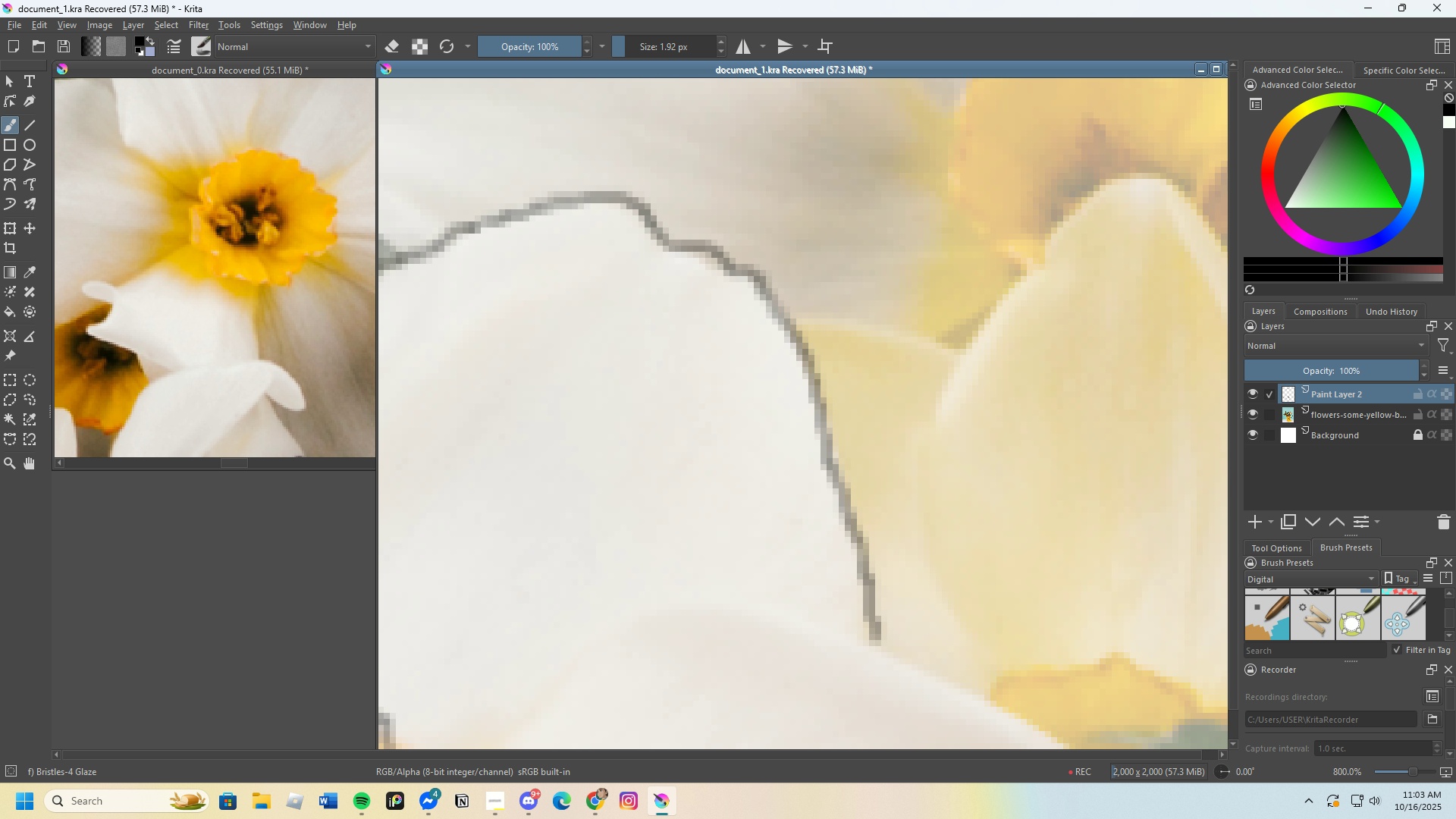 
scroll: coordinate [799, 369], scroll_direction: none, amount: 0.0
 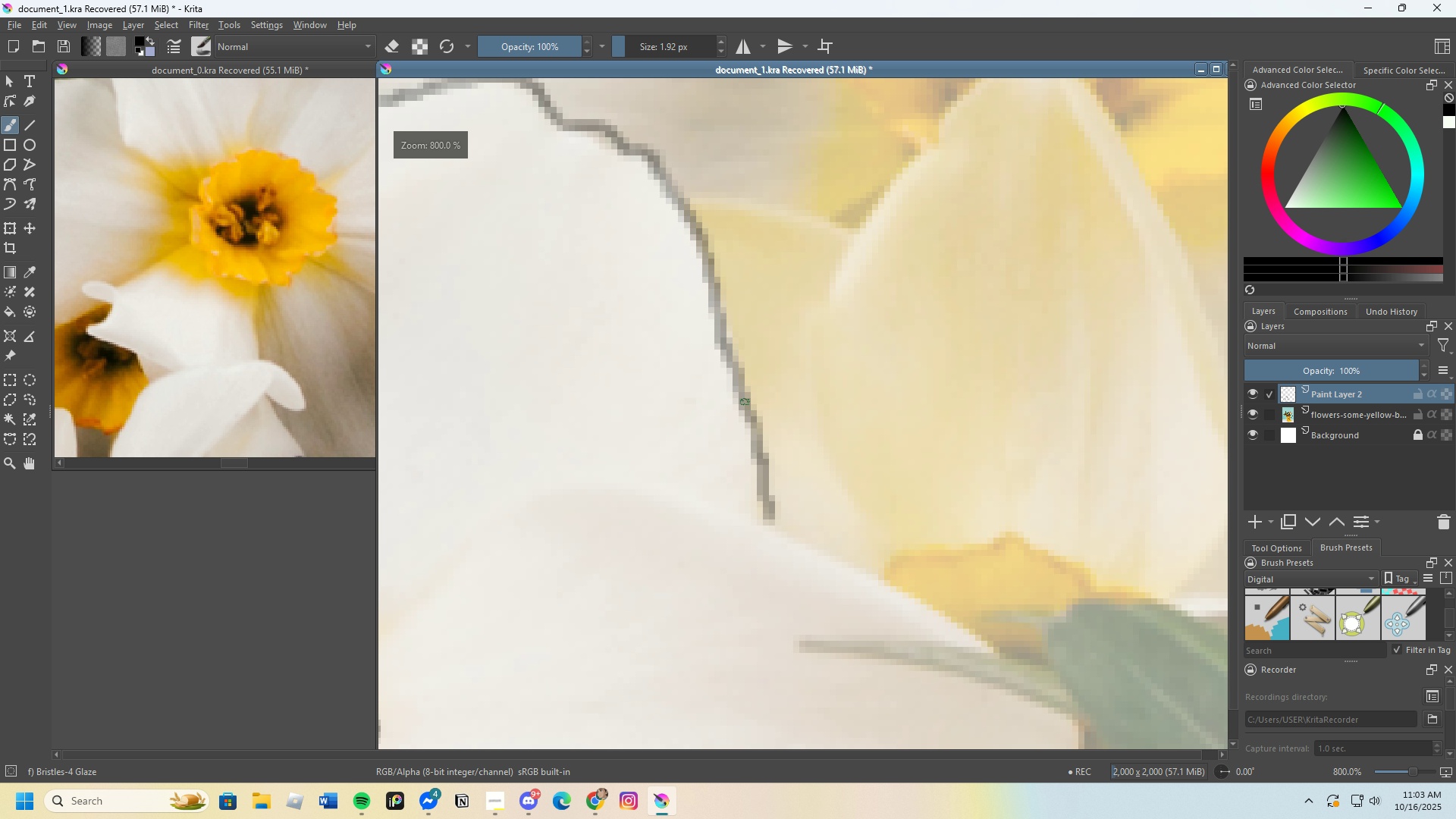 
hold_key(key=ControlLeft, duration=0.33)
 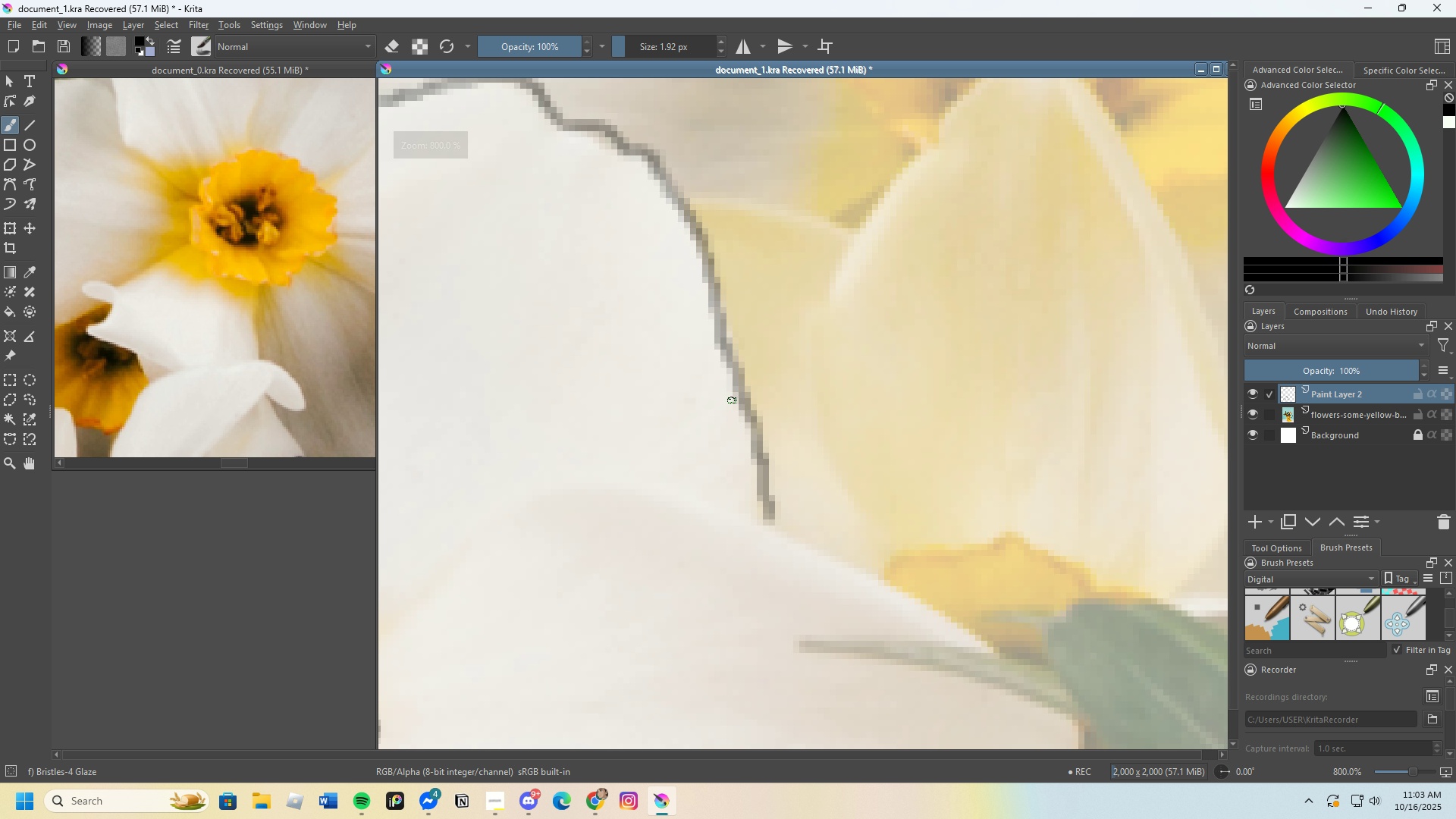 
key(Control+Z)
 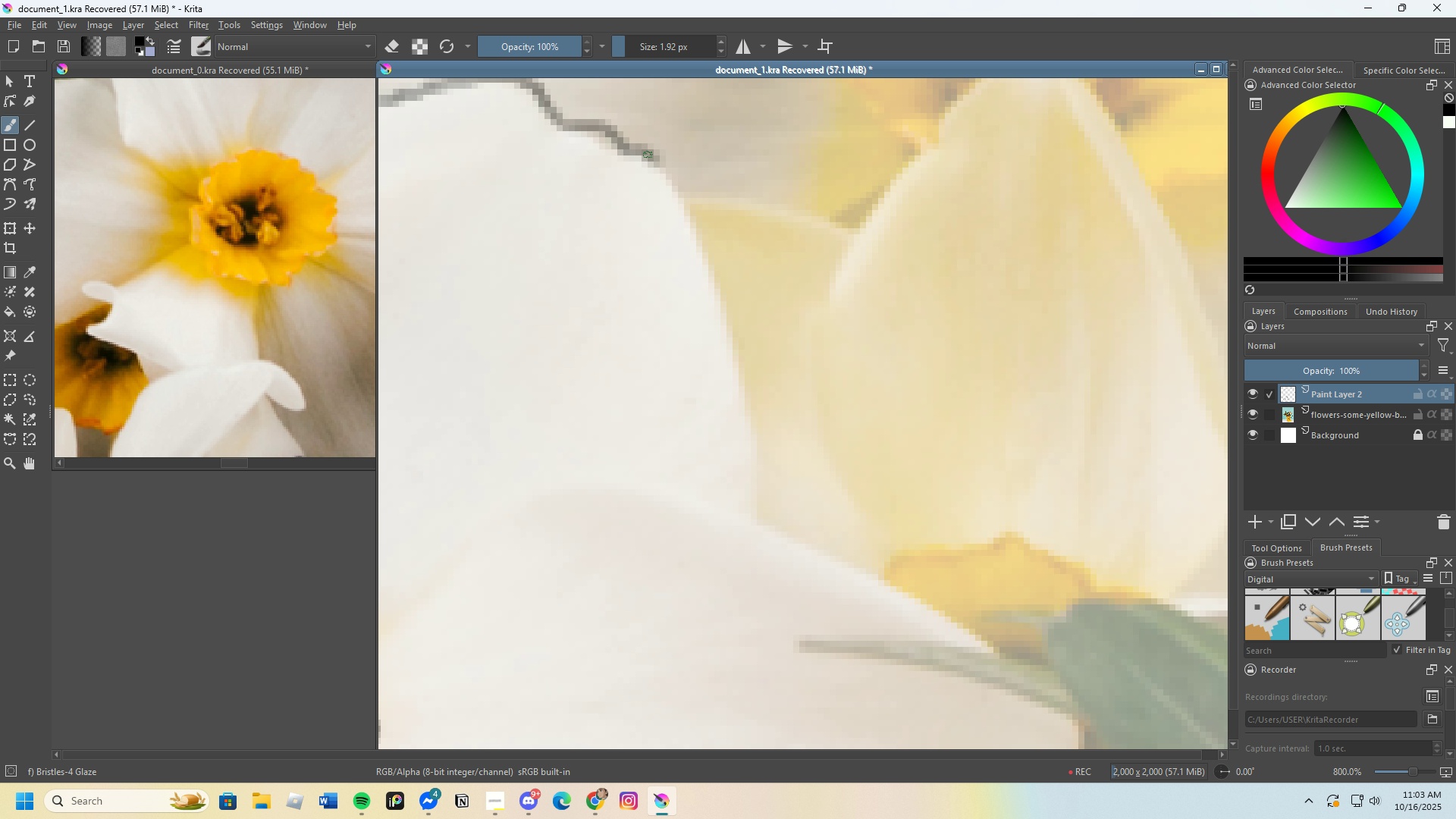 
left_click_drag(start_coordinate=[648, 155], to_coordinate=[745, 491])
 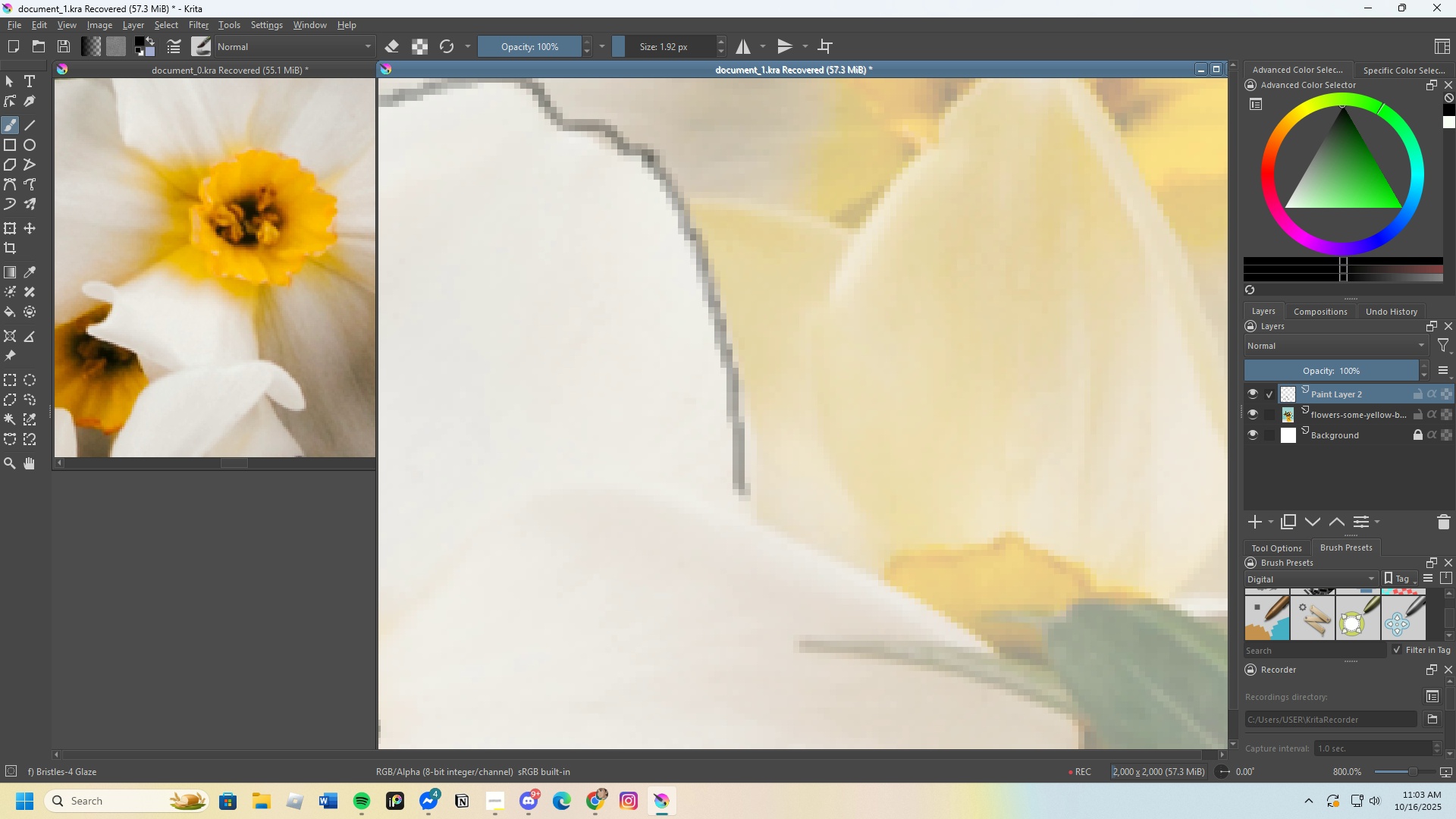 
key(Control+Z)
 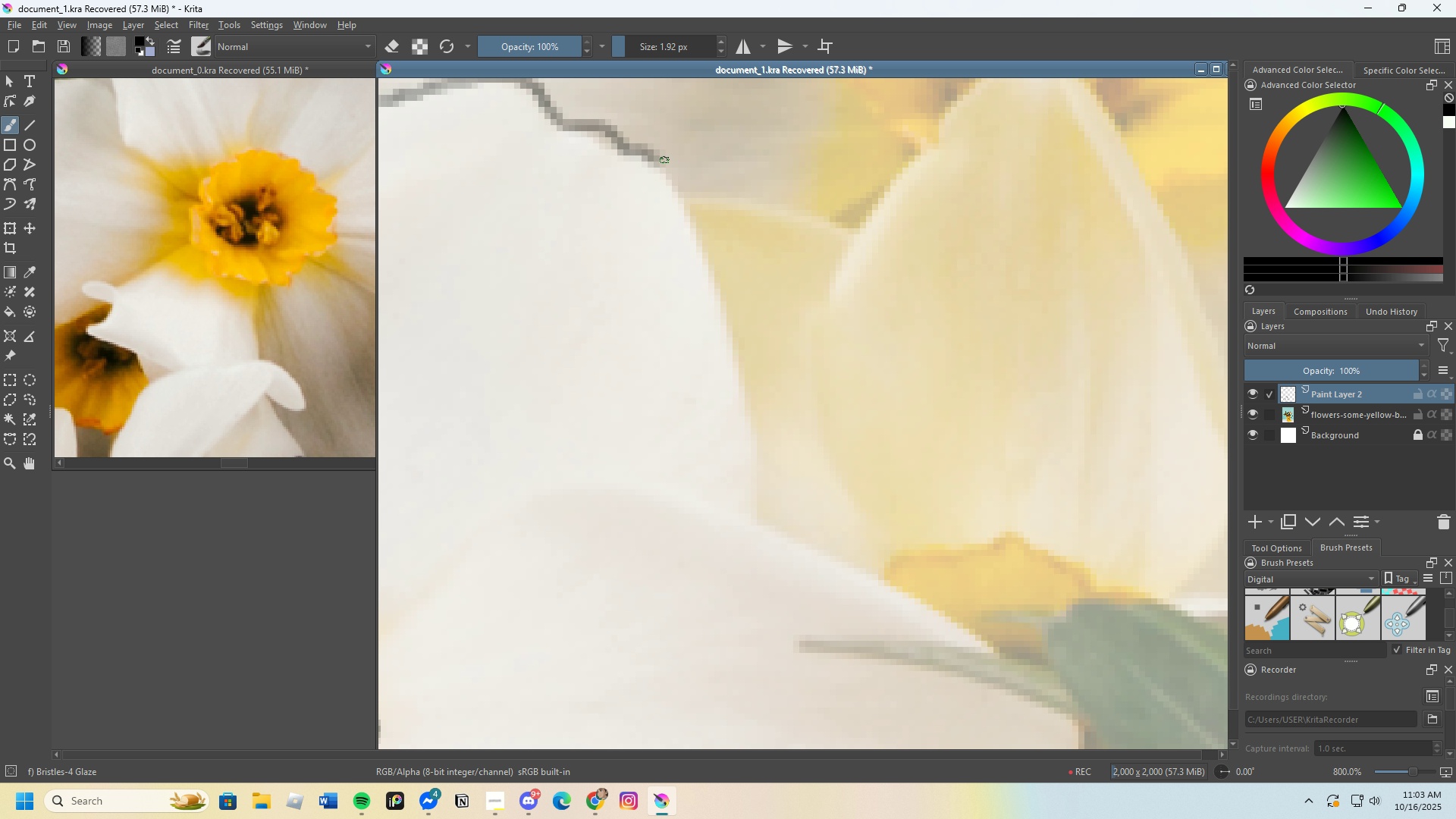 
left_click_drag(start_coordinate=[656, 157], to_coordinate=[760, 528])
 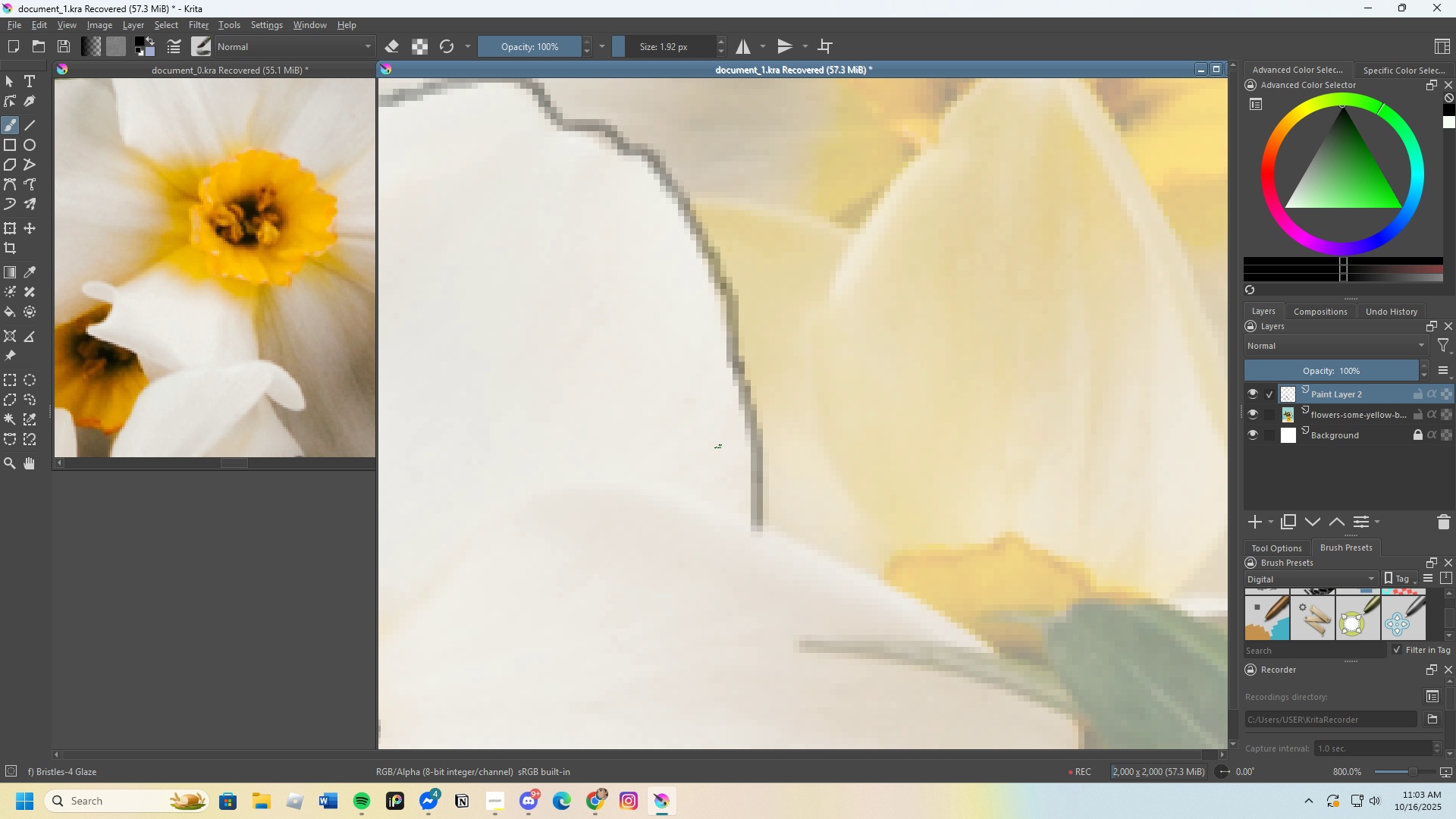 
scroll: coordinate [703, 422], scroll_direction: down, amount: 3.0
 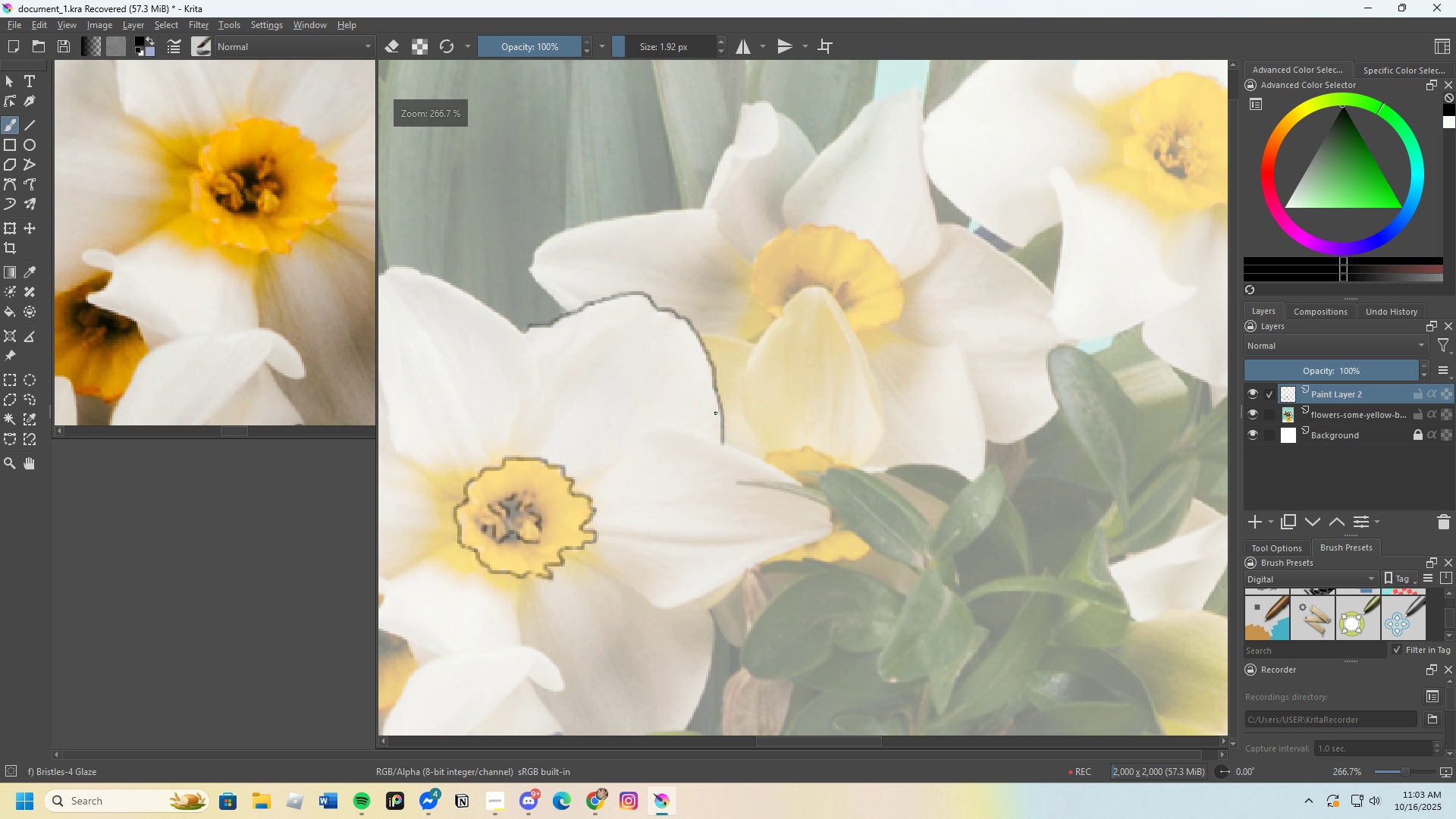 
scroll: coordinate [715, 422], scroll_direction: up, amount: 4.0
 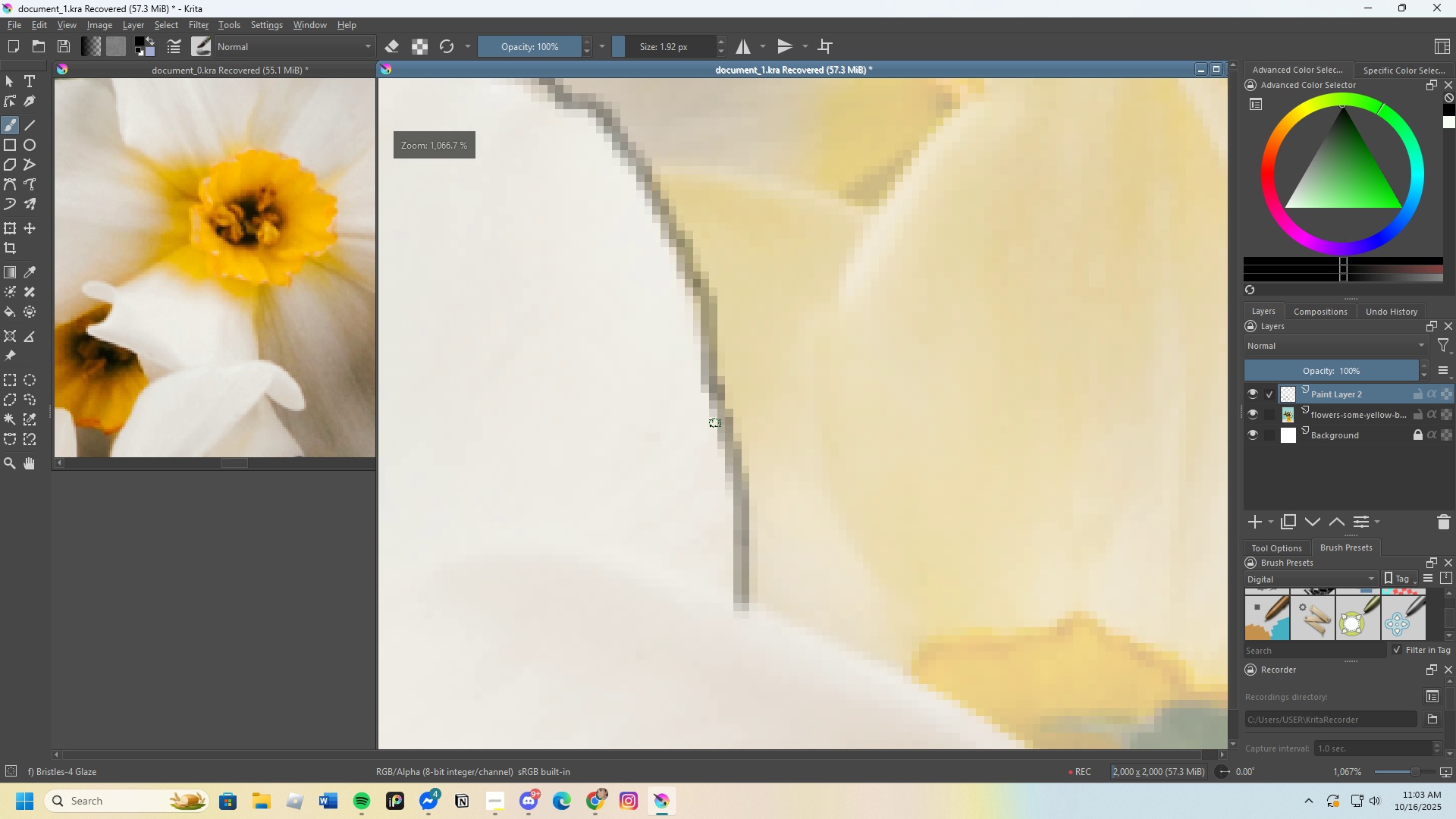 
key(Control+Z)
 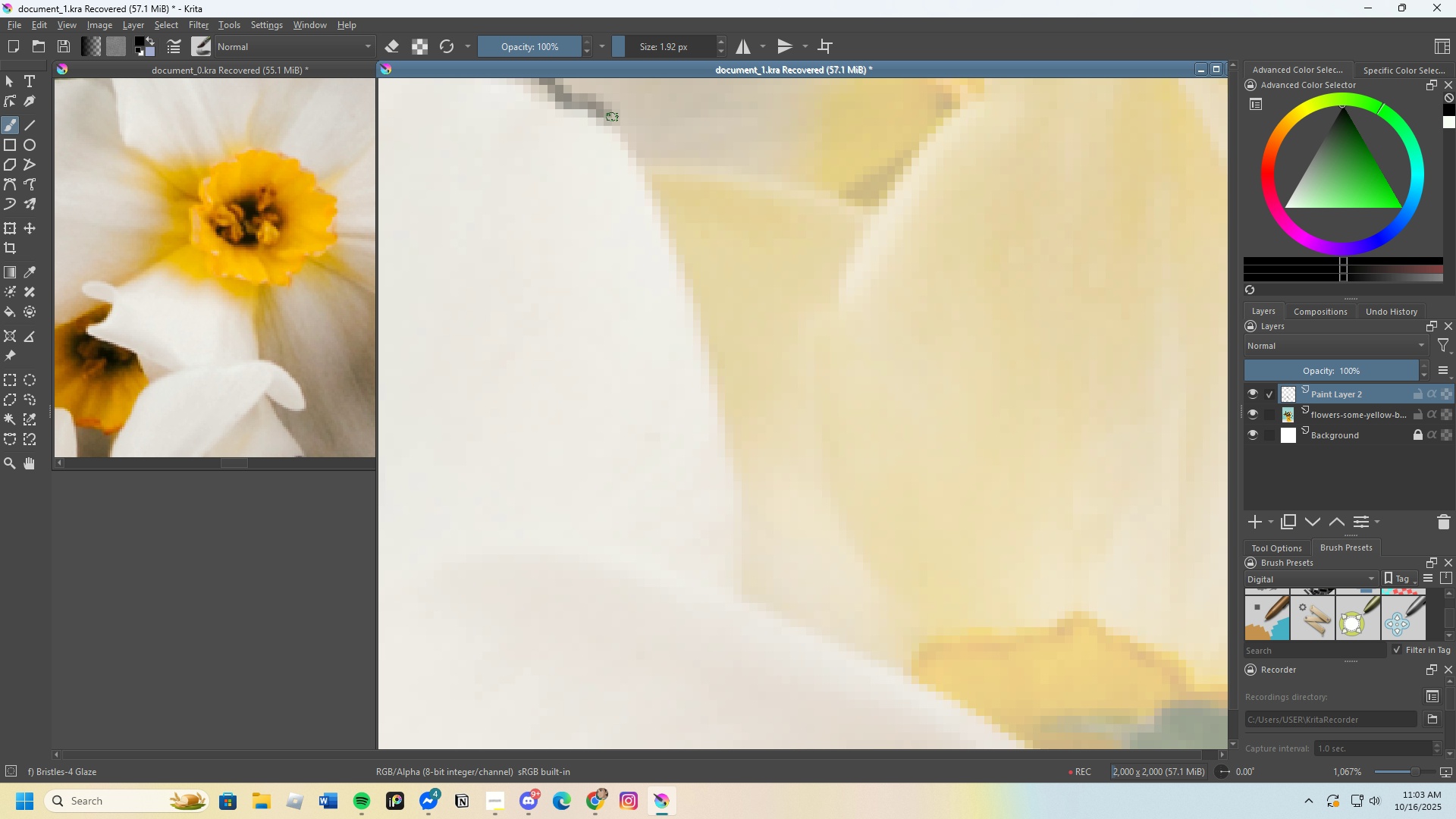 
left_click_drag(start_coordinate=[607, 117], to_coordinate=[748, 591])
 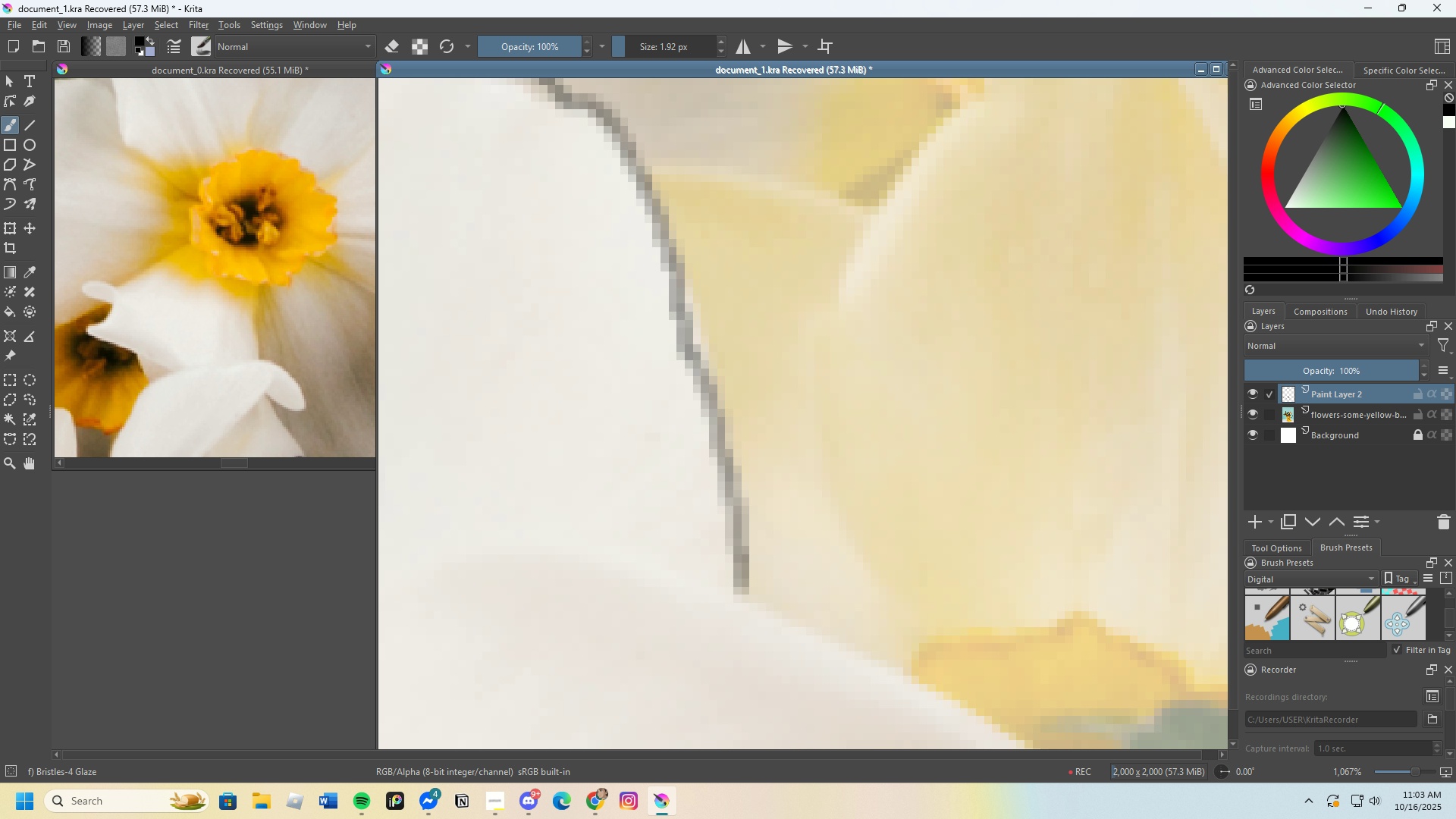 
scroll: coordinate [739, 391], scroll_direction: down, amount: 5.0
 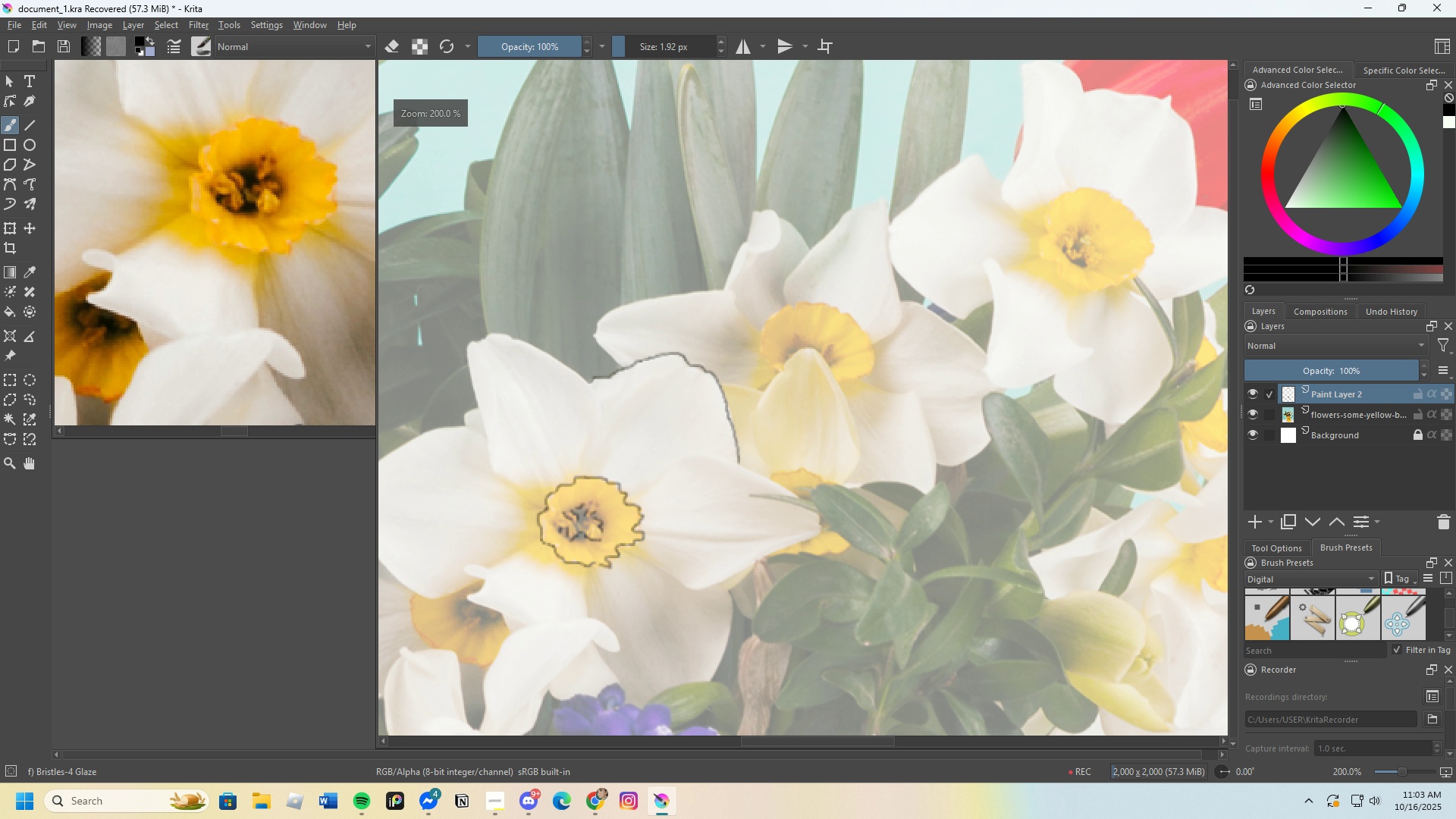 
scroll: coordinate [620, 335], scroll_direction: up, amount: 5.0
 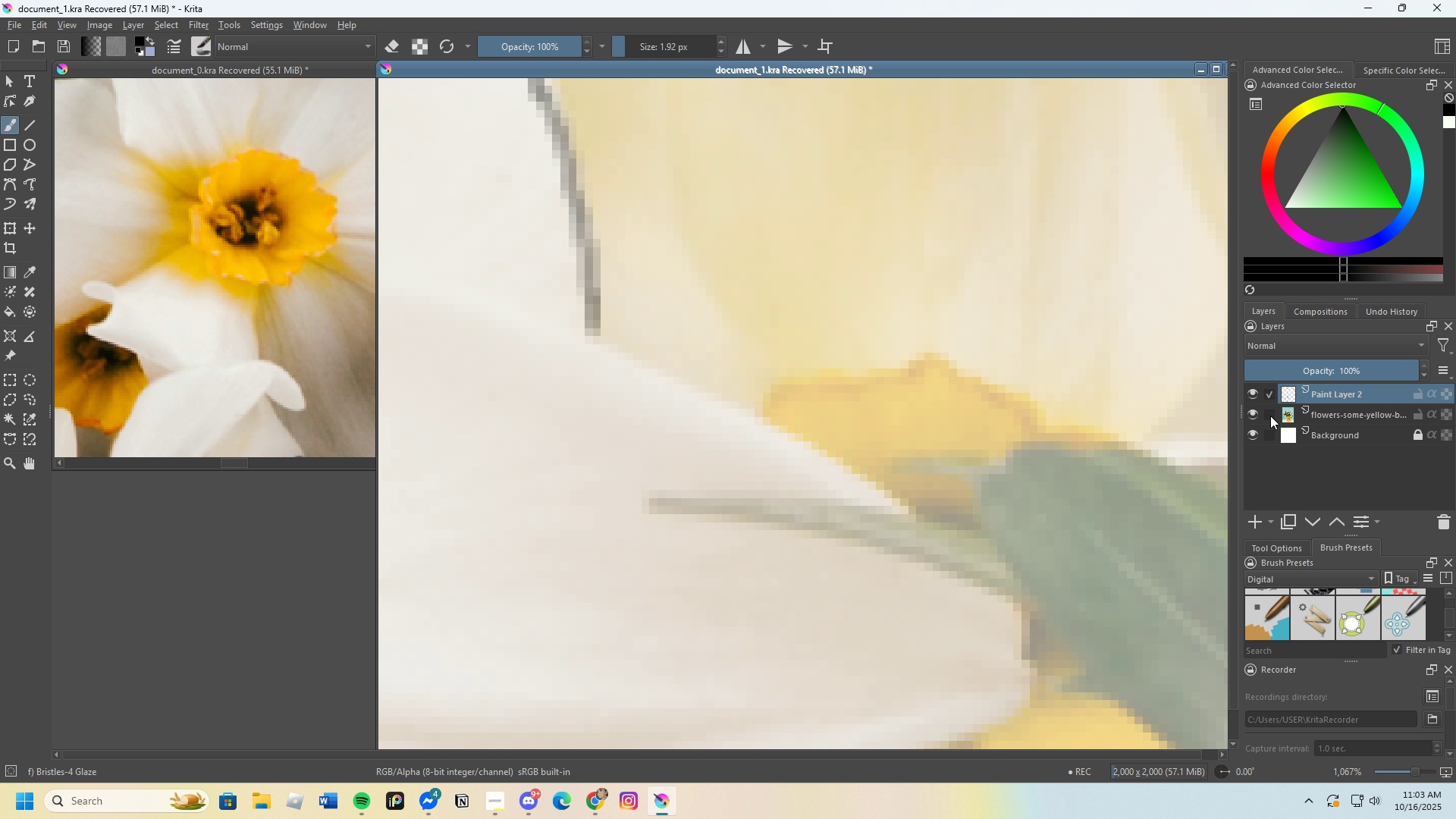 
left_click([1251, 411])
 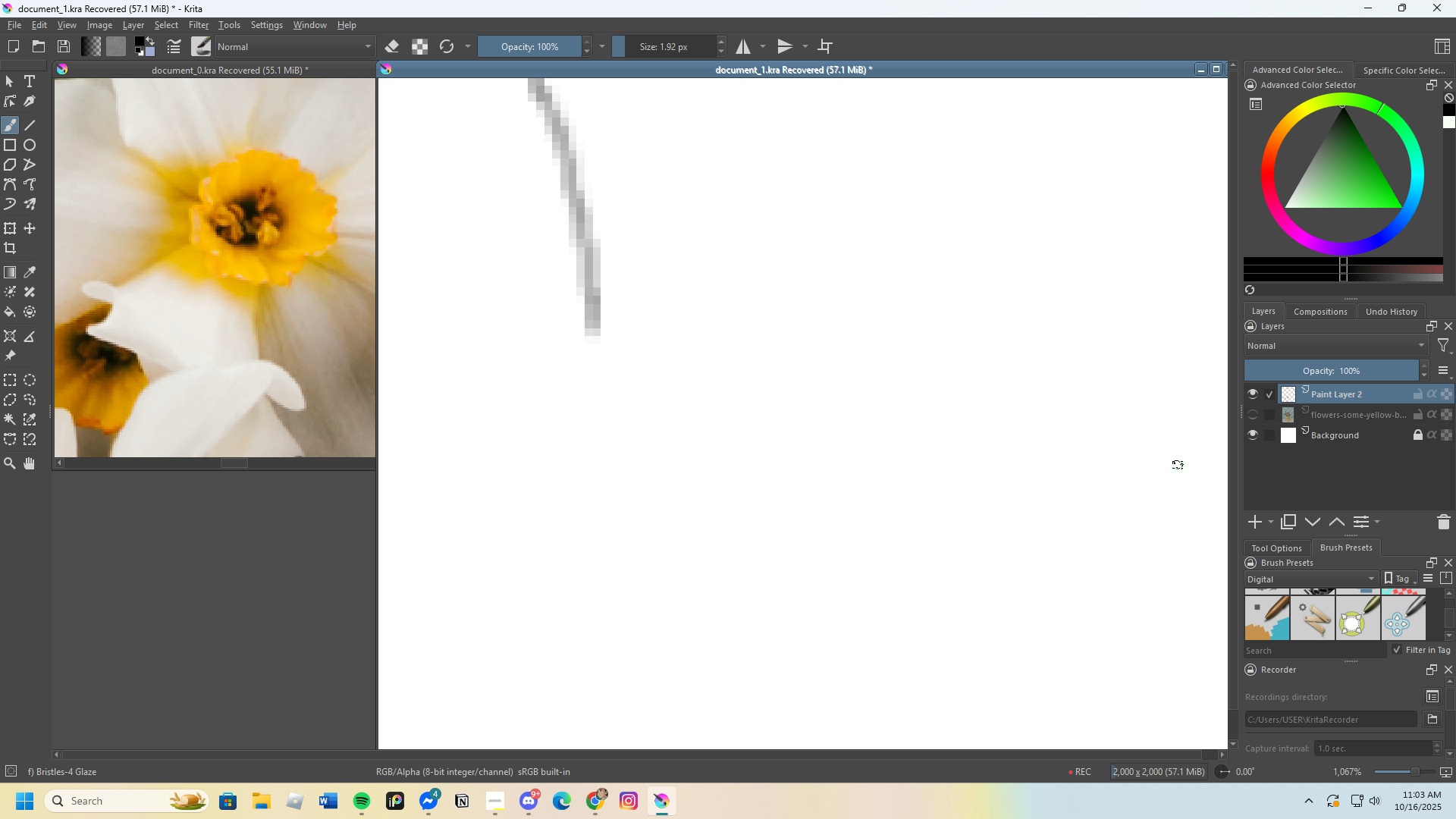 
scroll: coordinate [1050, 409], scroll_direction: down, amount: 5.0
 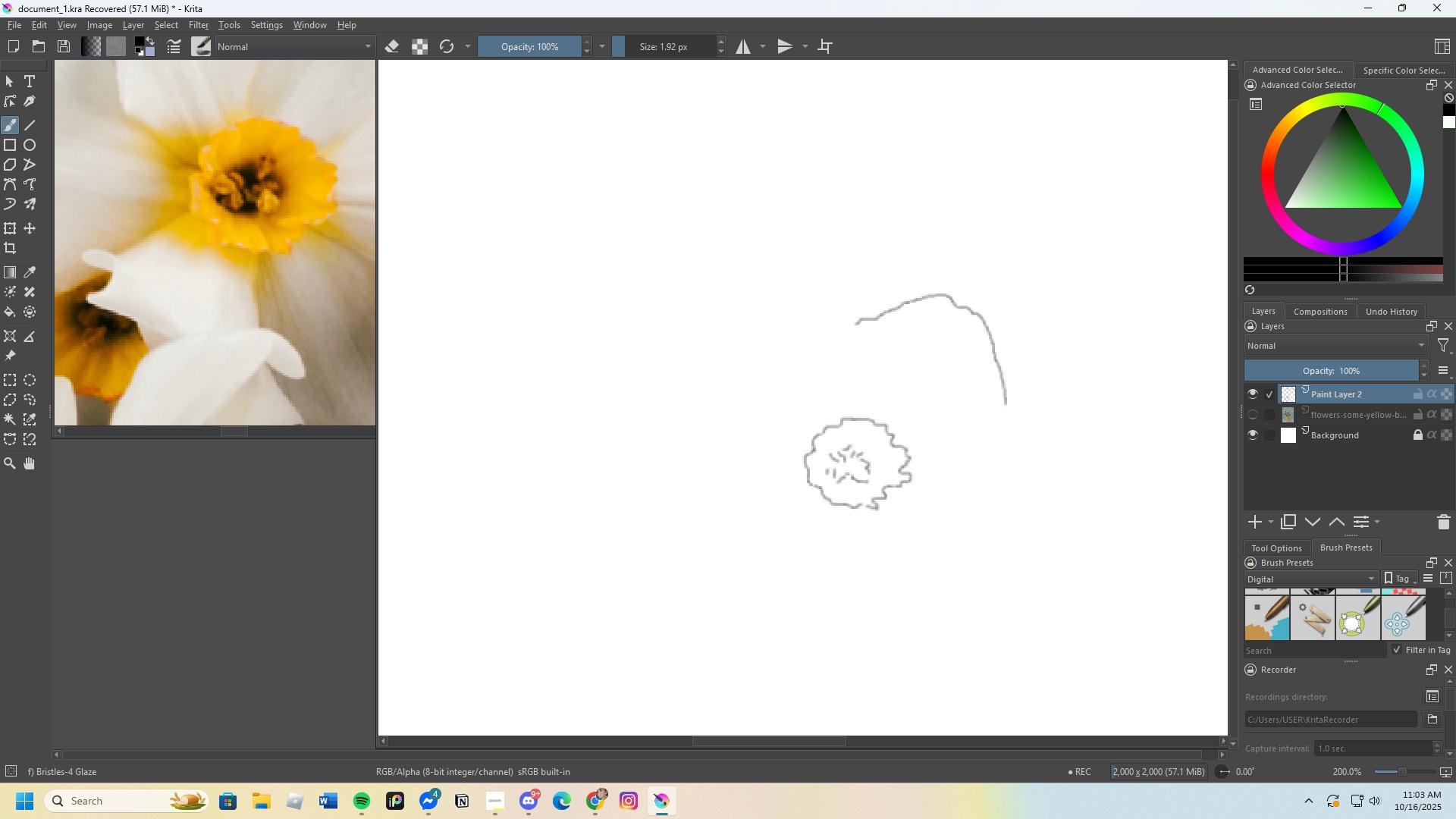 
scroll: coordinate [704, 372], scroll_direction: up, amount: 2.0
 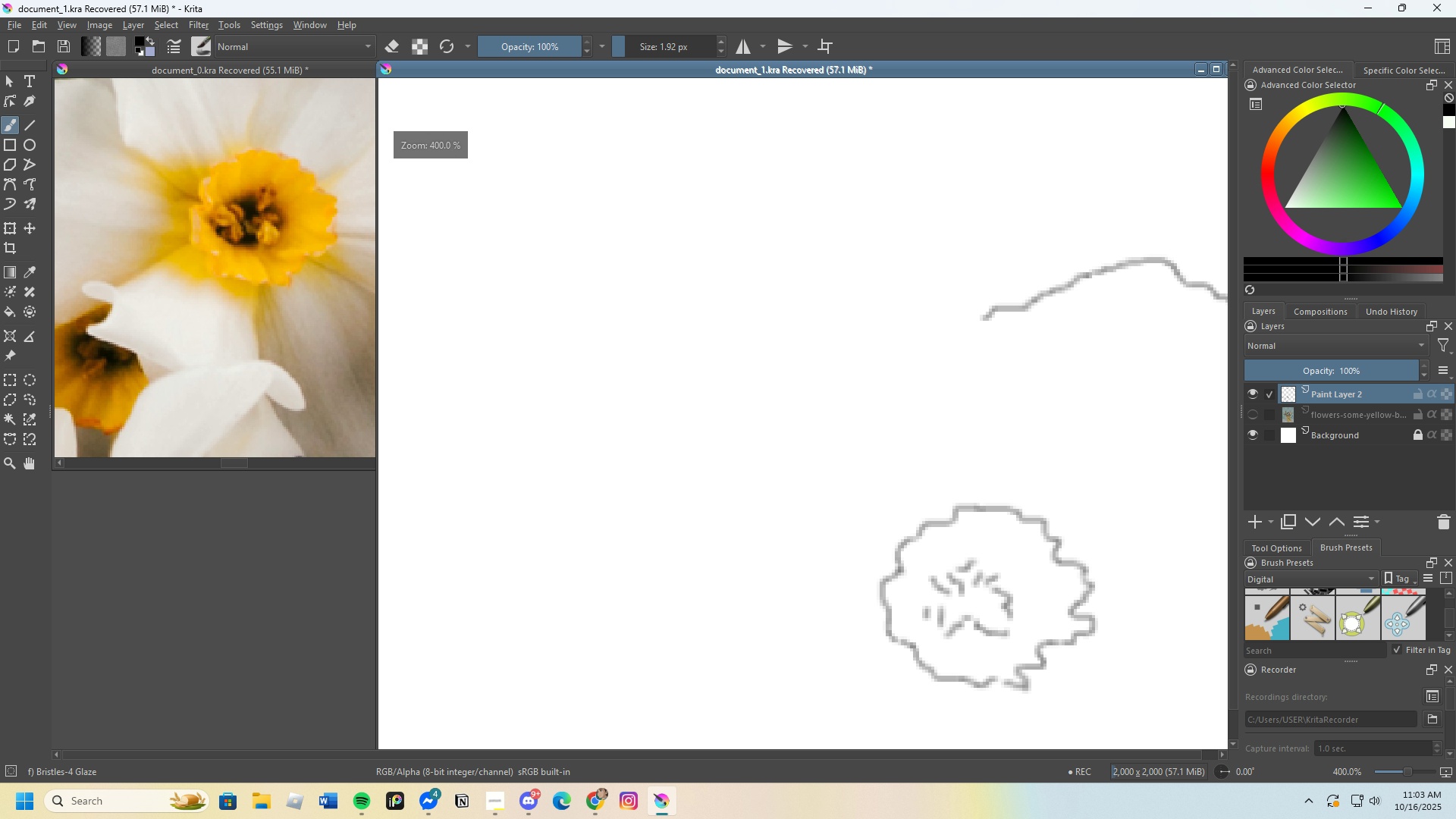 
scroll: coordinate [566, 347], scroll_direction: down, amount: 2.0
 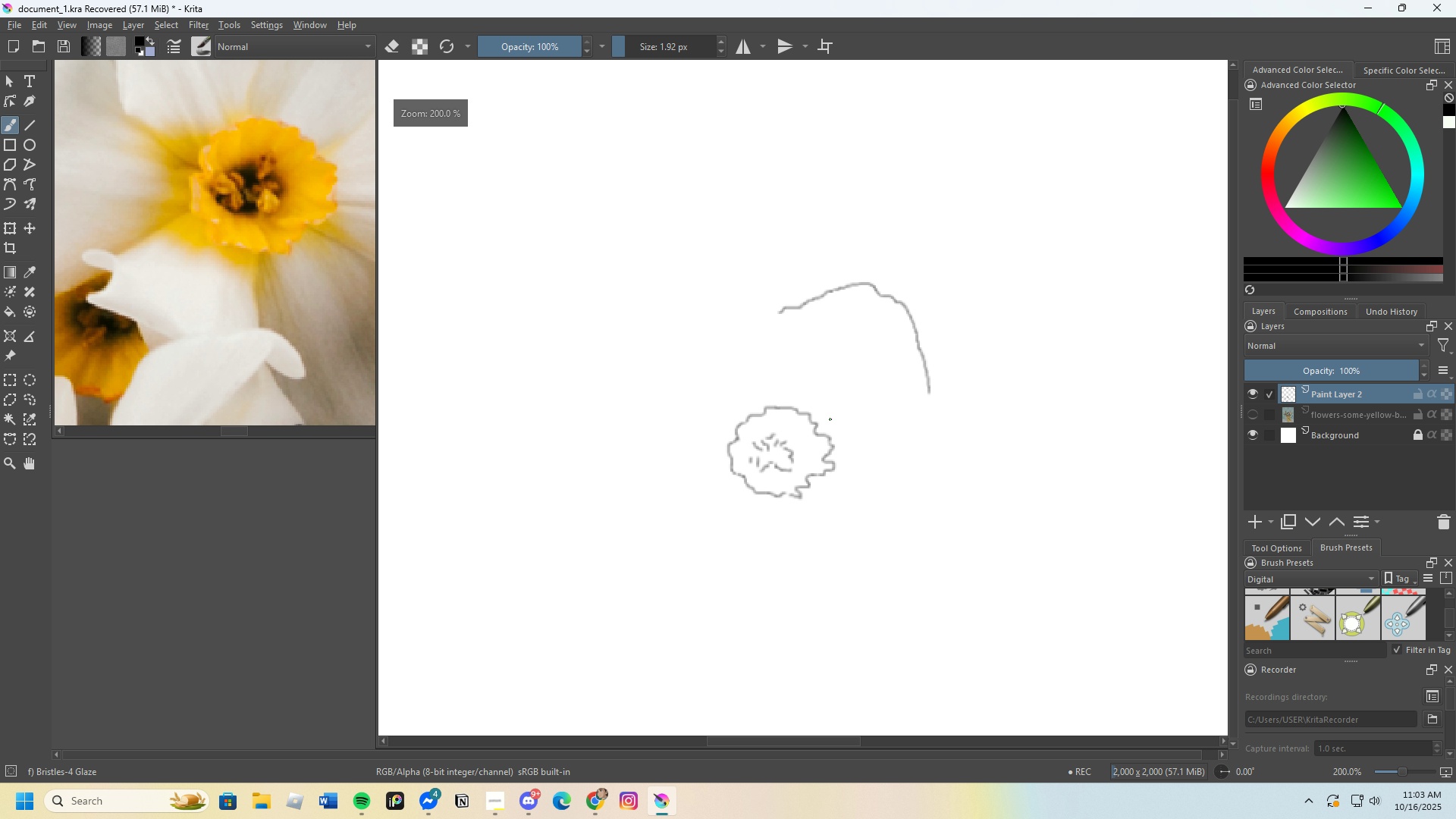 
scroll: coordinate [924, 453], scroll_direction: up, amount: 2.0
 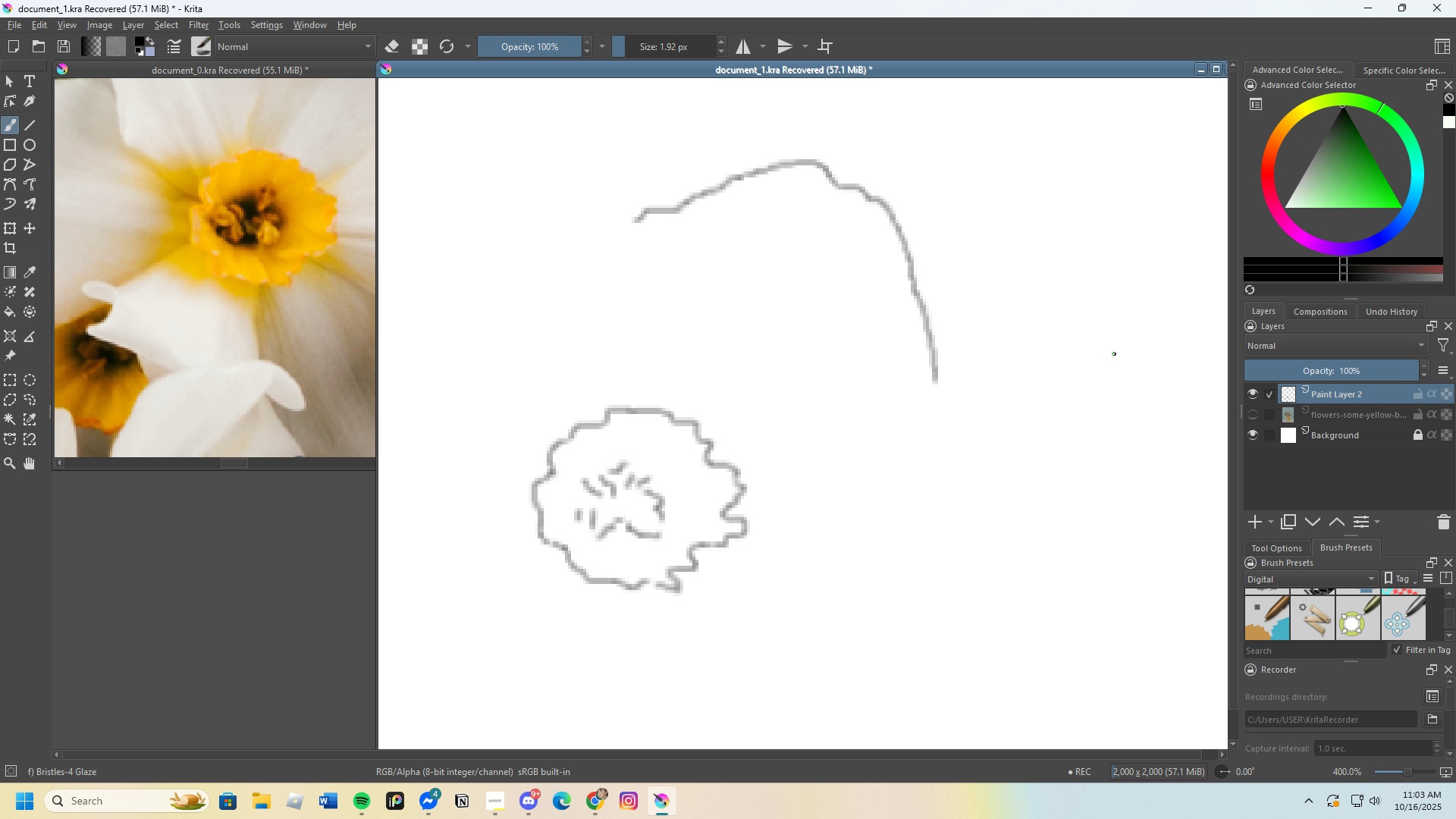 
wait(5.14)
 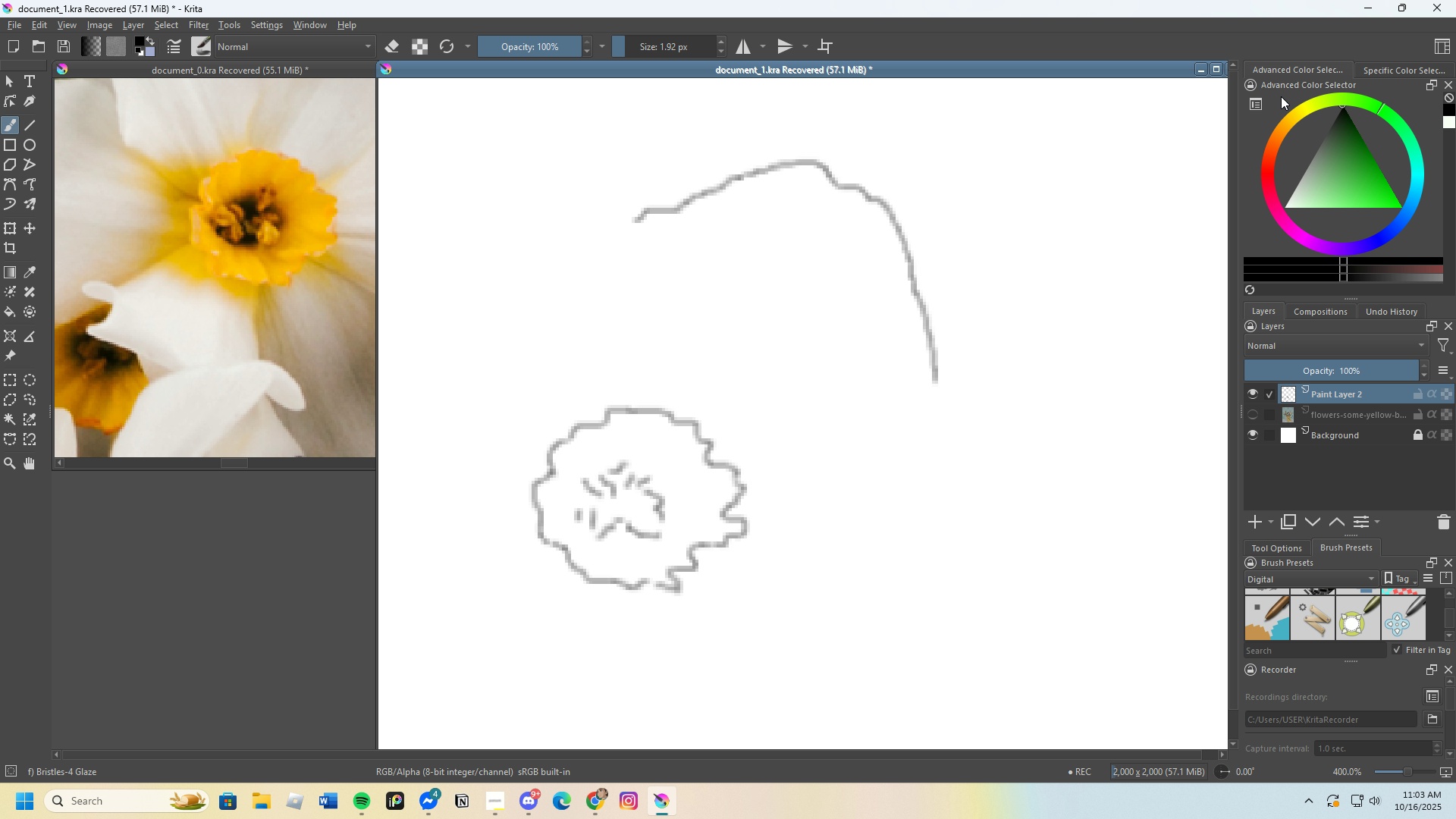 
left_click_drag(start_coordinate=[1342, 105], to_coordinate=[1341, 96])
 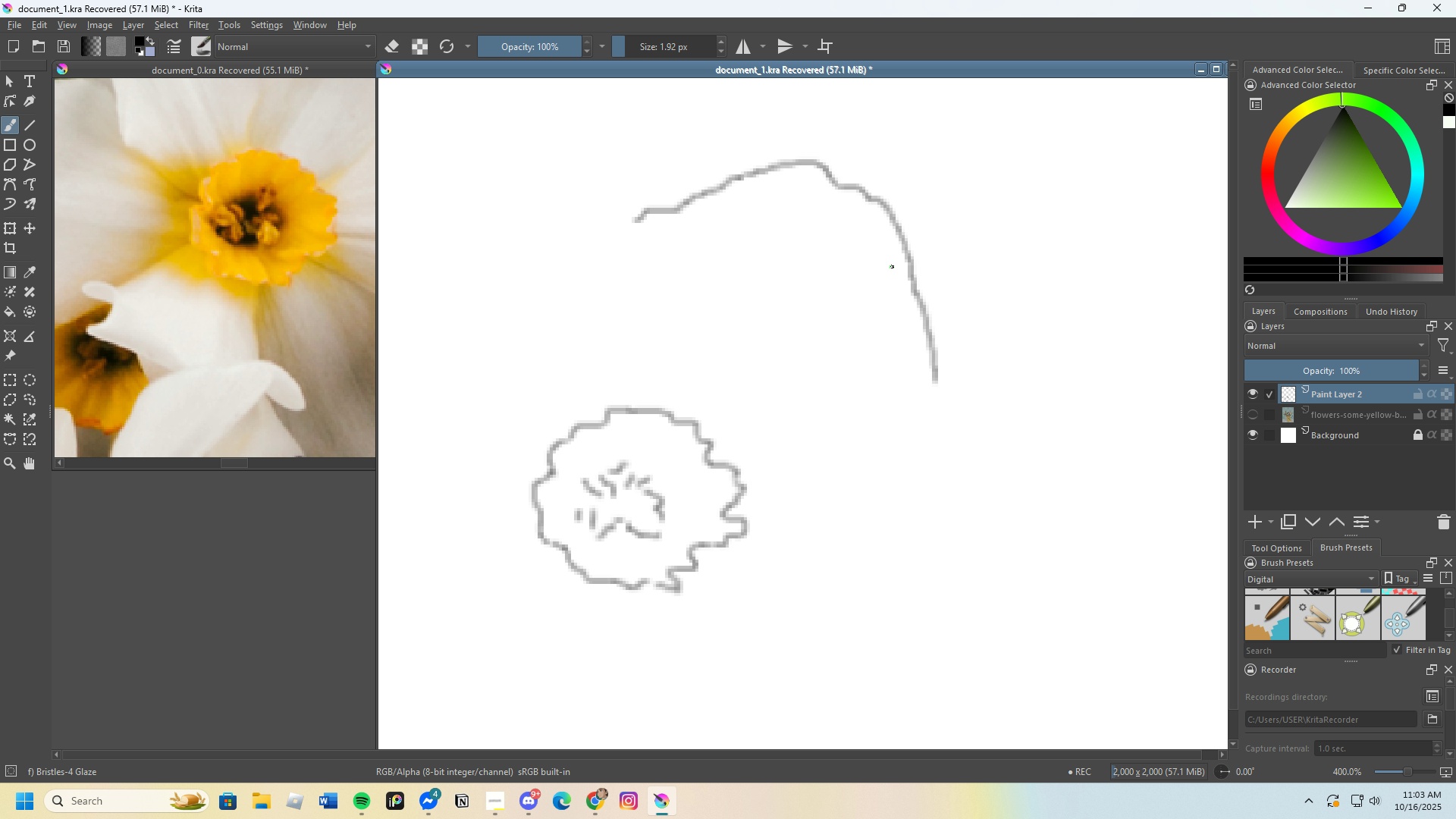 
left_click_drag(start_coordinate=[886, 290], to_coordinate=[902, 364])
 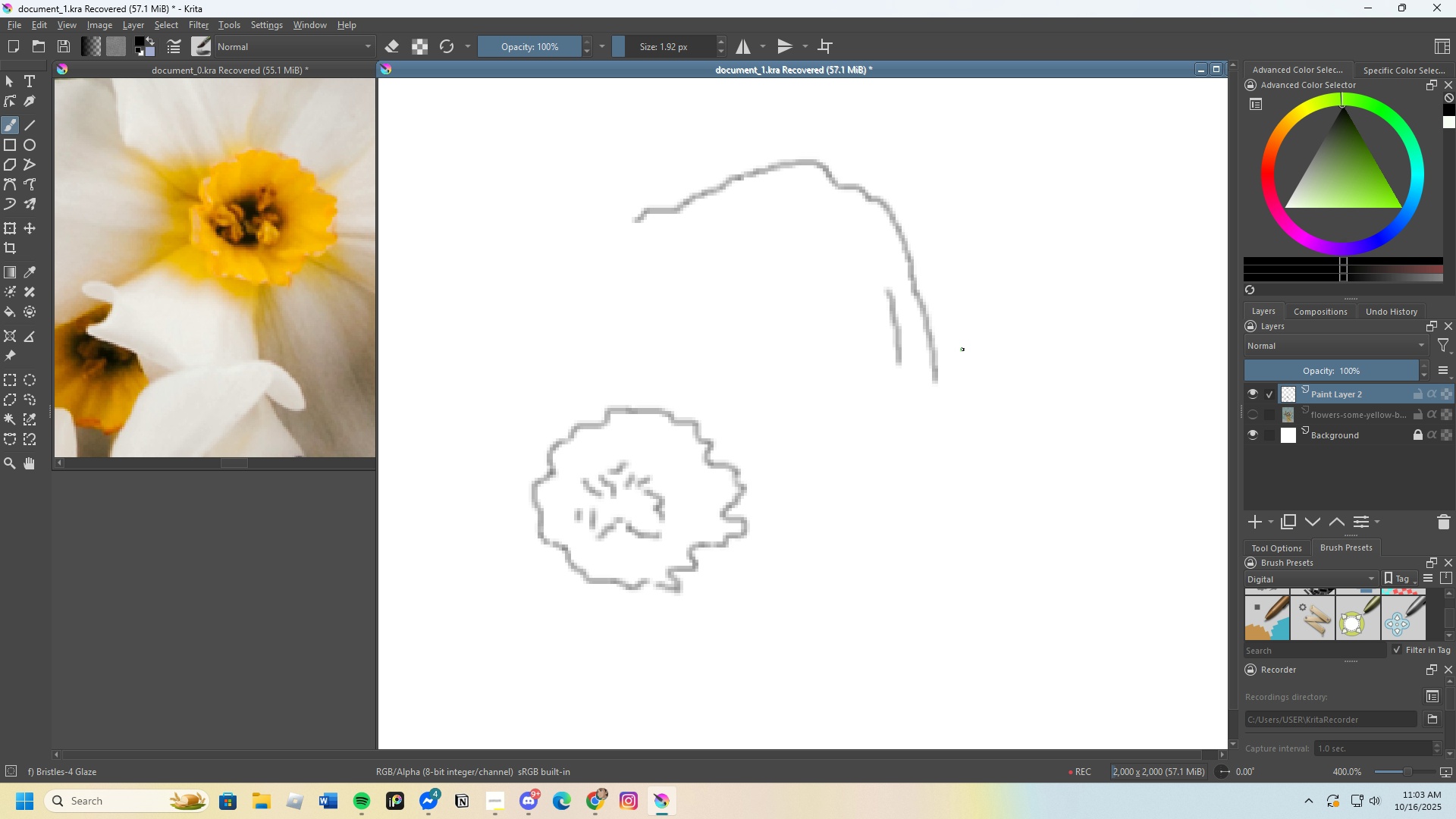 
key(Control+Z)
 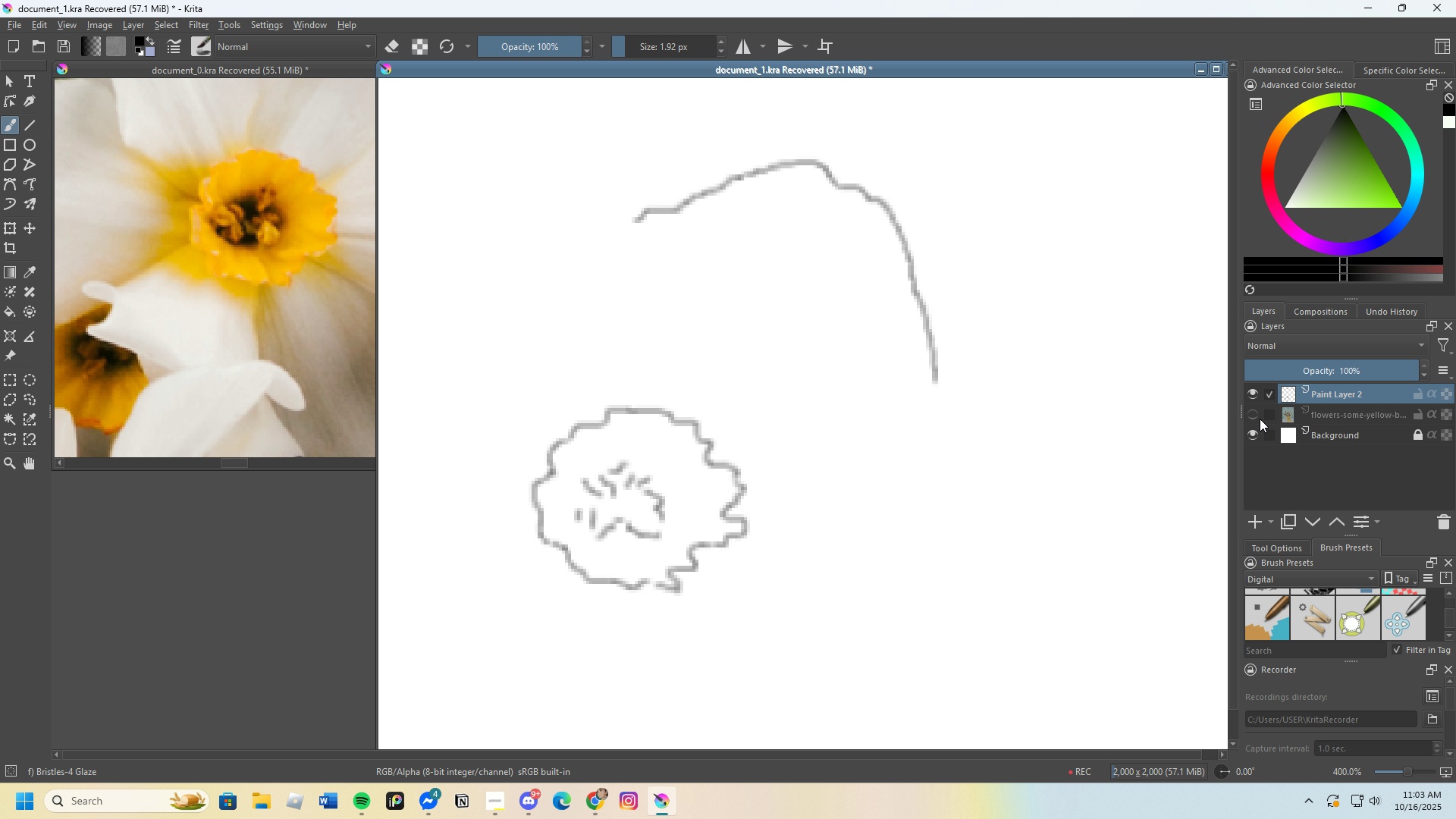 
left_click([1251, 416])
 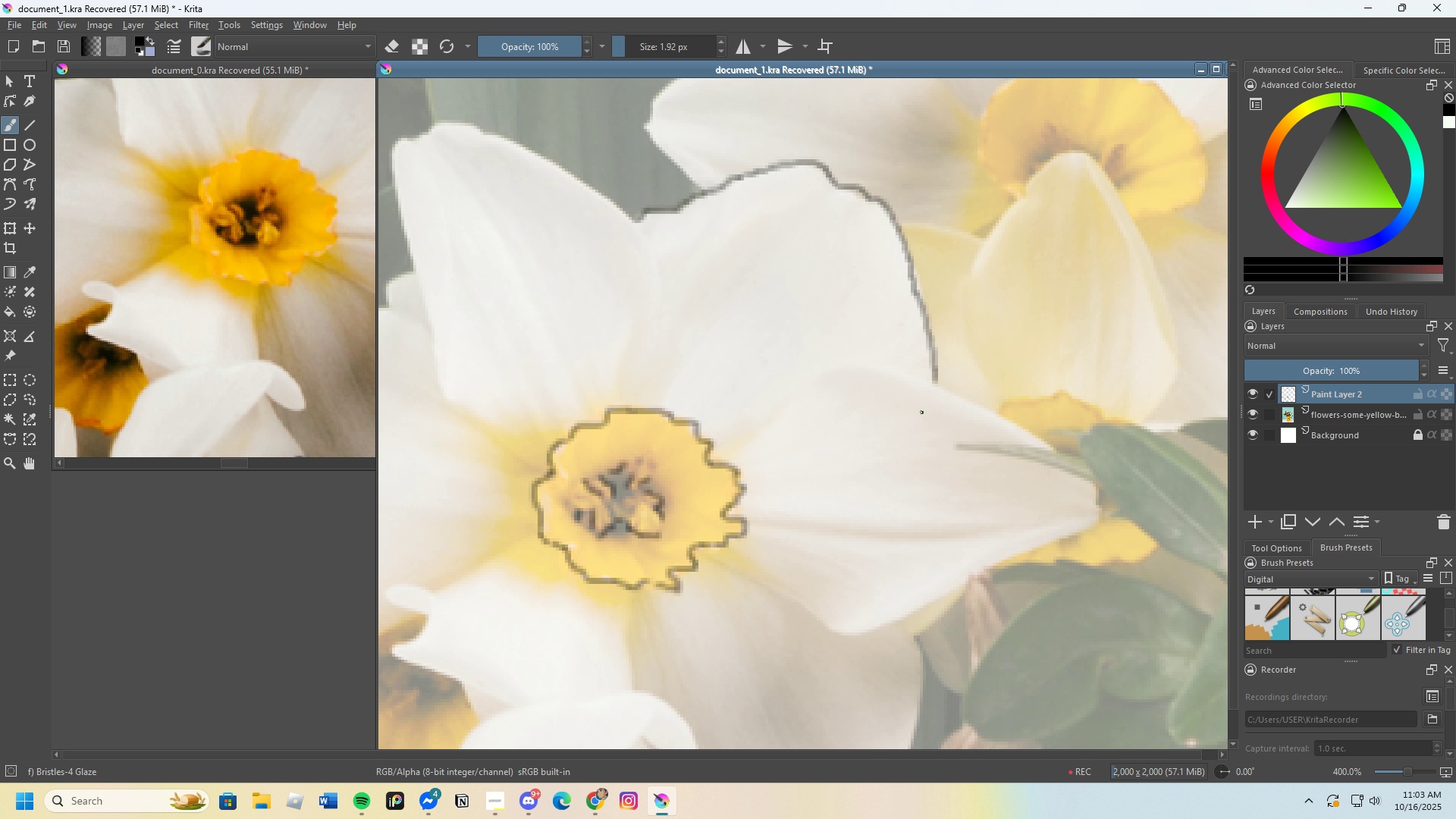 
scroll: coordinate [927, 418], scroll_direction: up, amount: 2.0
 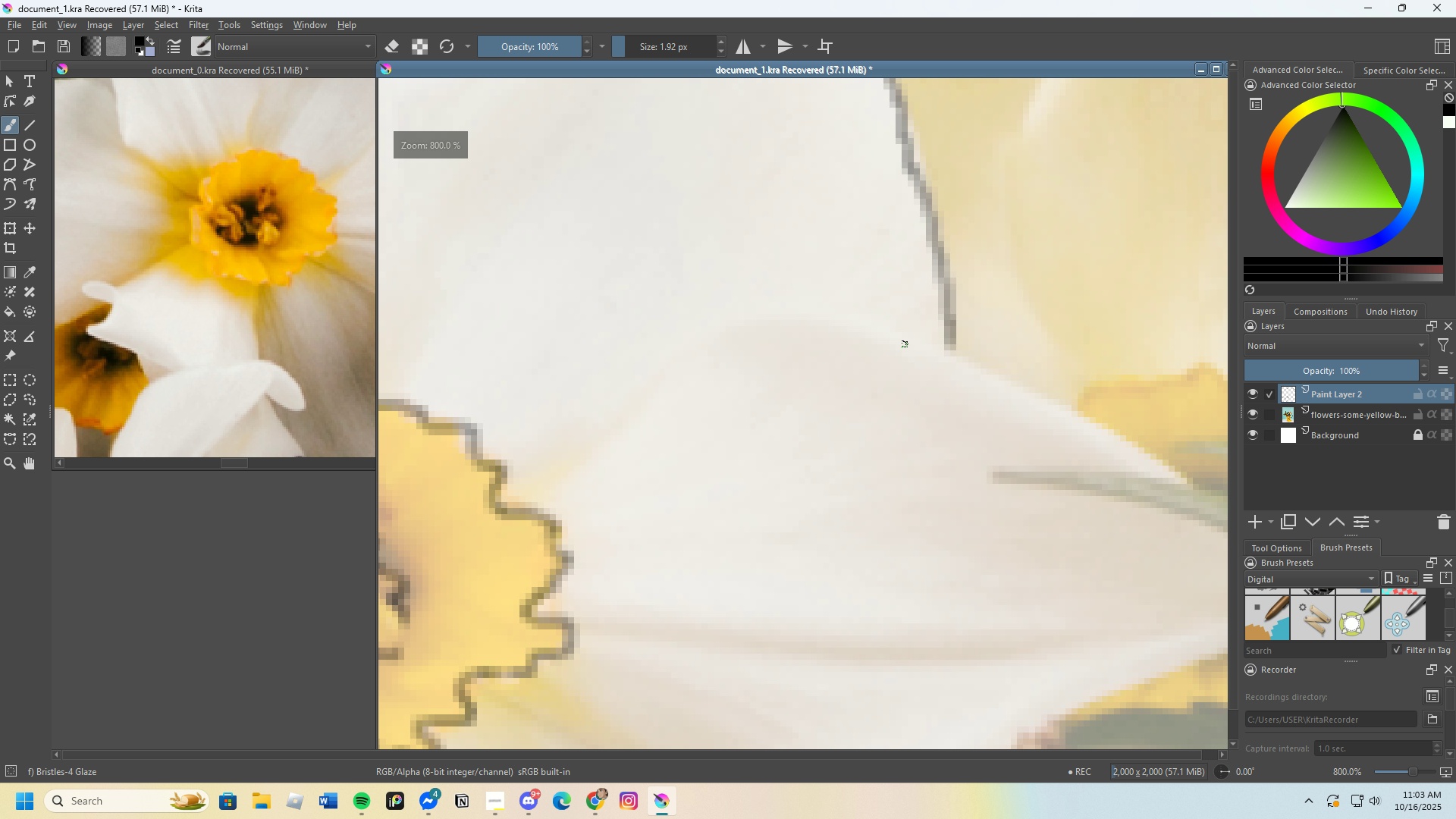 
left_click_drag(start_coordinate=[902, 344], to_coordinate=[1094, 431])
 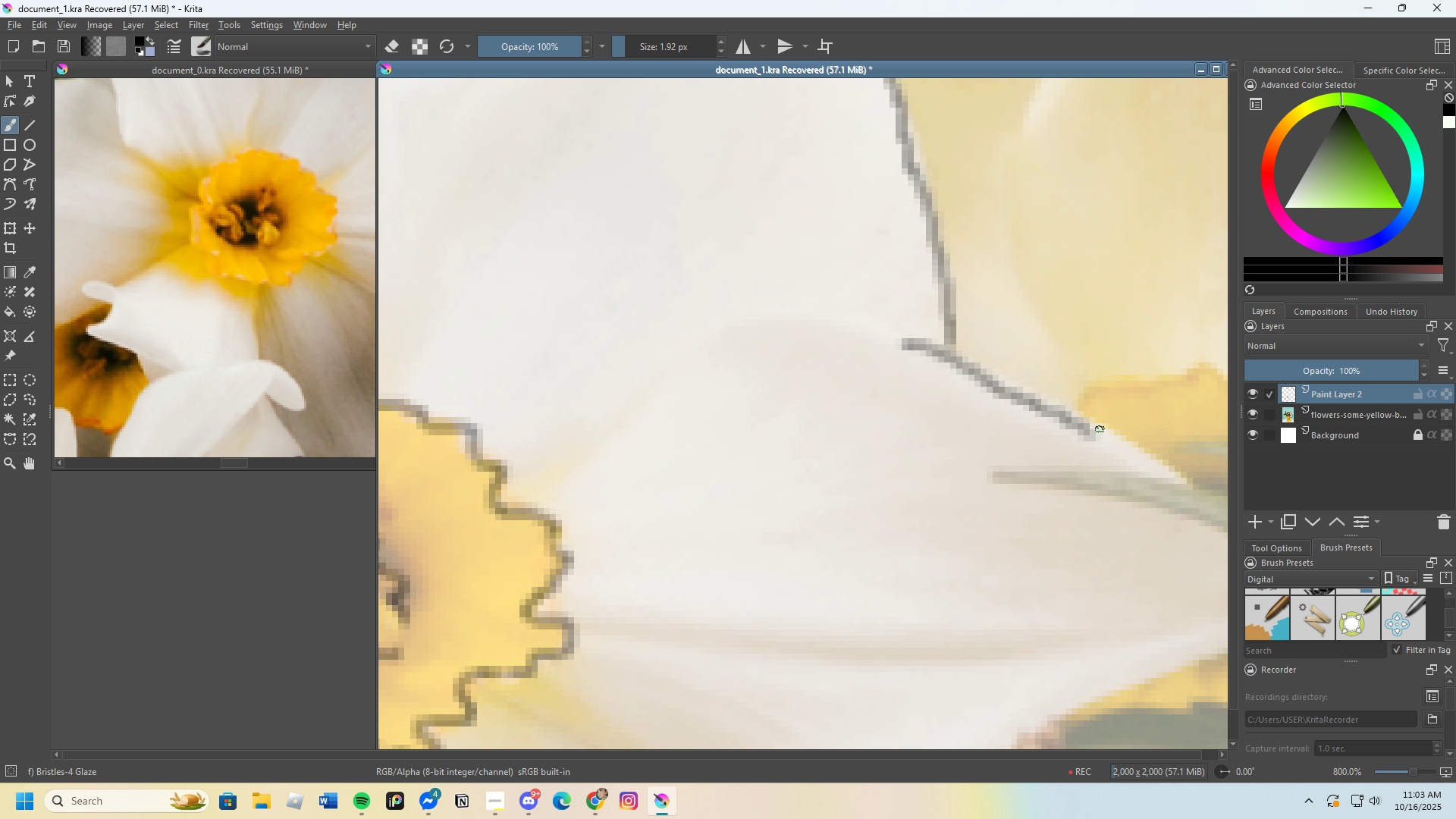 
key(Control+Z)
 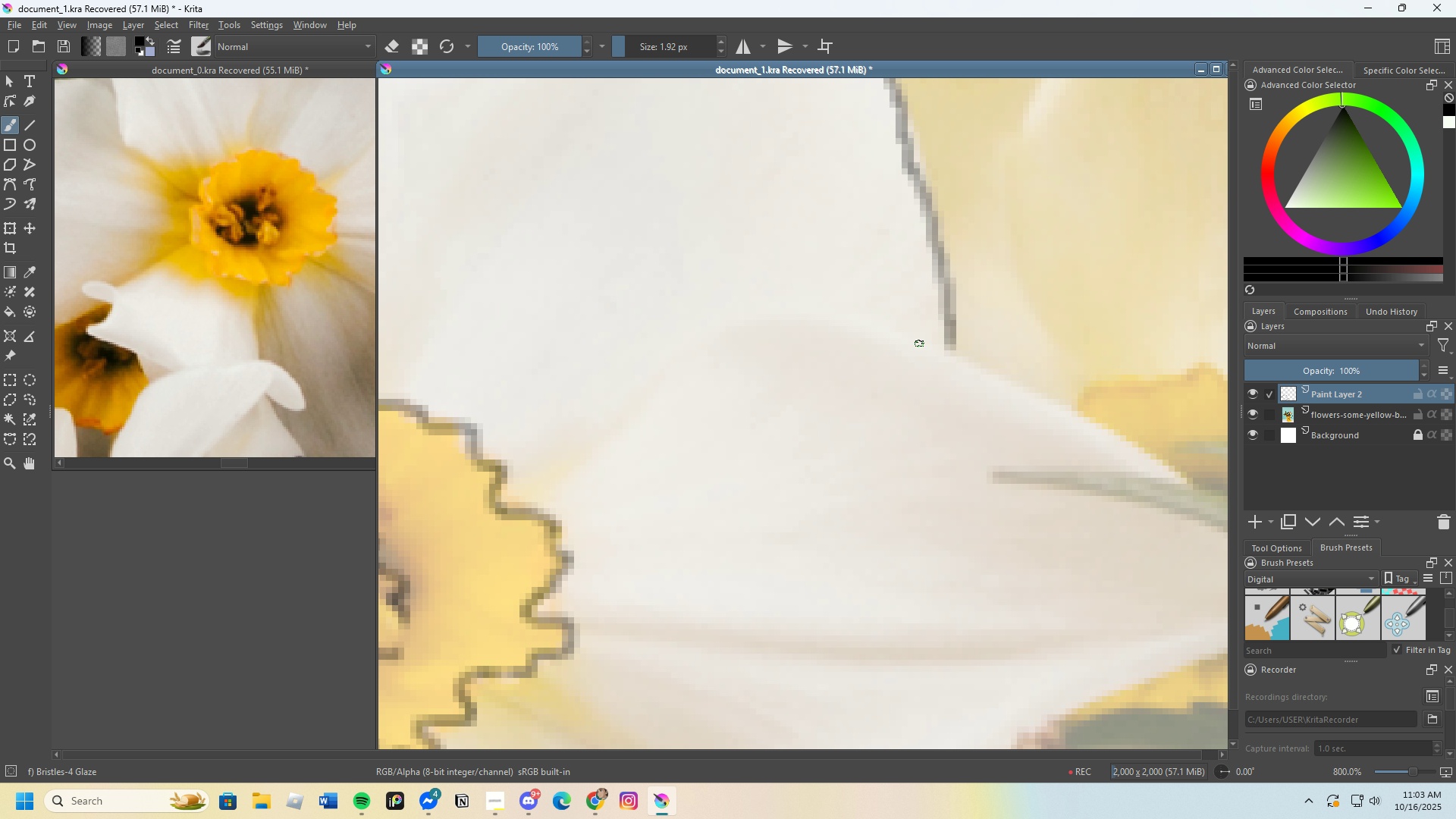 
left_click_drag(start_coordinate=[929, 344], to_coordinate=[1197, 488])
 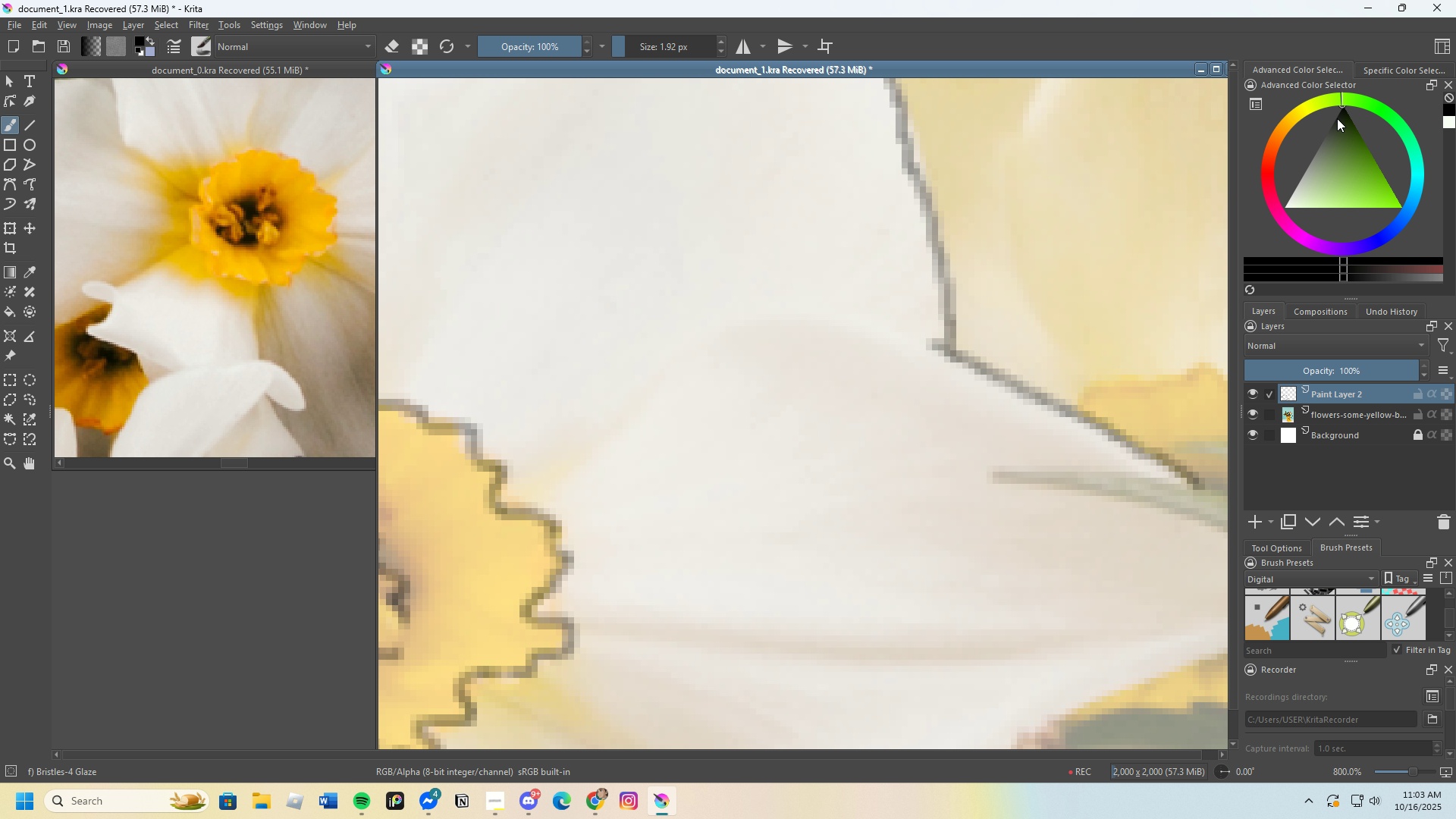 
left_click_drag(start_coordinate=[1338, 109], to_coordinate=[1338, 92])
 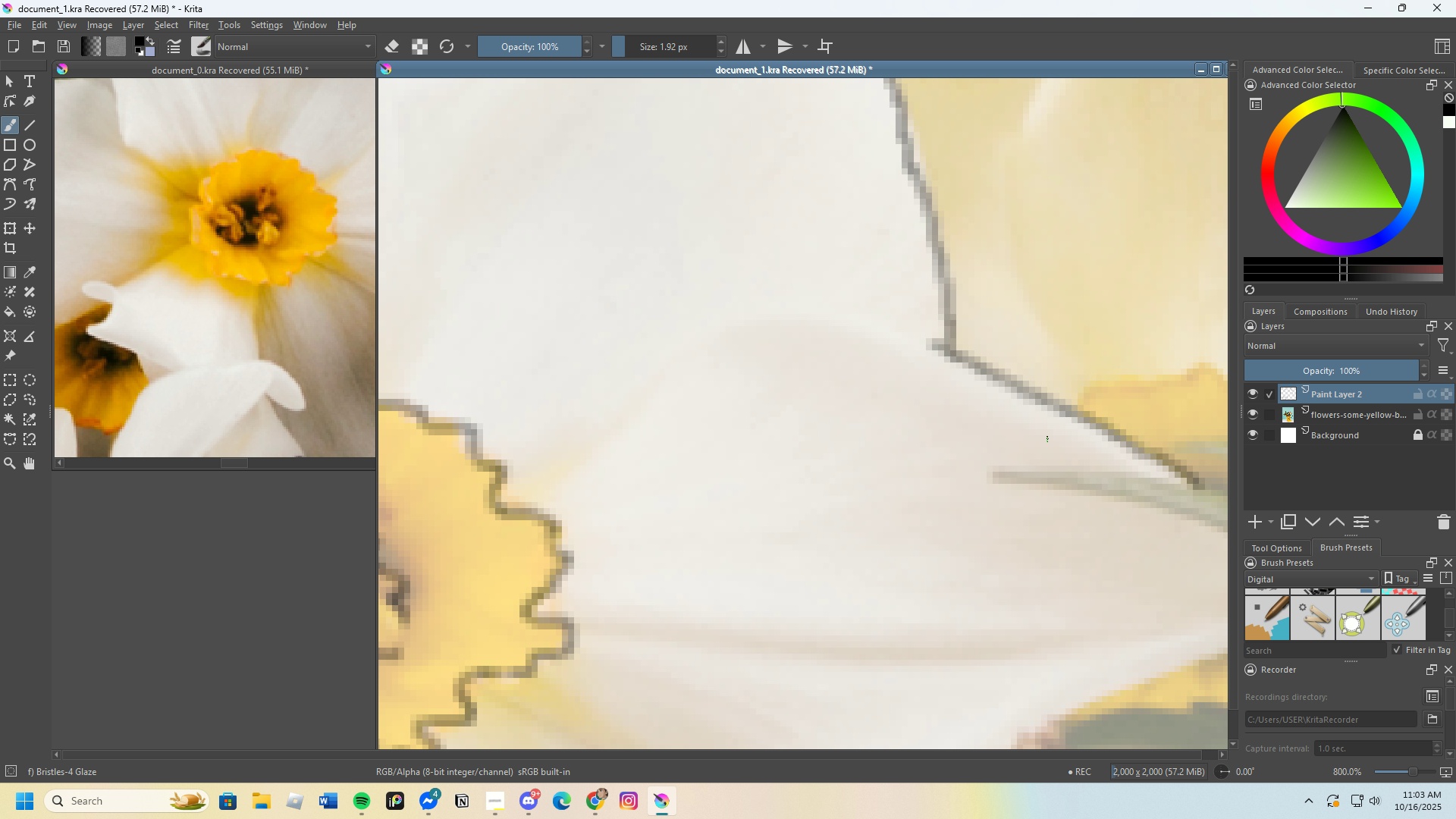 
scroll: coordinate [937, 407], scroll_direction: down, amount: 2.0
 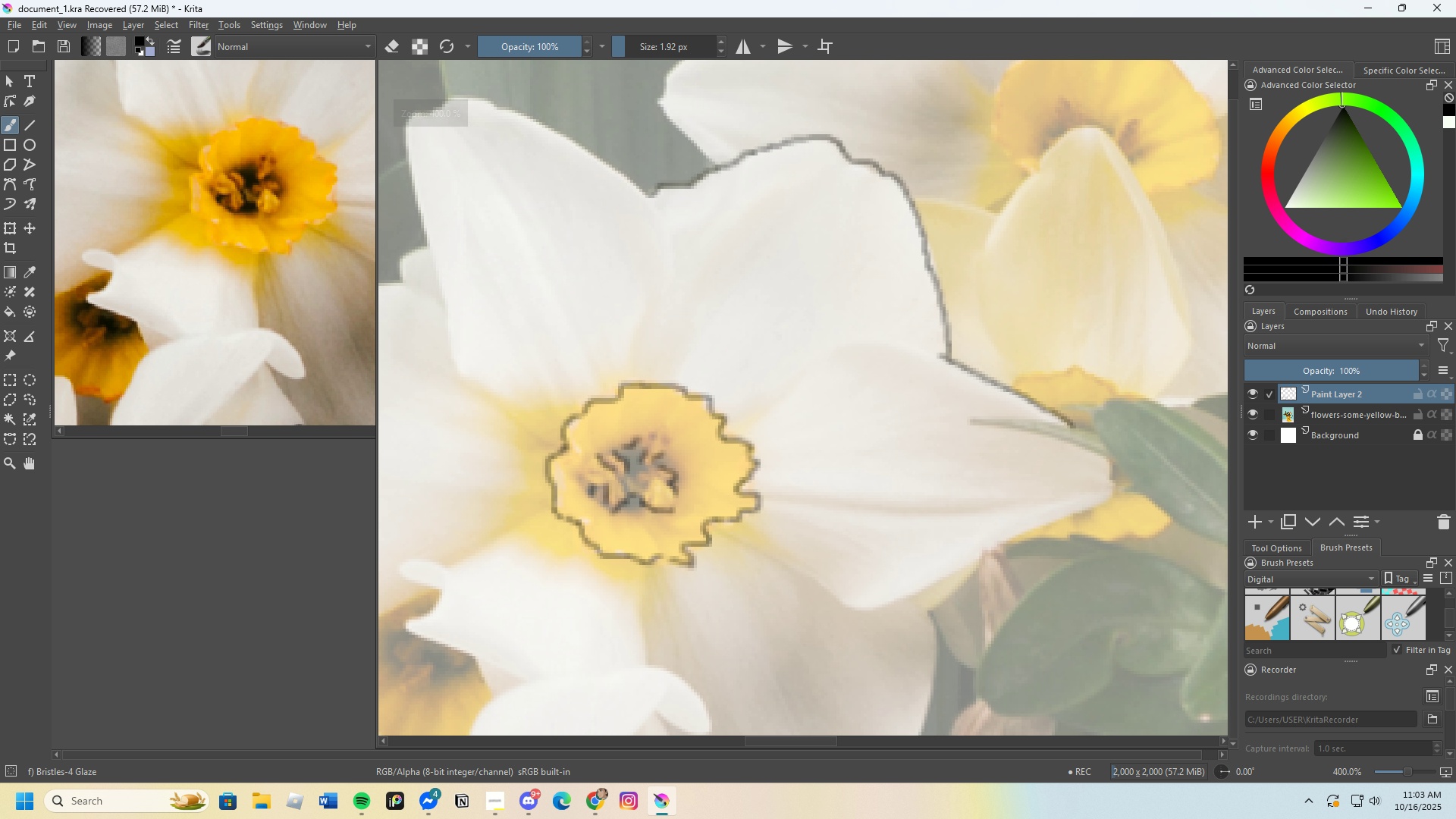 
scroll: coordinate [883, 624], scroll_direction: up, amount: 2.0
 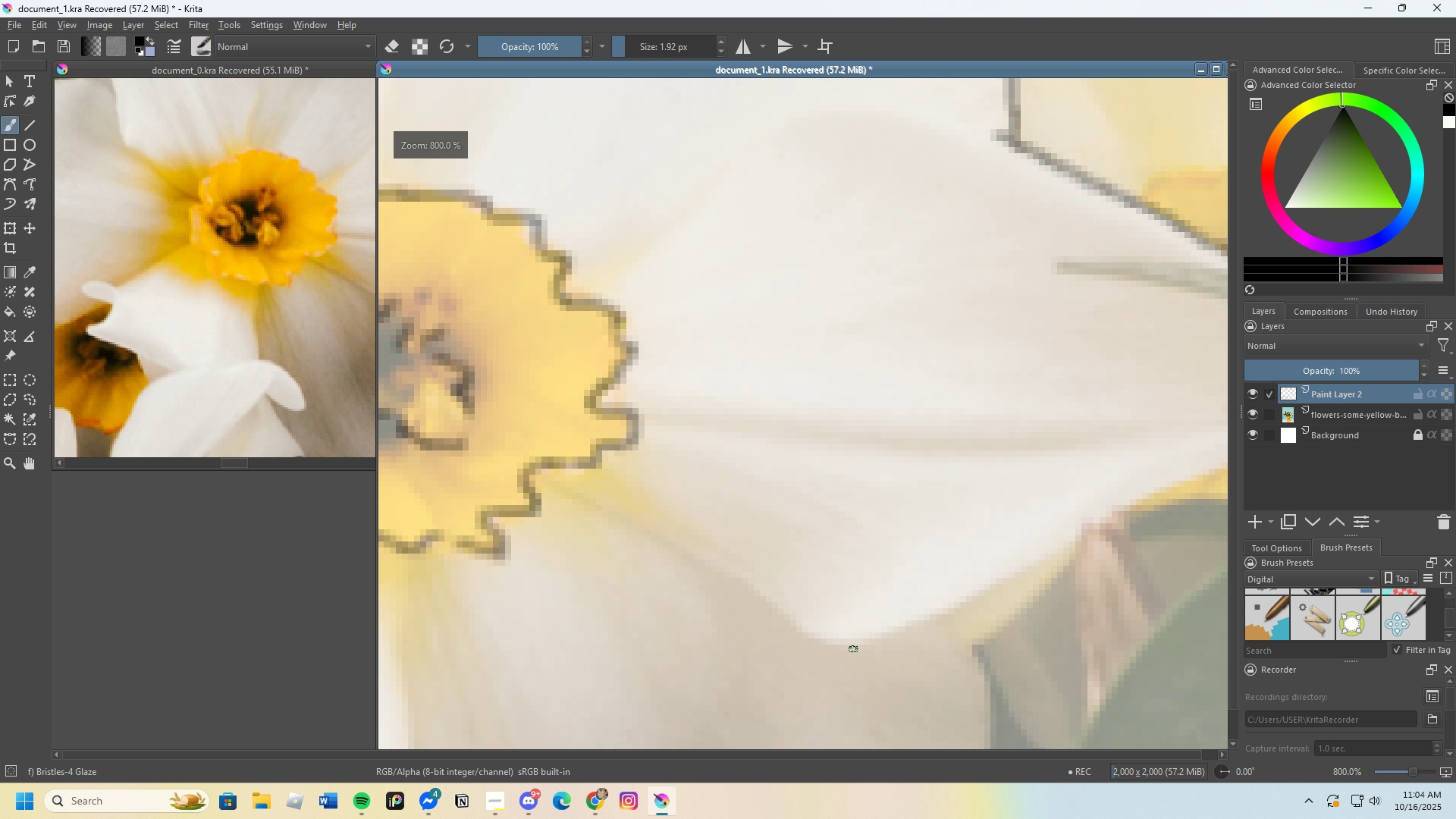 
left_click_drag(start_coordinate=[858, 645], to_coordinate=[1089, 515])
 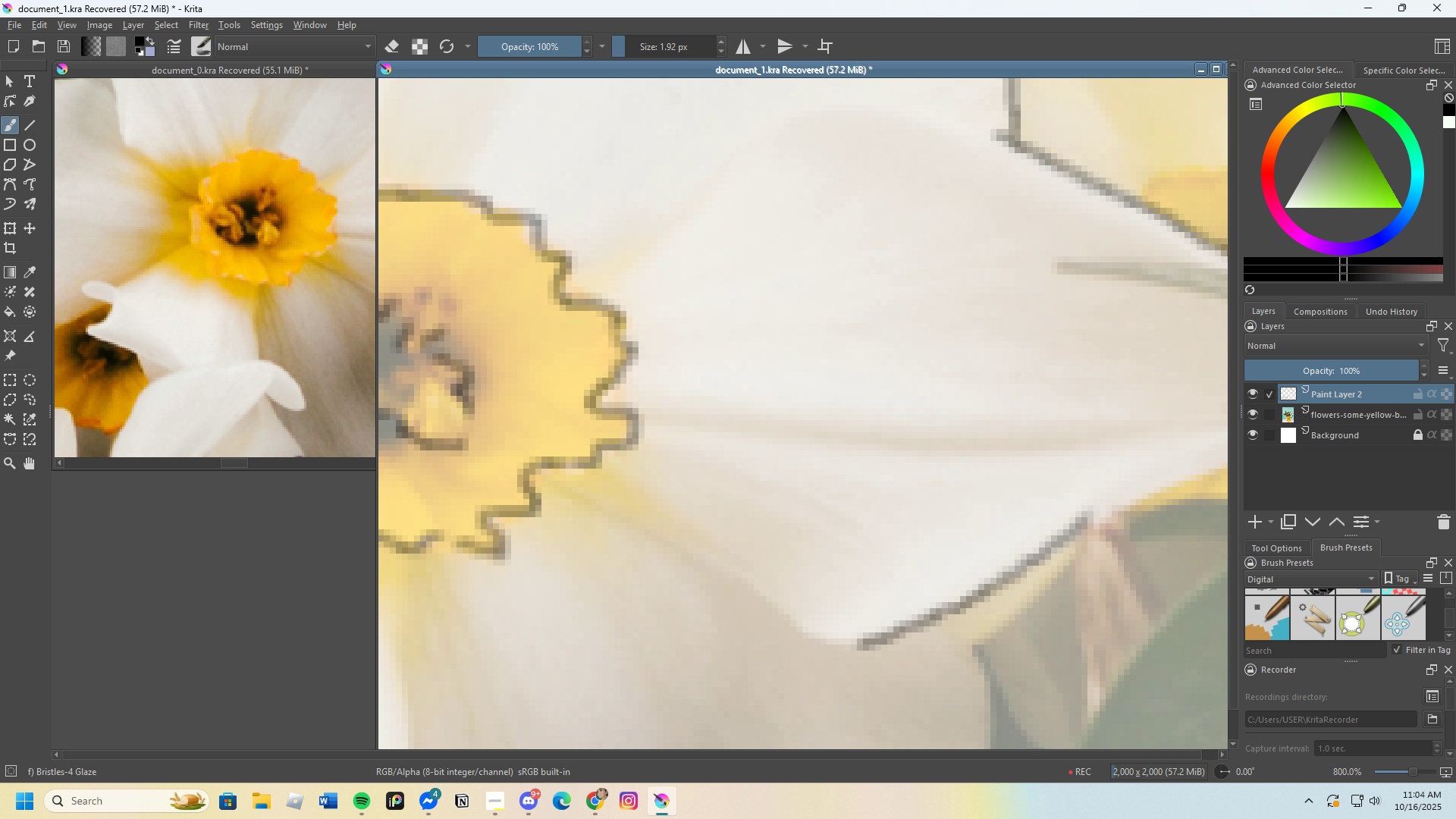 
scroll: coordinate [728, 507], scroll_direction: down, amount: 4.0
 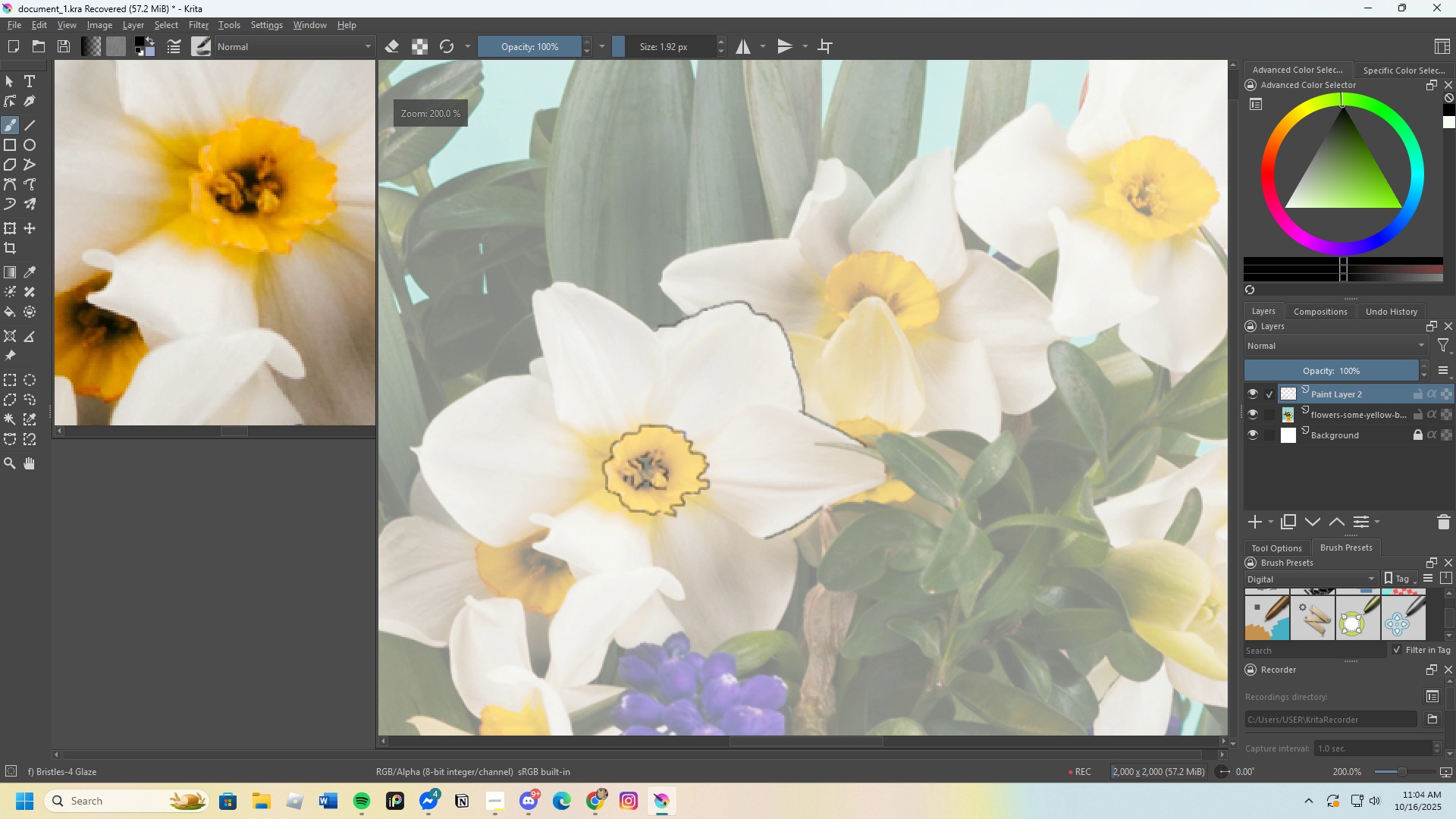 
scroll: coordinate [1124, 471], scroll_direction: up, amount: 6.0
 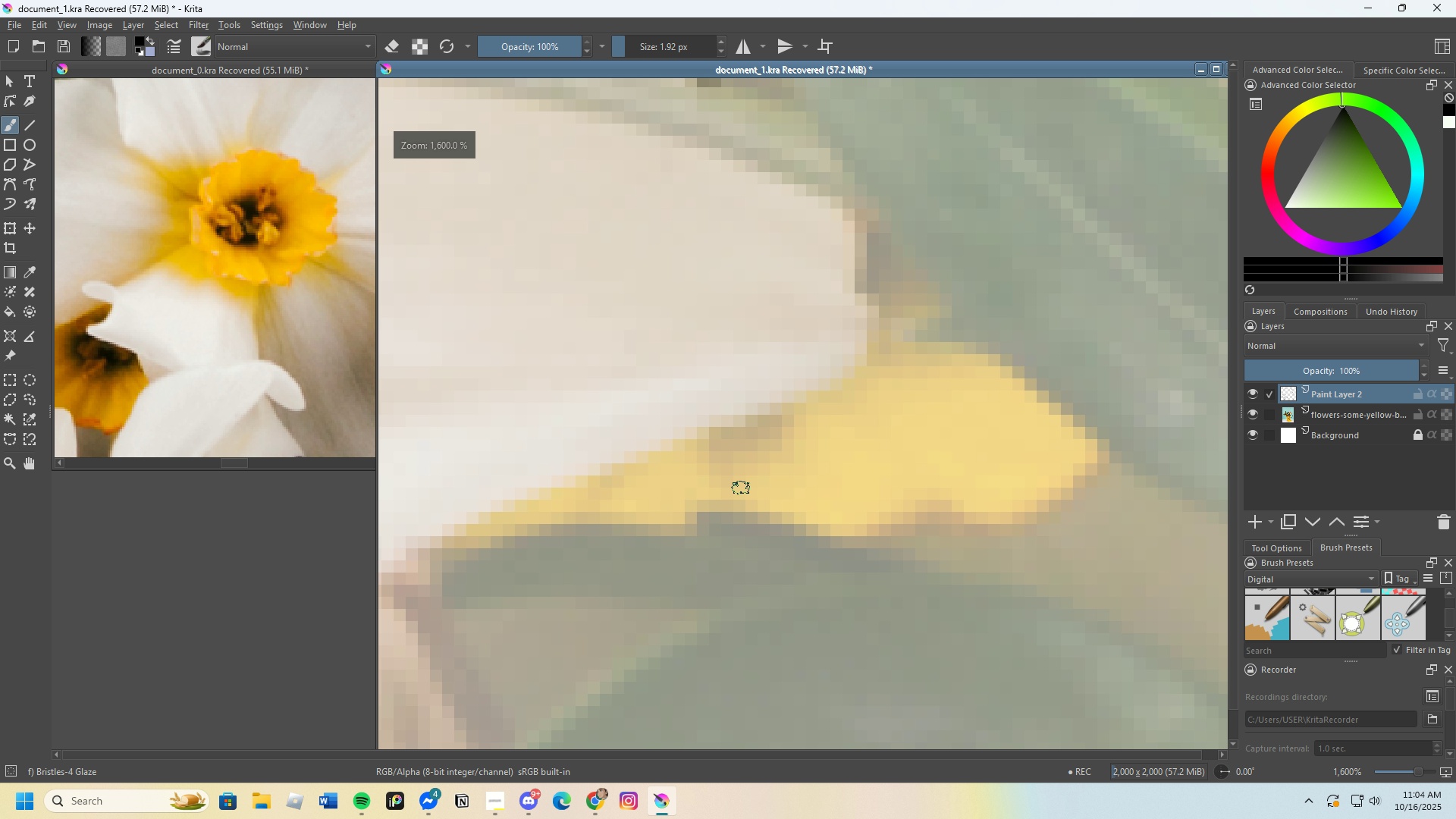 
scroll: coordinate [899, 546], scroll_direction: down, amount: 1.0
 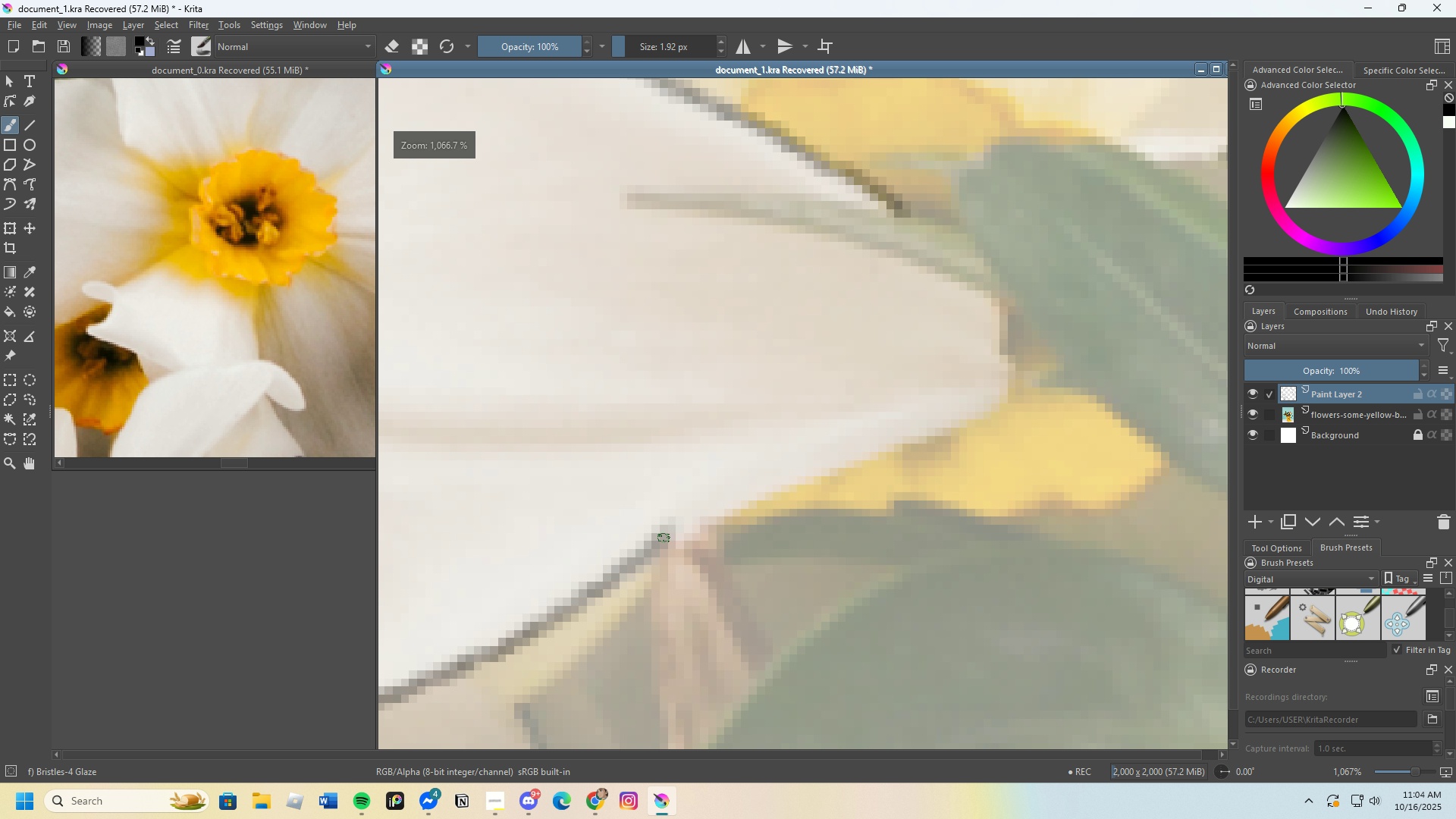 
left_click_drag(start_coordinate=[664, 537], to_coordinate=[1001, 292])
 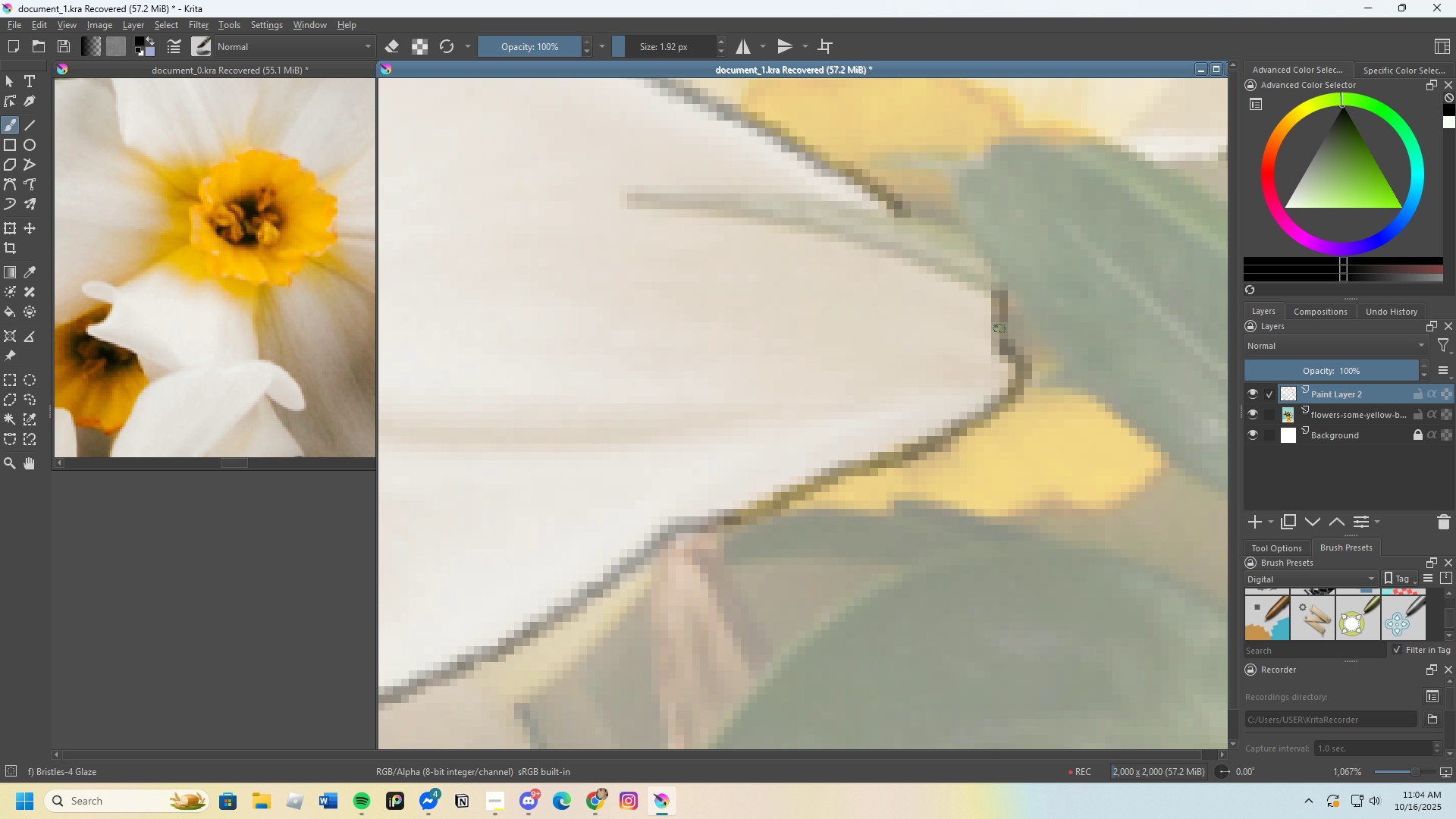 
scroll: coordinate [999, 328], scroll_direction: down, amount: 3.0
 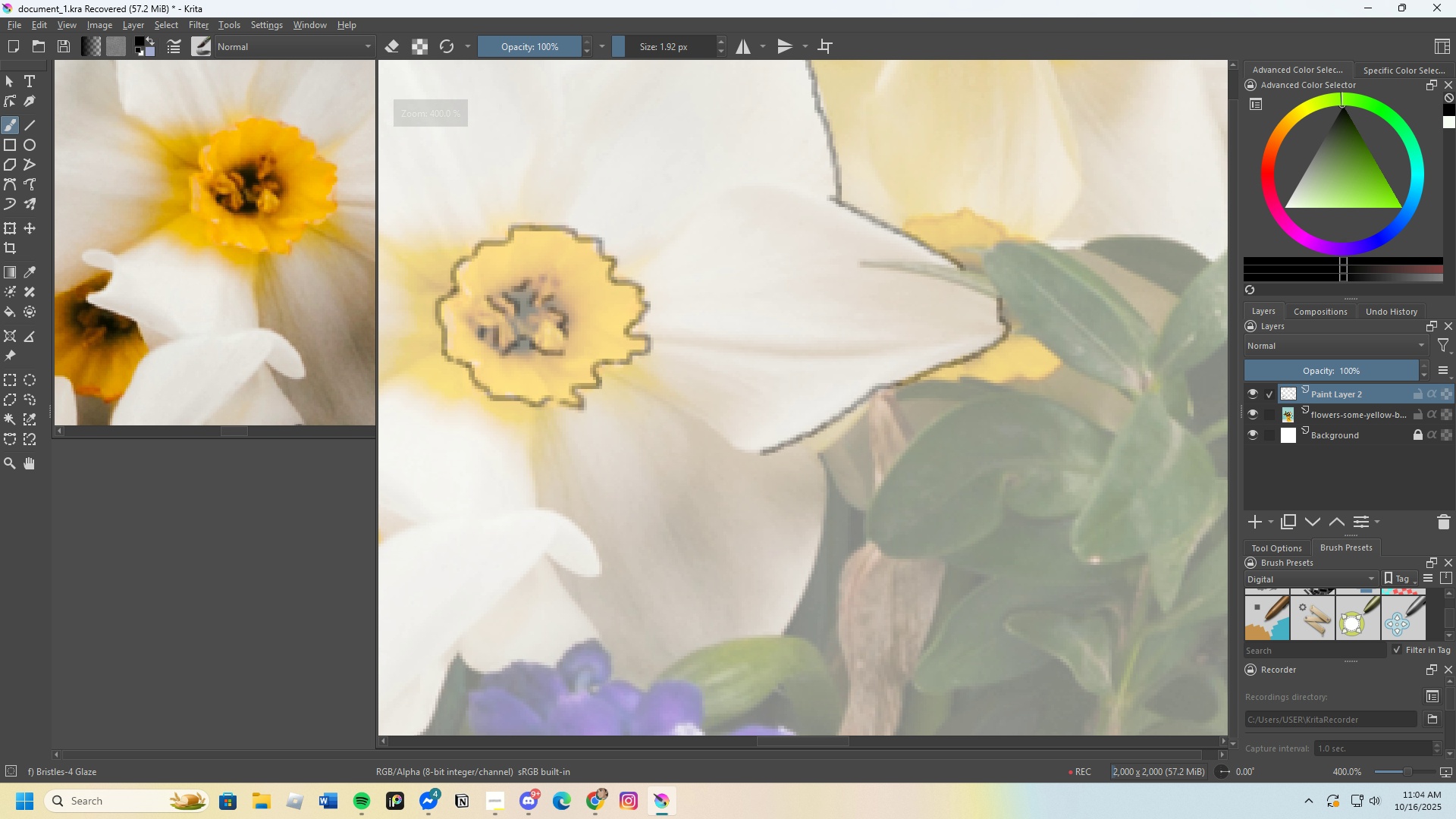 
scroll: coordinate [880, 296], scroll_direction: up, amount: 3.0
 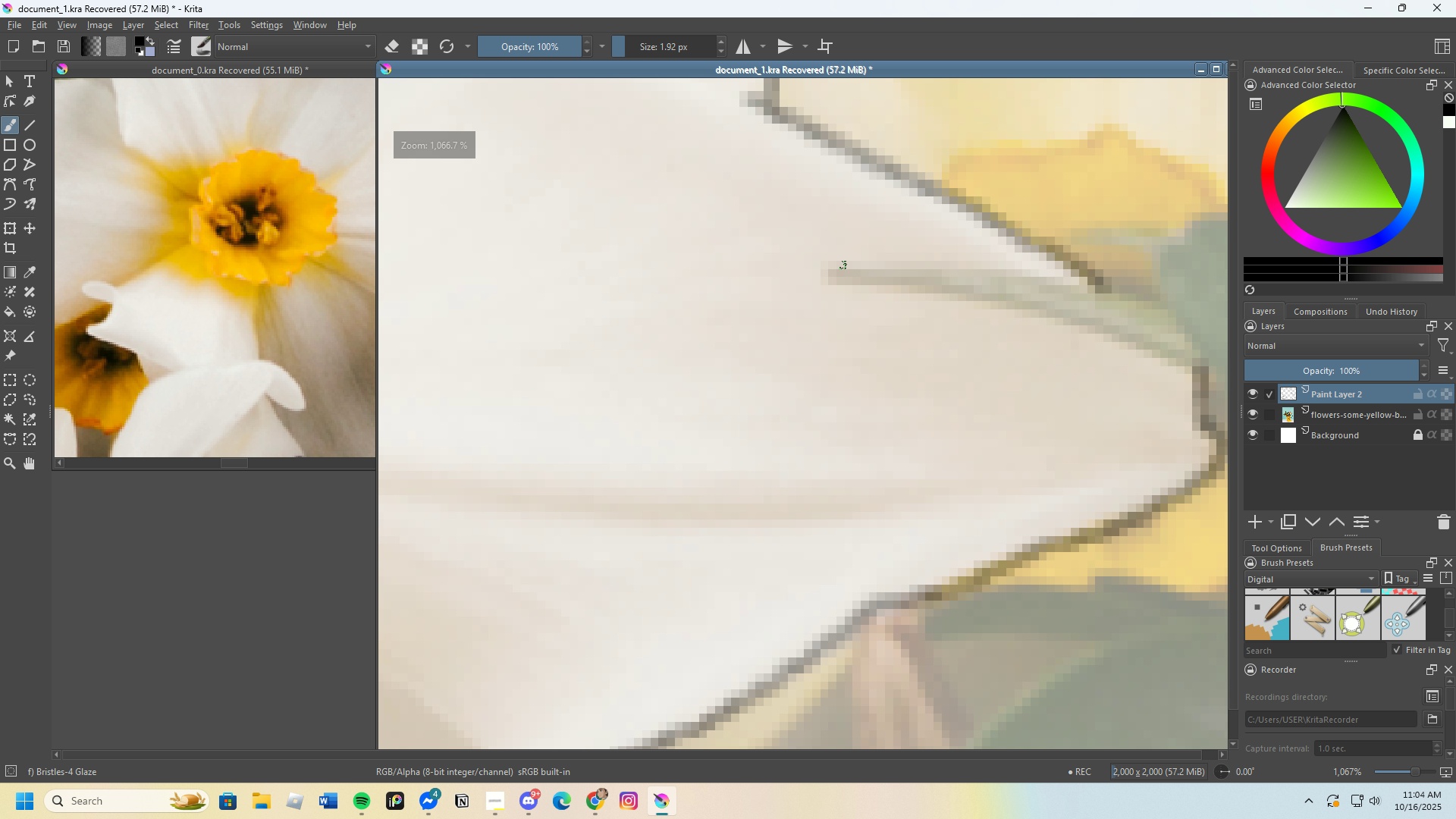 
scroll: coordinate [770, 252], scroll_direction: down, amount: 3.0
 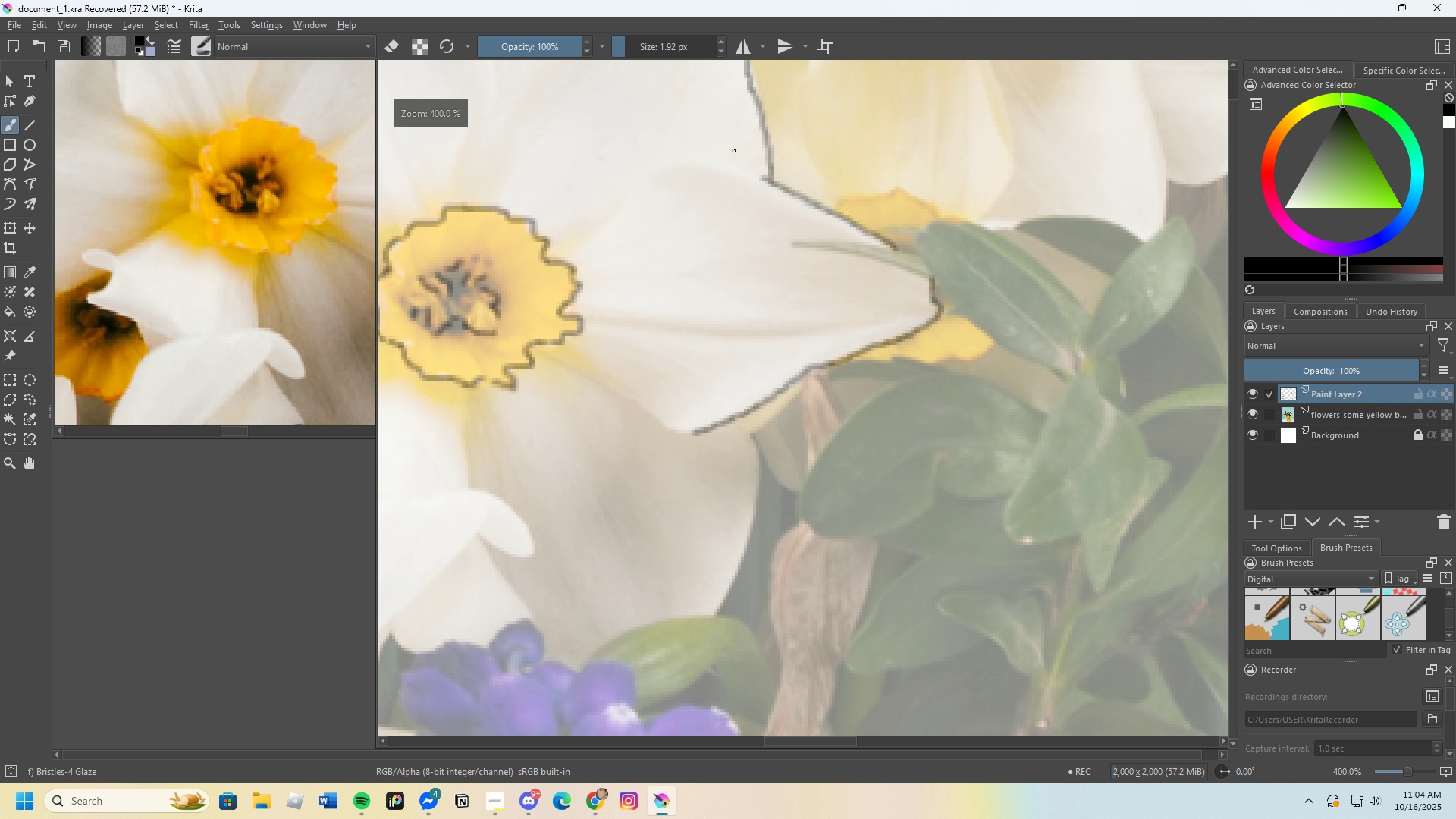 
scroll: coordinate [783, 177], scroll_direction: up, amount: 3.0
 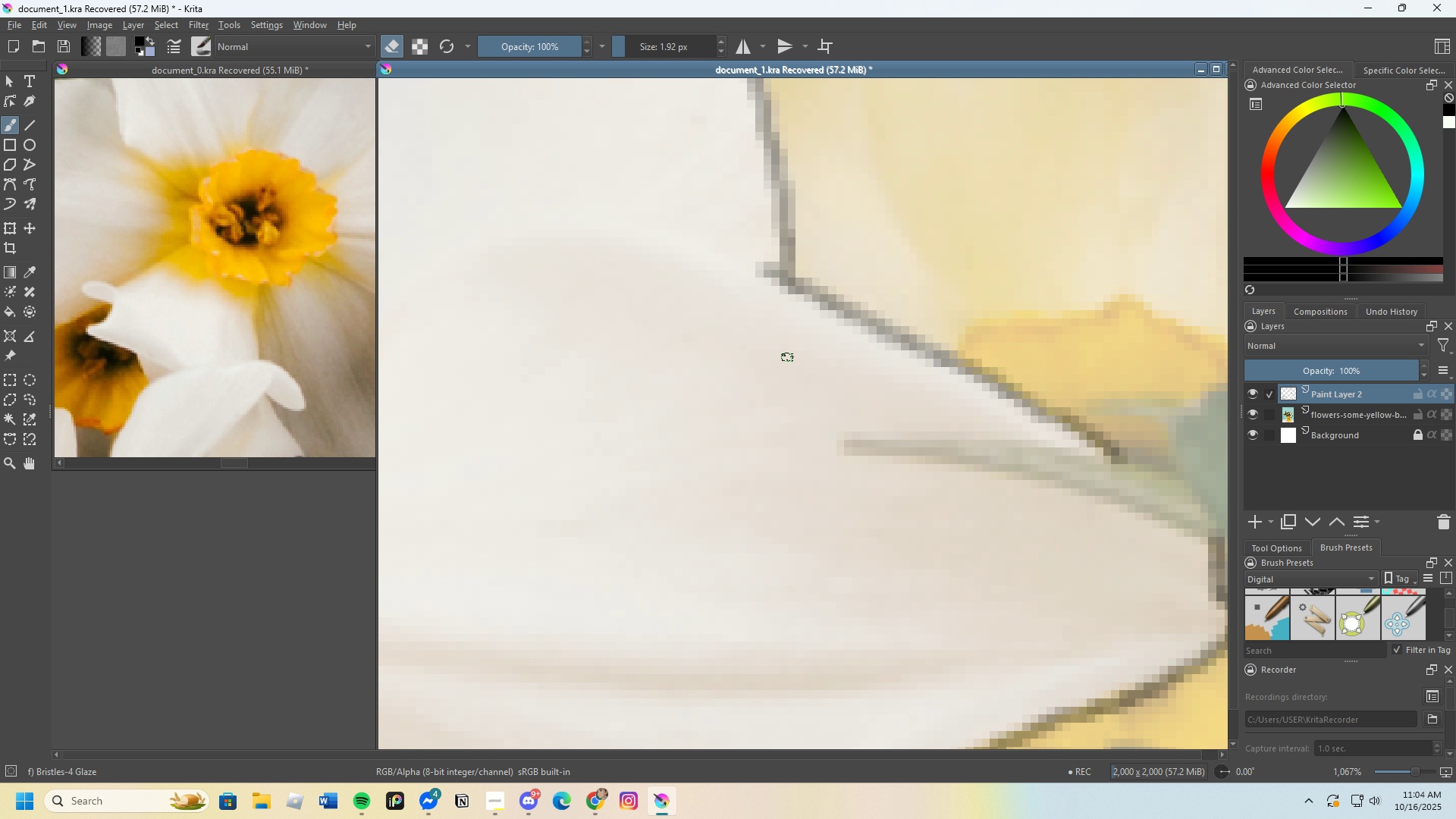 
key(E)
 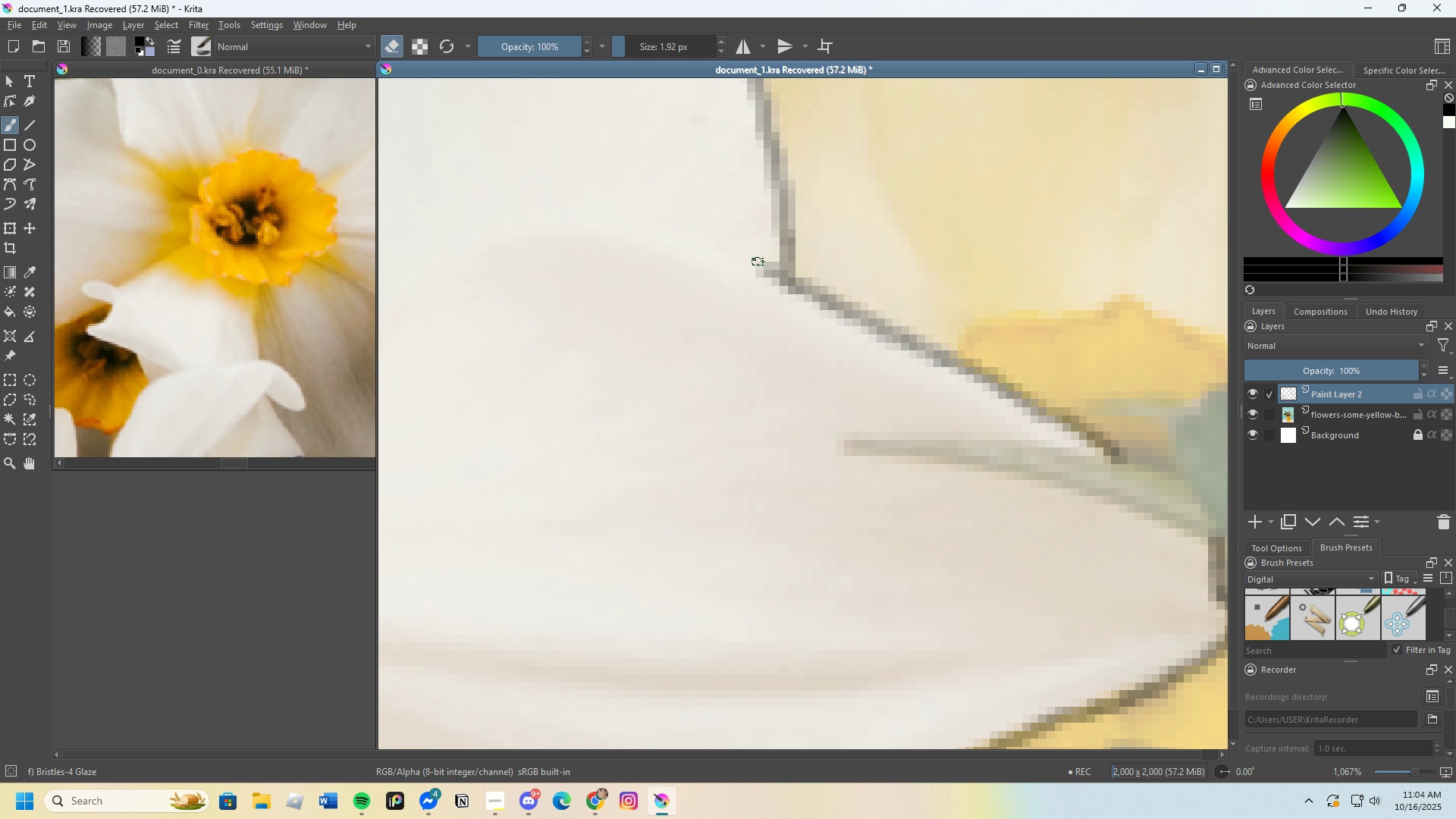 
left_click_drag(start_coordinate=[761, 268], to_coordinate=[933, 375])
 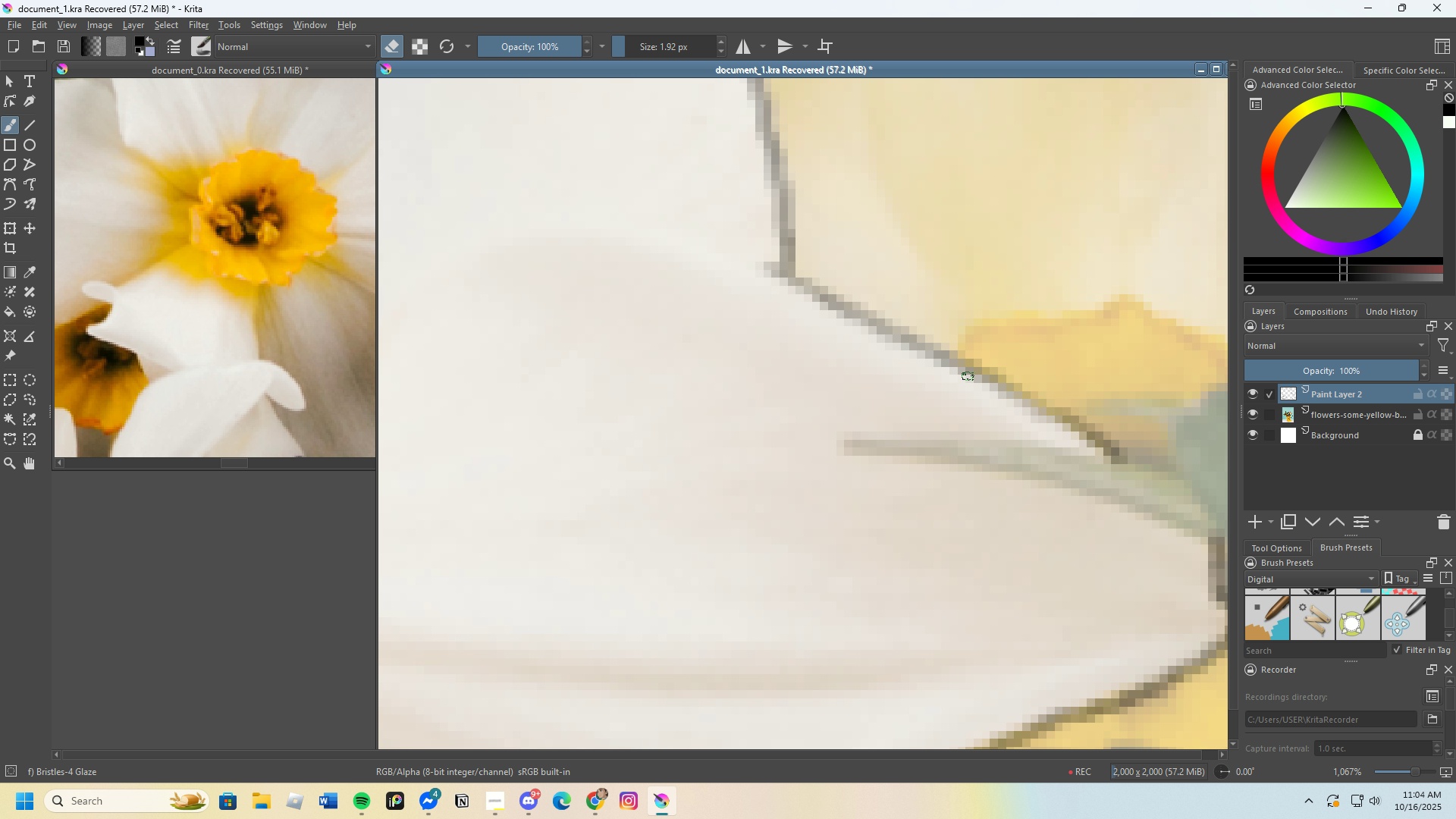 
scroll: coordinate [1062, 422], scroll_direction: down, amount: 1.0
 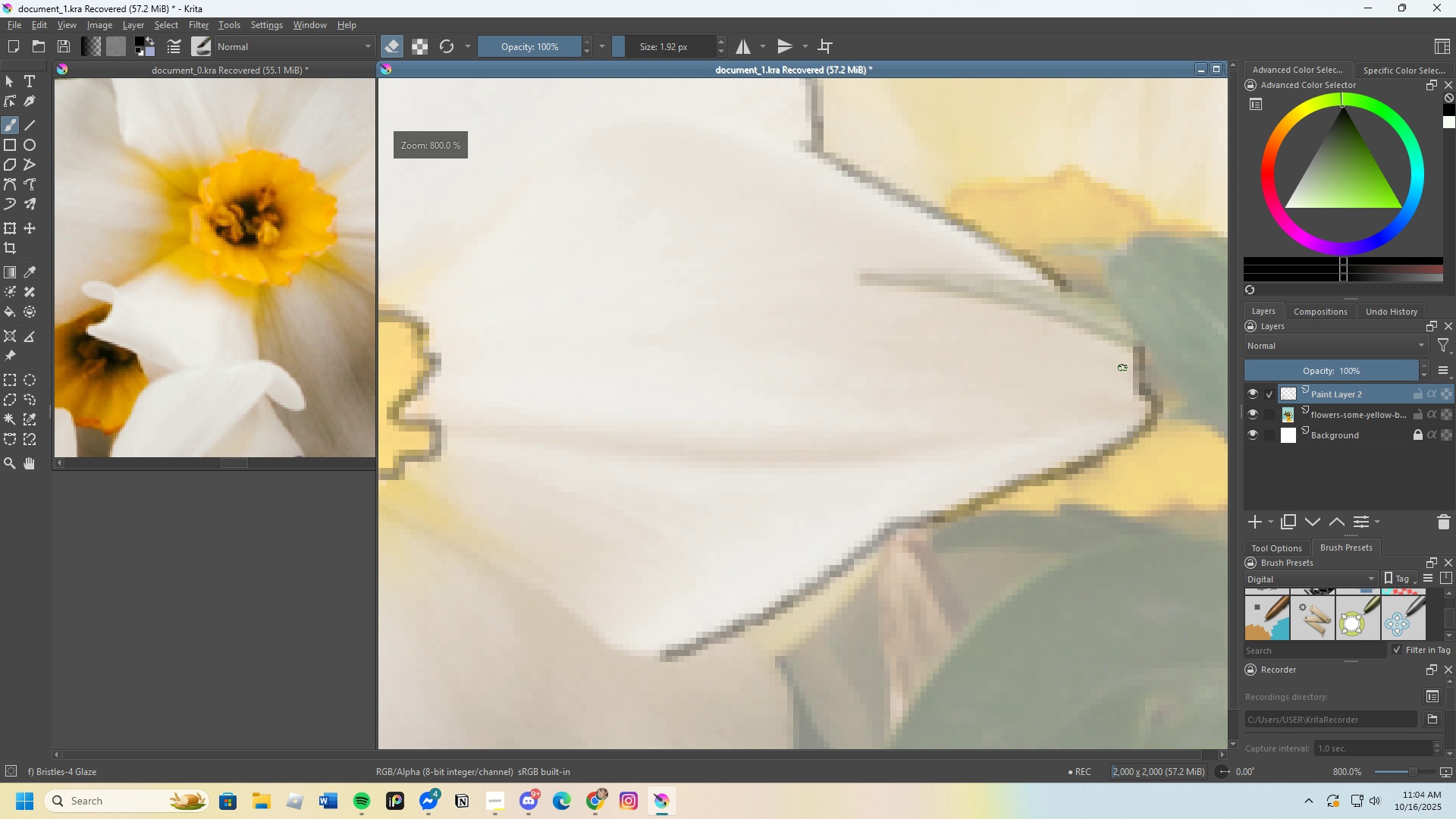 
left_click_drag(start_coordinate=[1128, 354], to_coordinate=[1119, 388])
 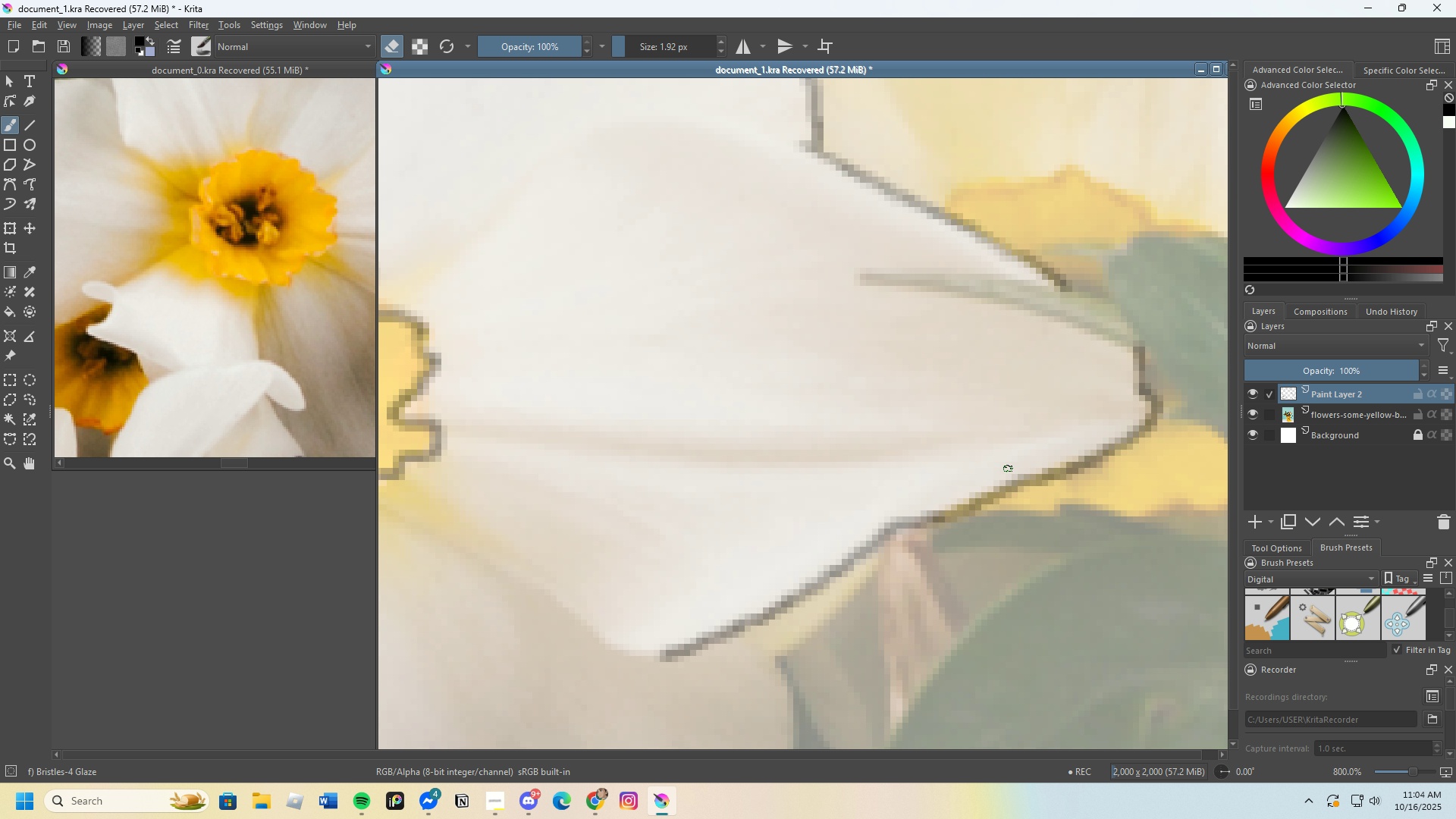 
key(E)
 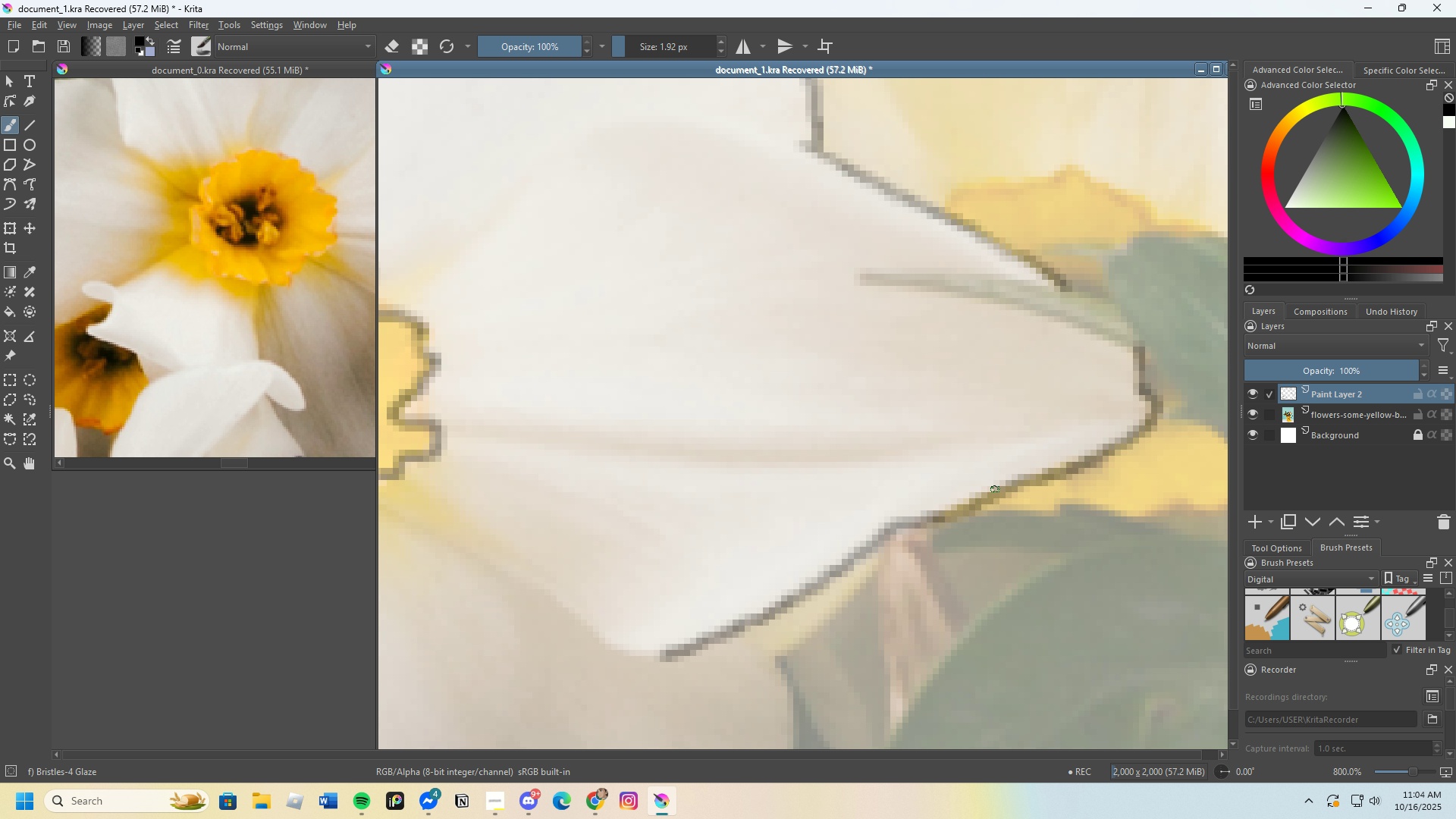 
scroll: coordinate [1049, 432], scroll_direction: down, amount: 3.0
 